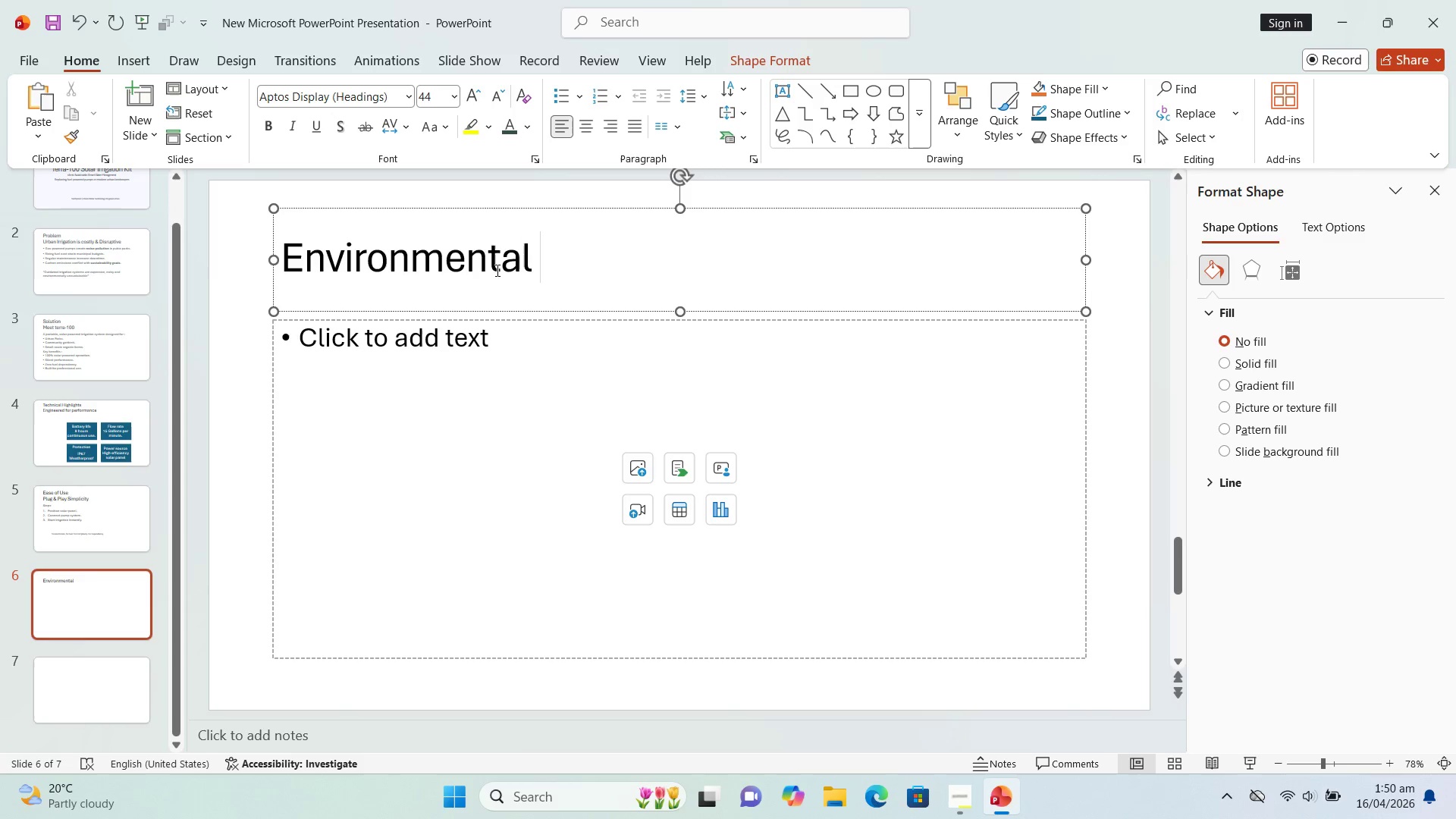 
hold_key(key=ShiftLeft, duration=0.92)
 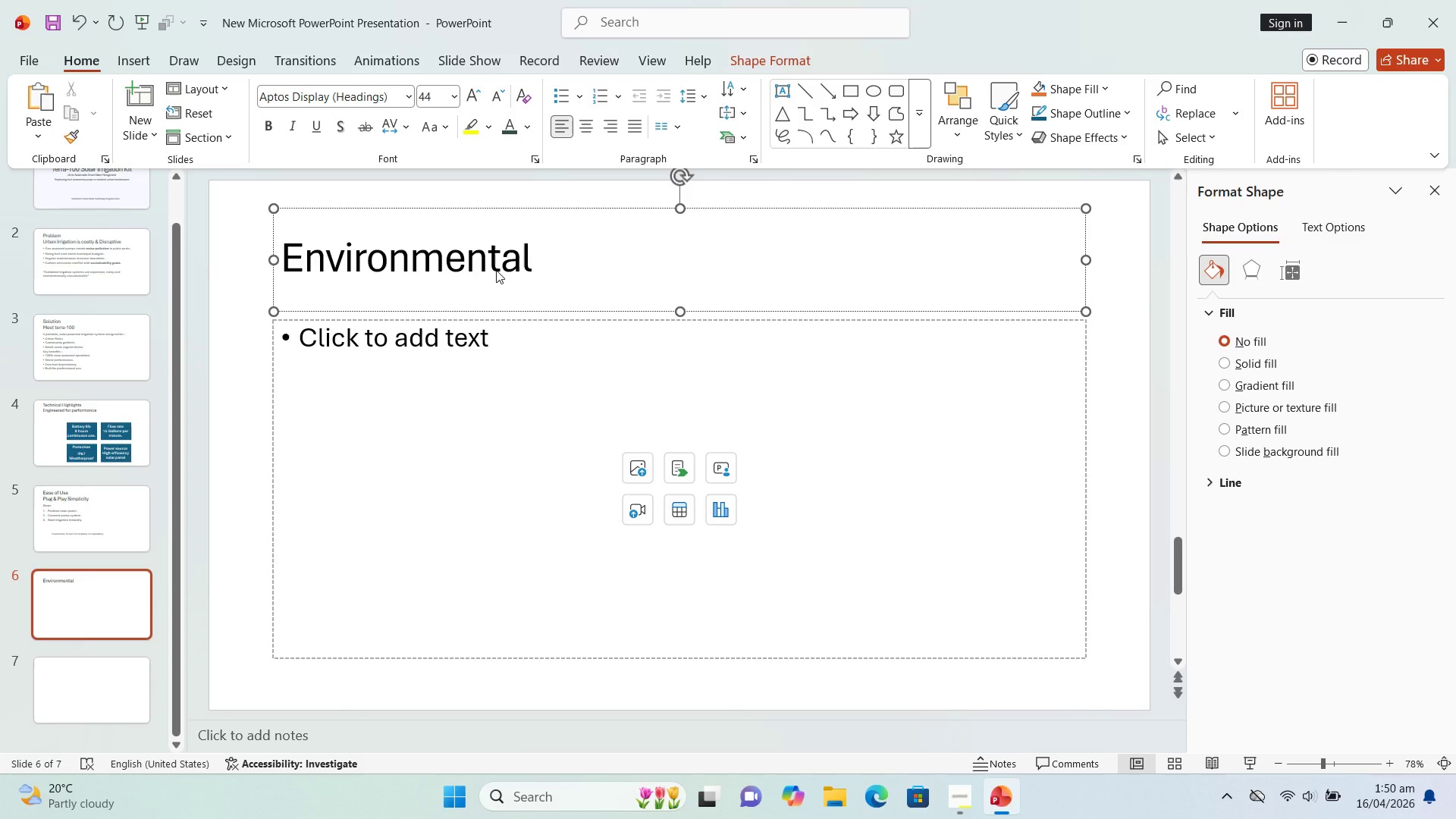 
hold_key(key=ShiftLeft, duration=0.78)
 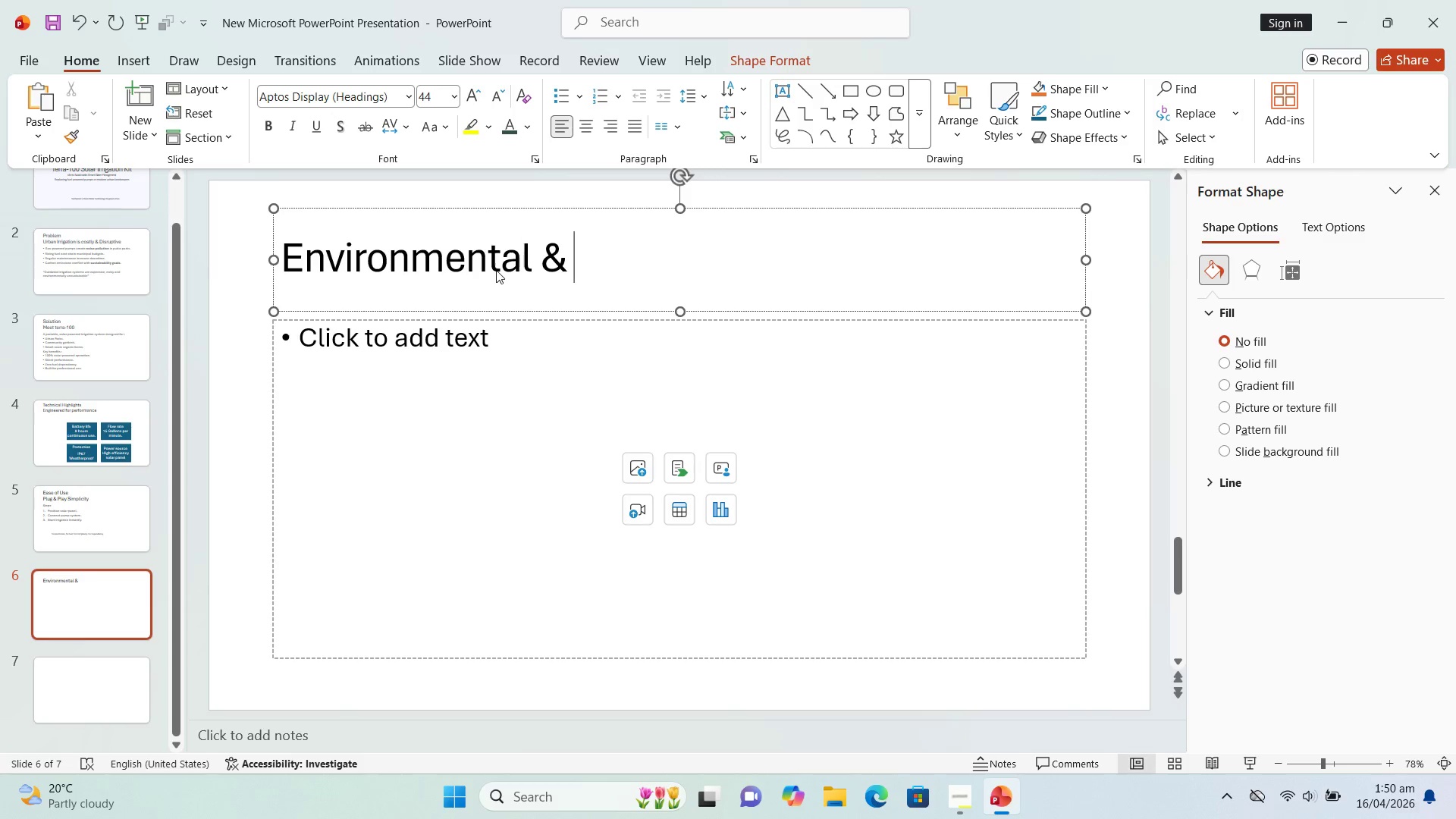 
type( cost impact)
 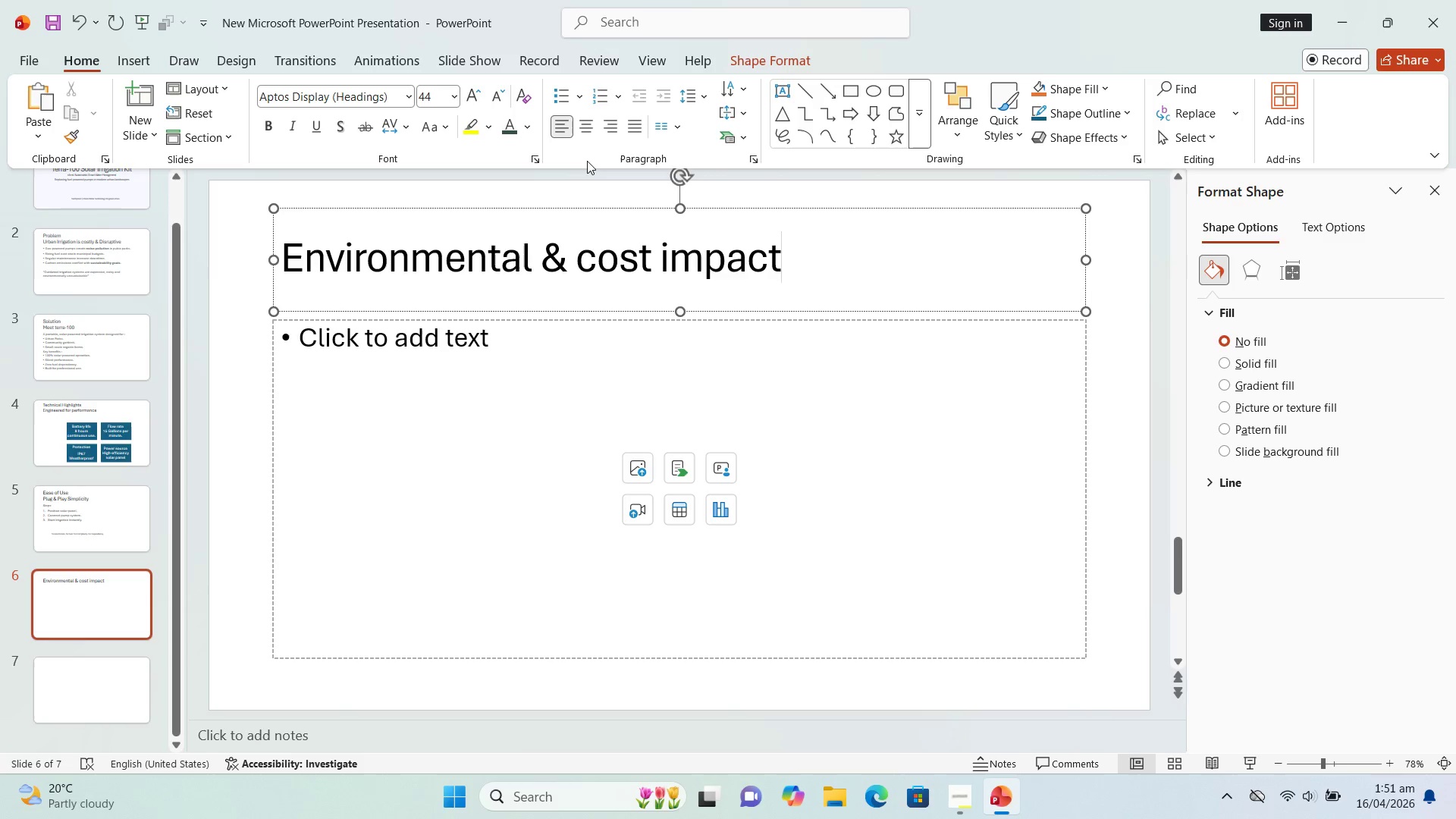 
key(Shift+ShiftRight)
 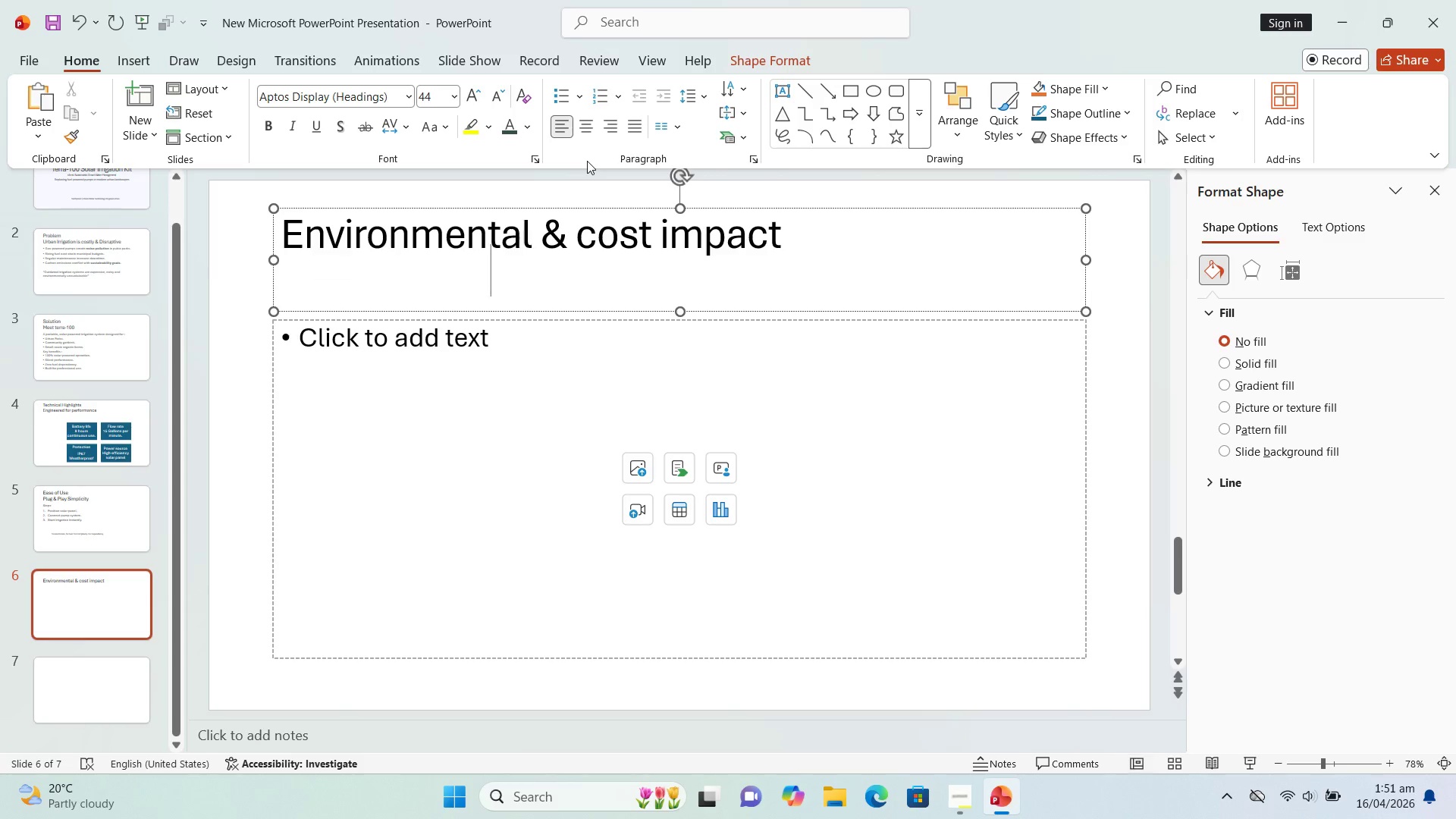 
key(Shift+Enter)
 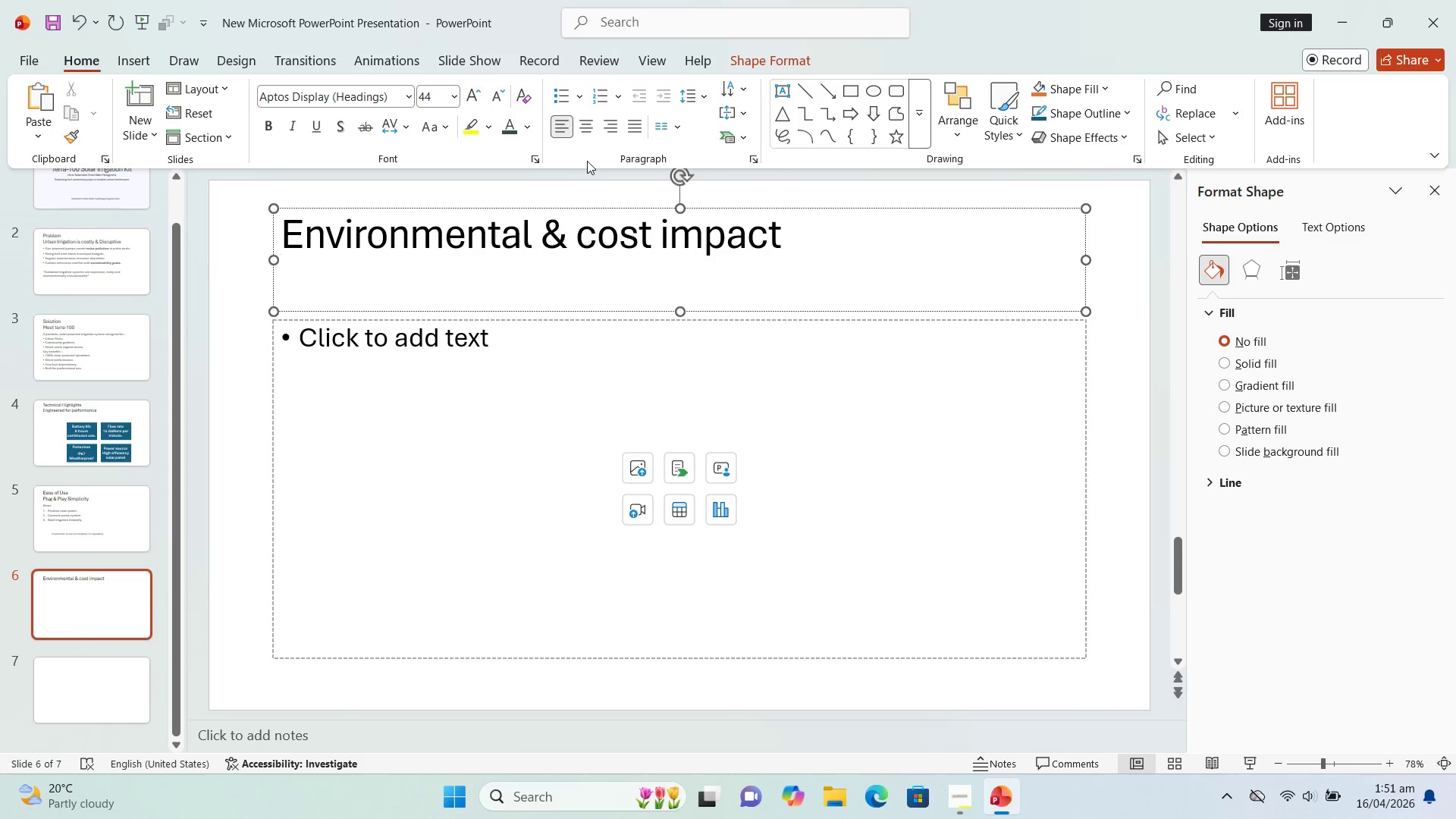 
type(Smart investment )
key(Backspace)
type(, real impact)
 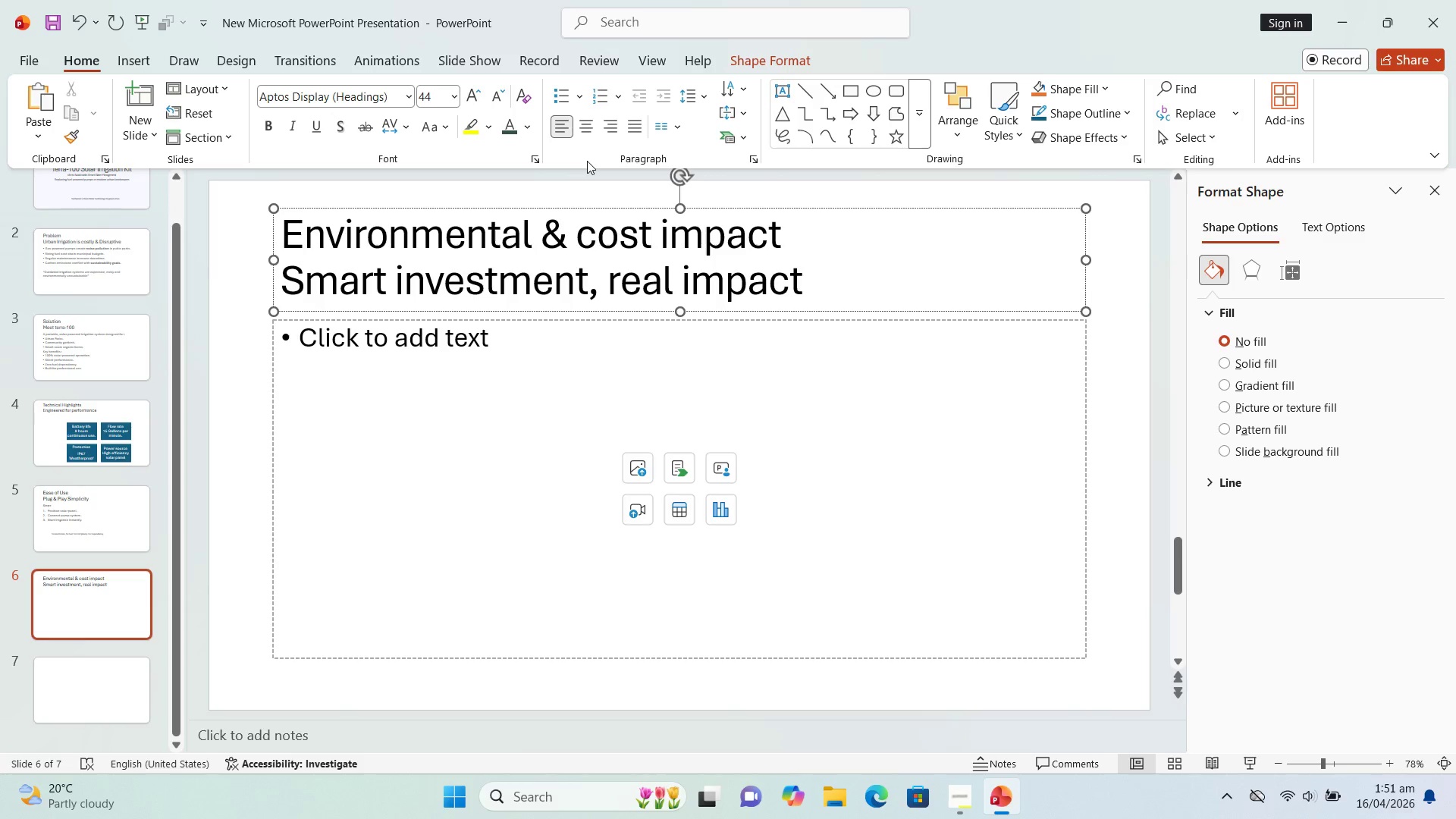 
key(Period)
 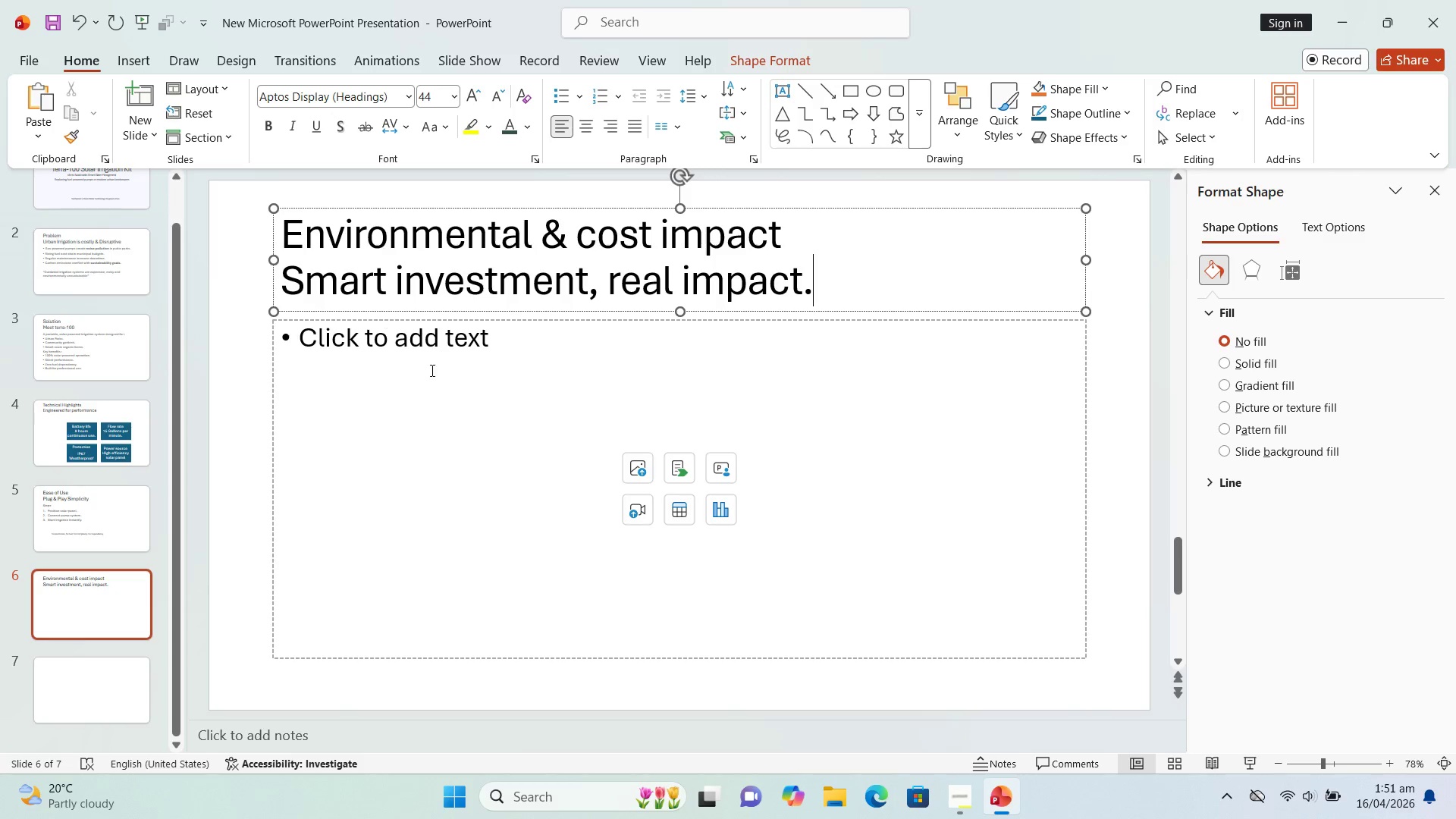 
left_click([435, 346])
 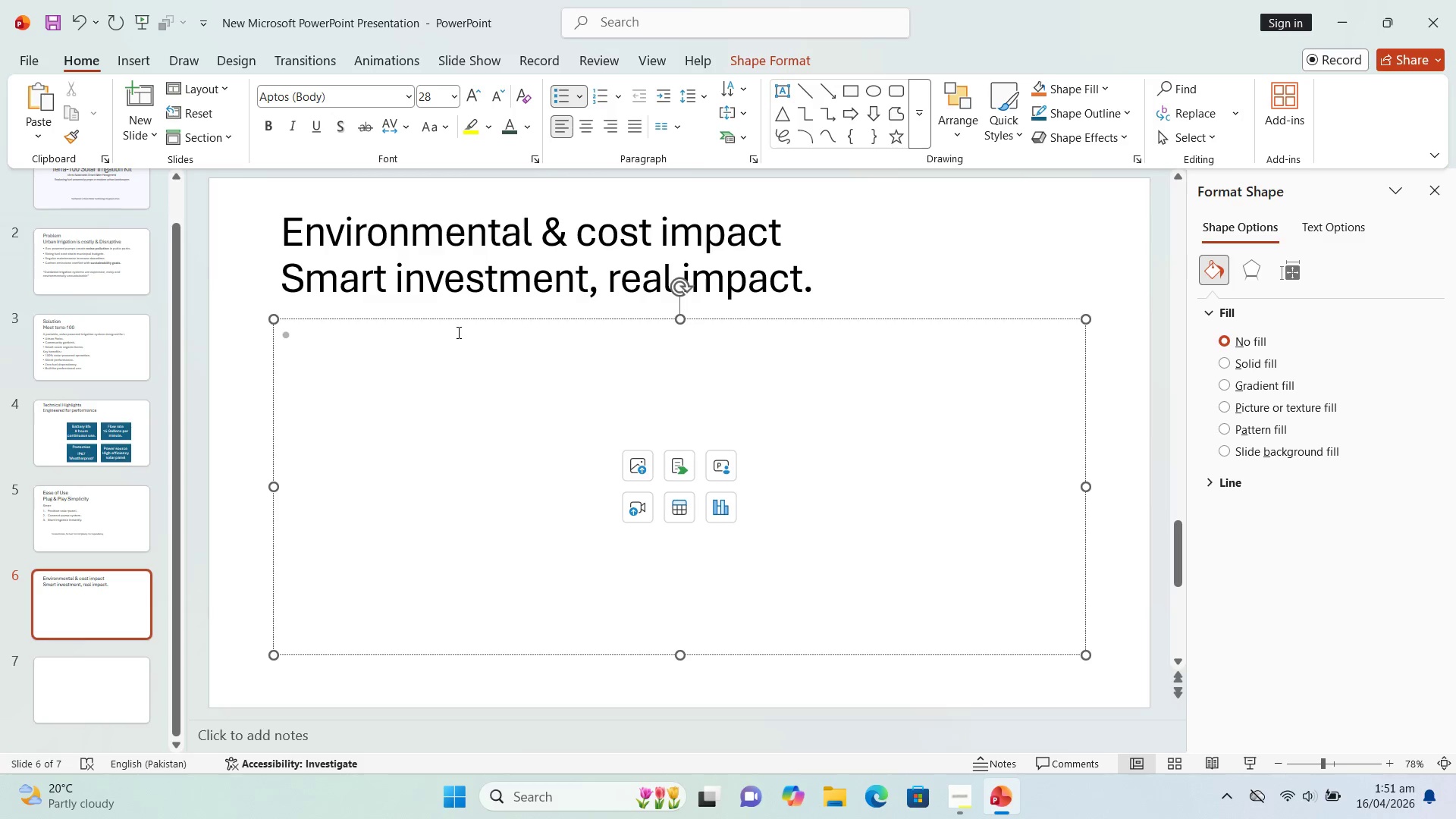 
wait(16.62)
 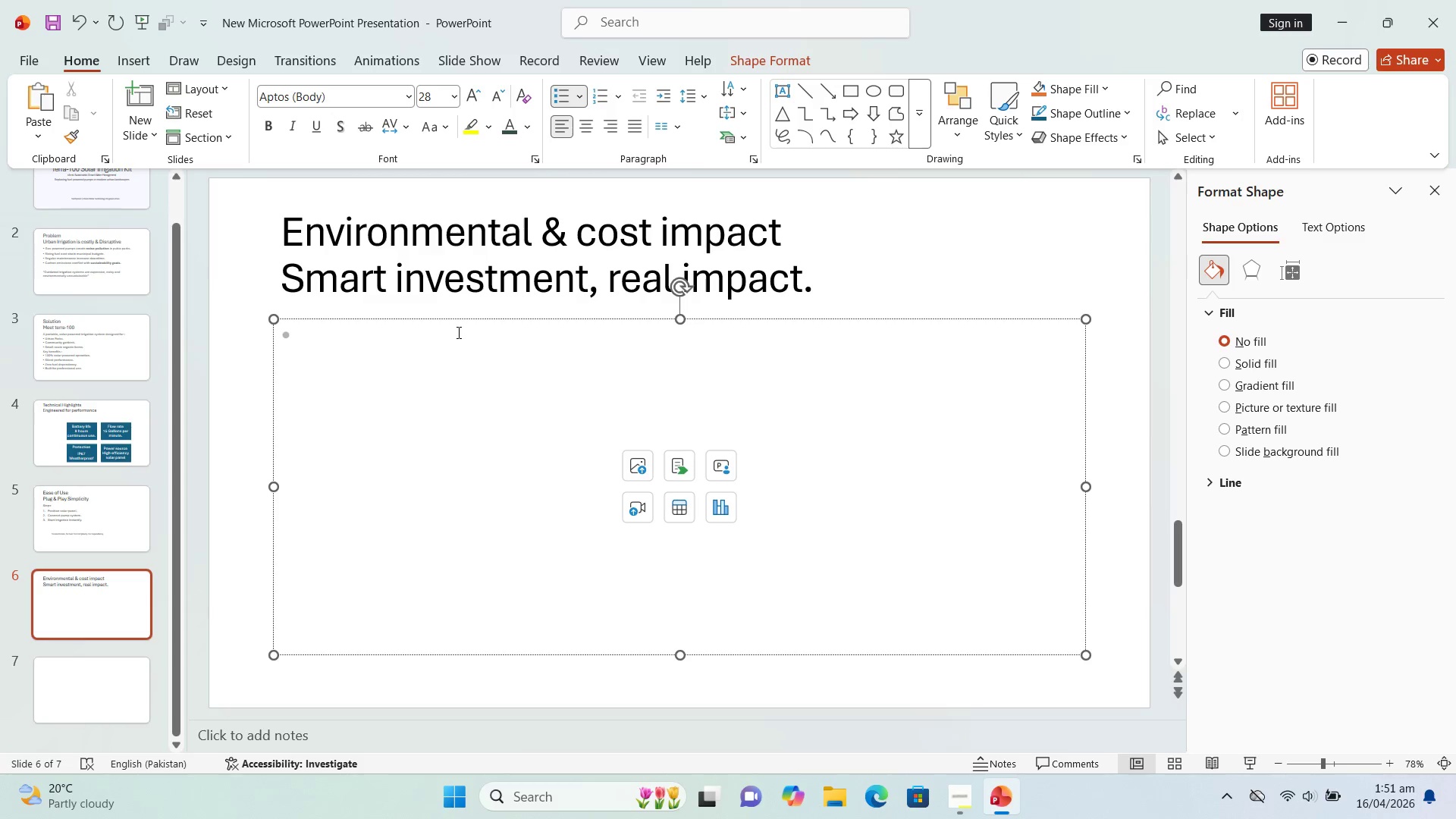 
key(Backspace)
type(Metrics)
 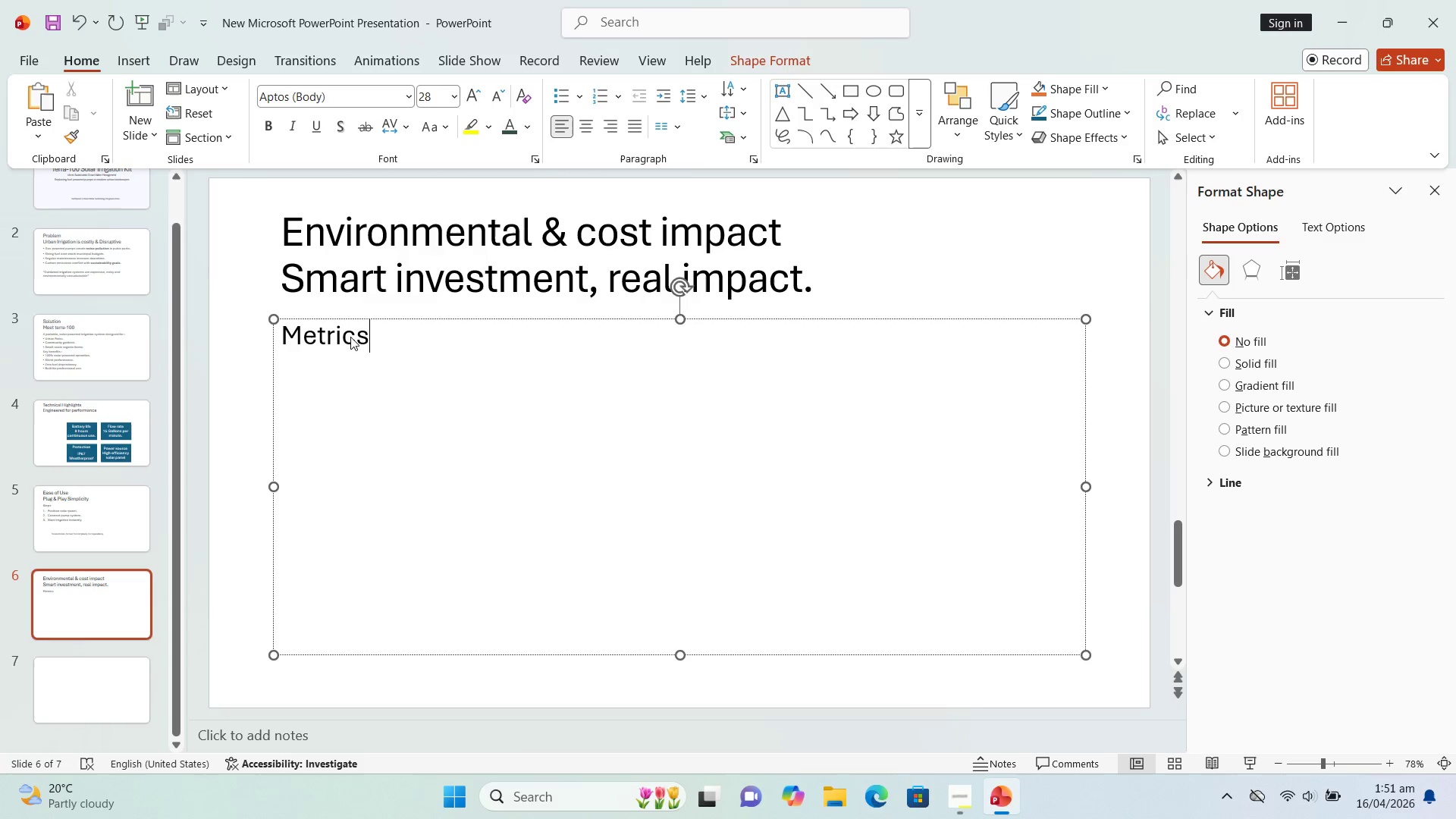 
key(Enter)
 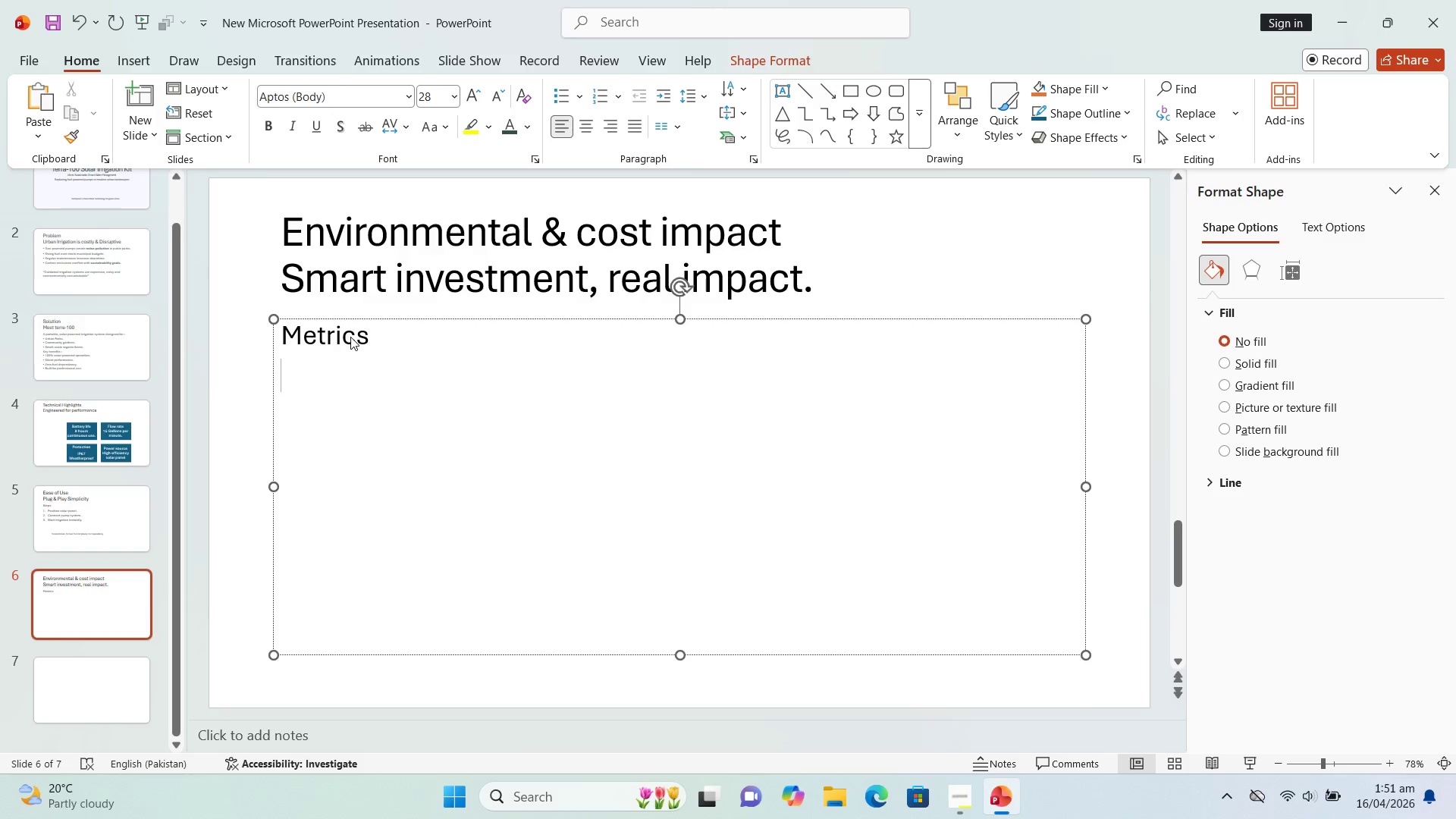 
type(Save 100+ gallons of fuel per season.)
 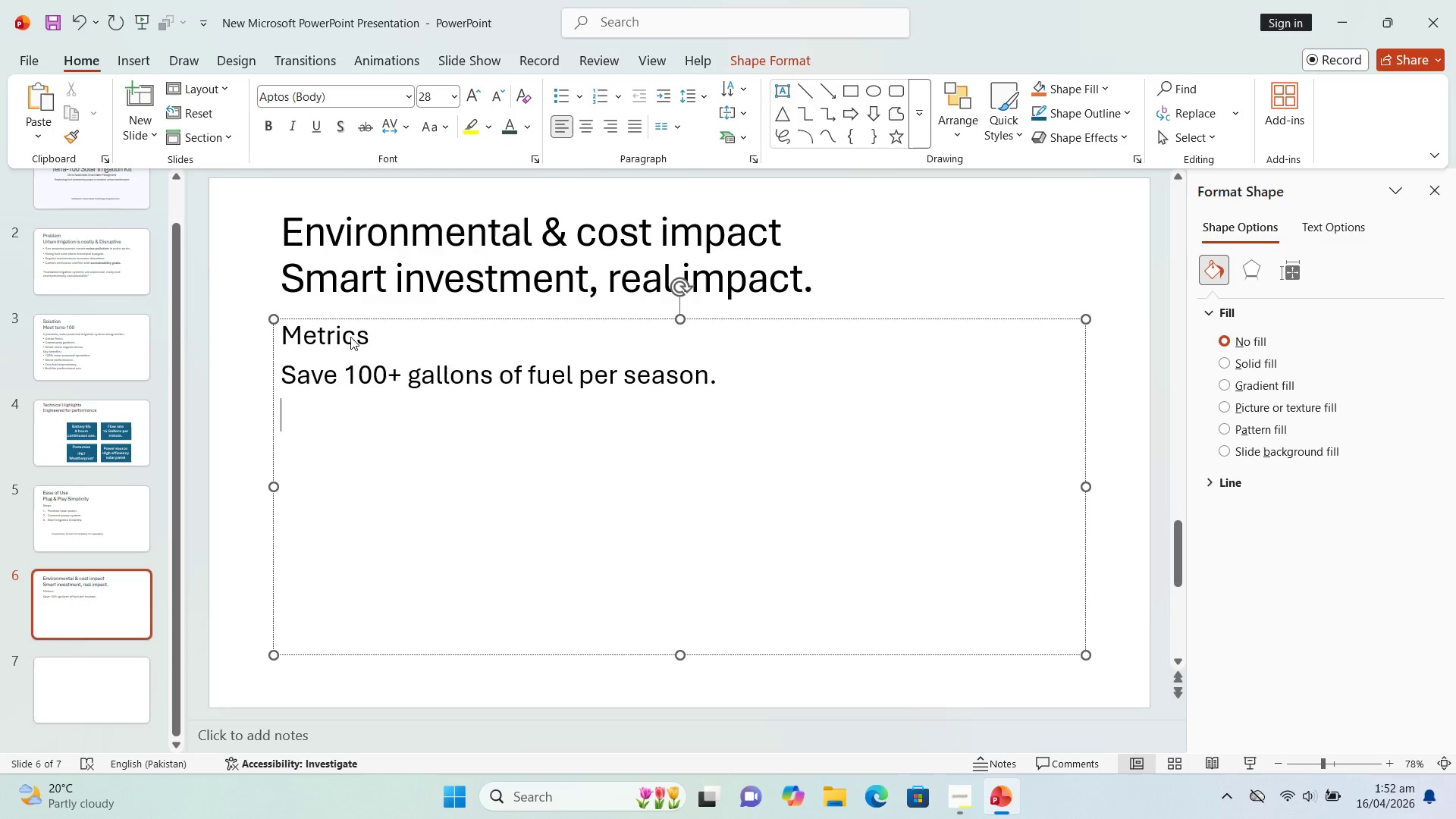 
 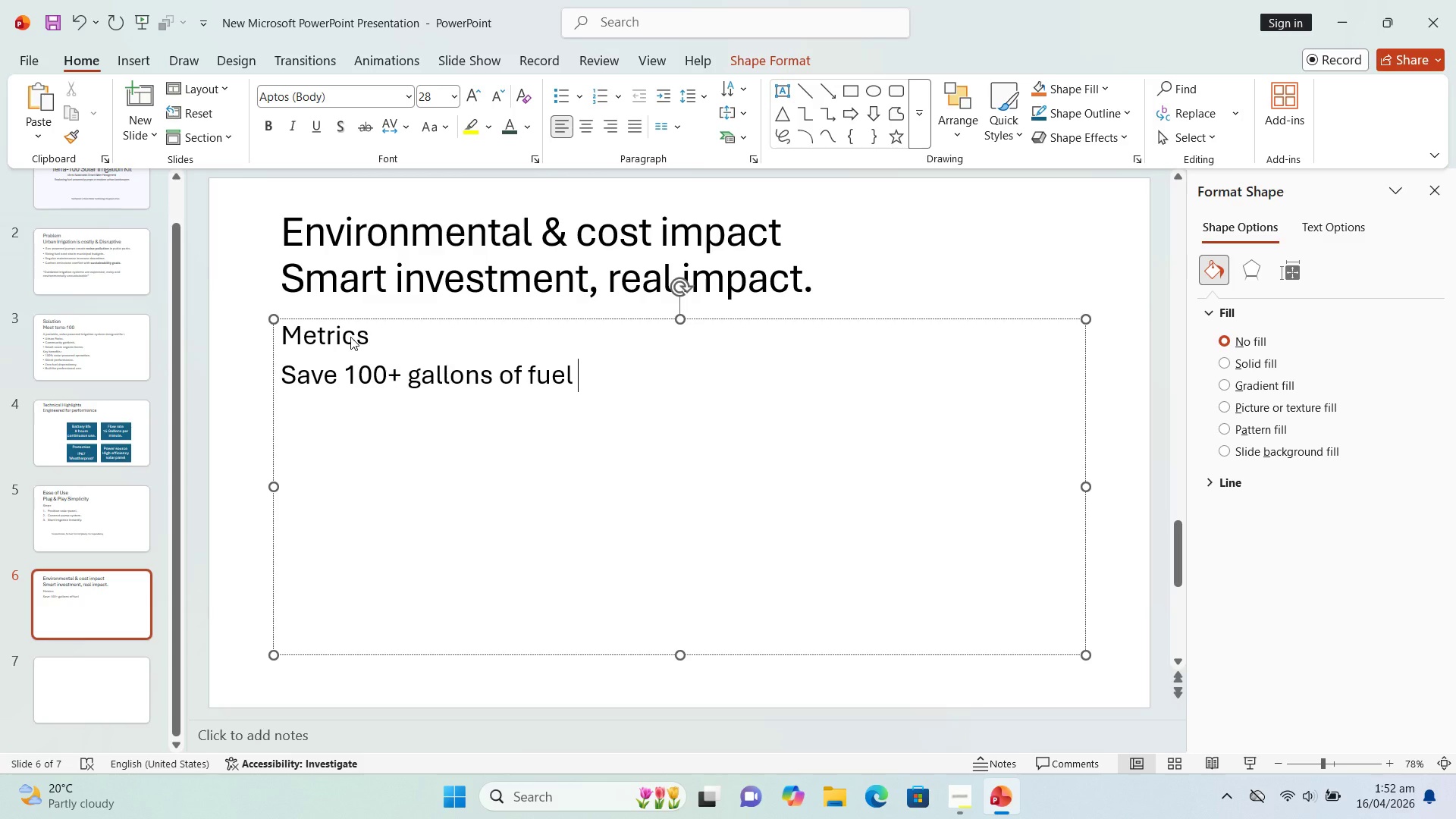 
key(Enter)
 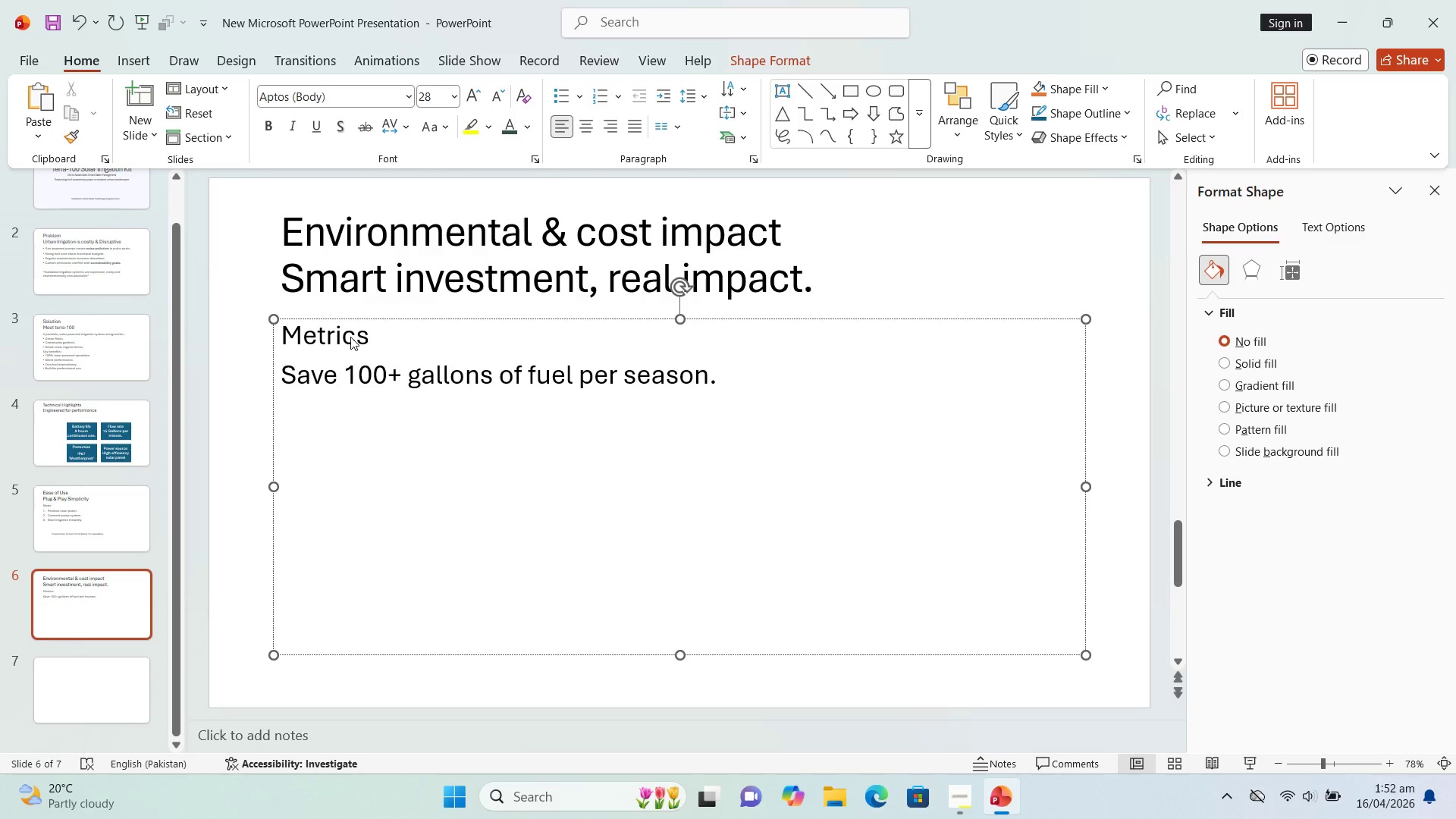 
type(Reduce carbon emissions significantly.)
 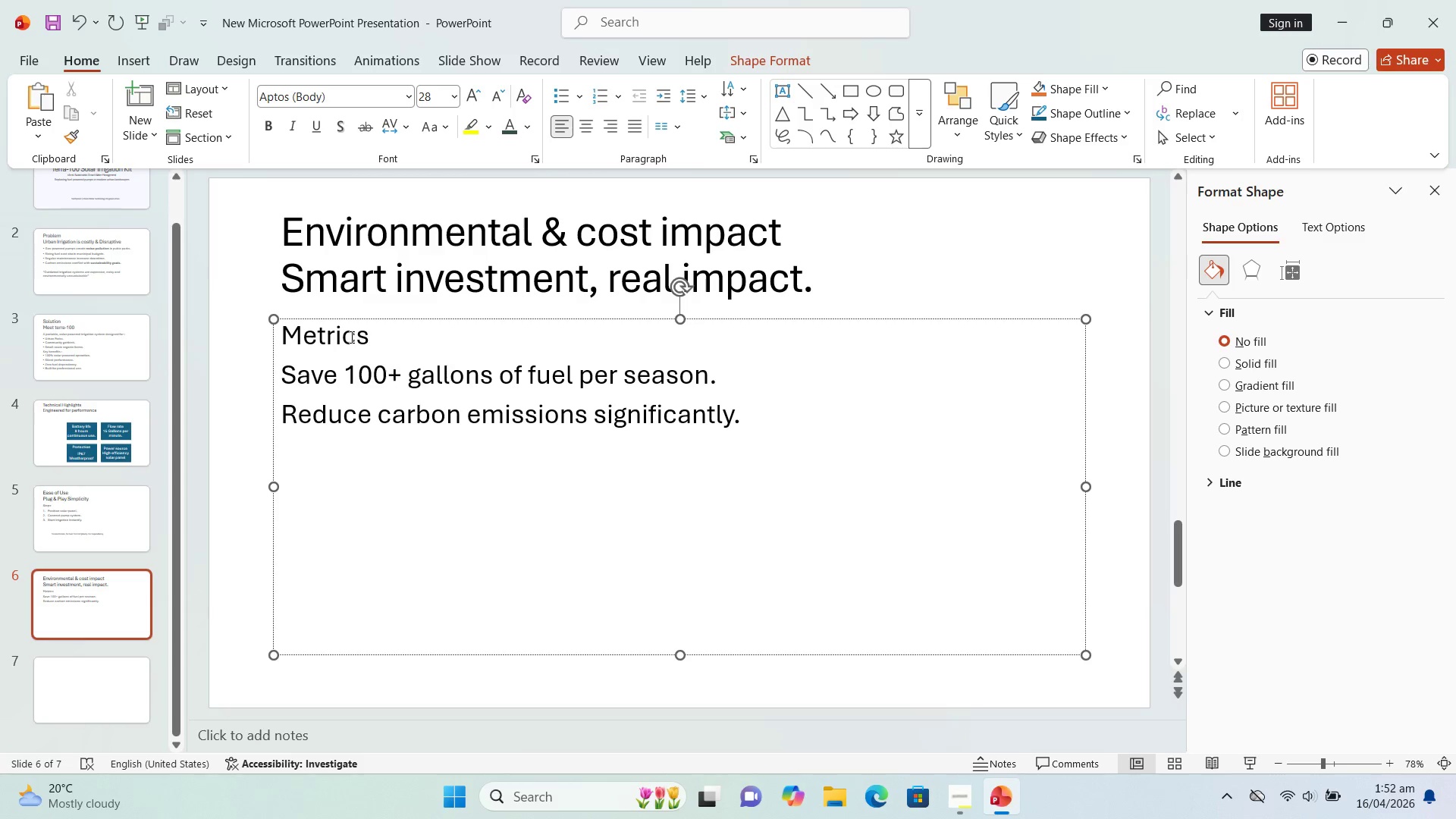 
key(Enter)
 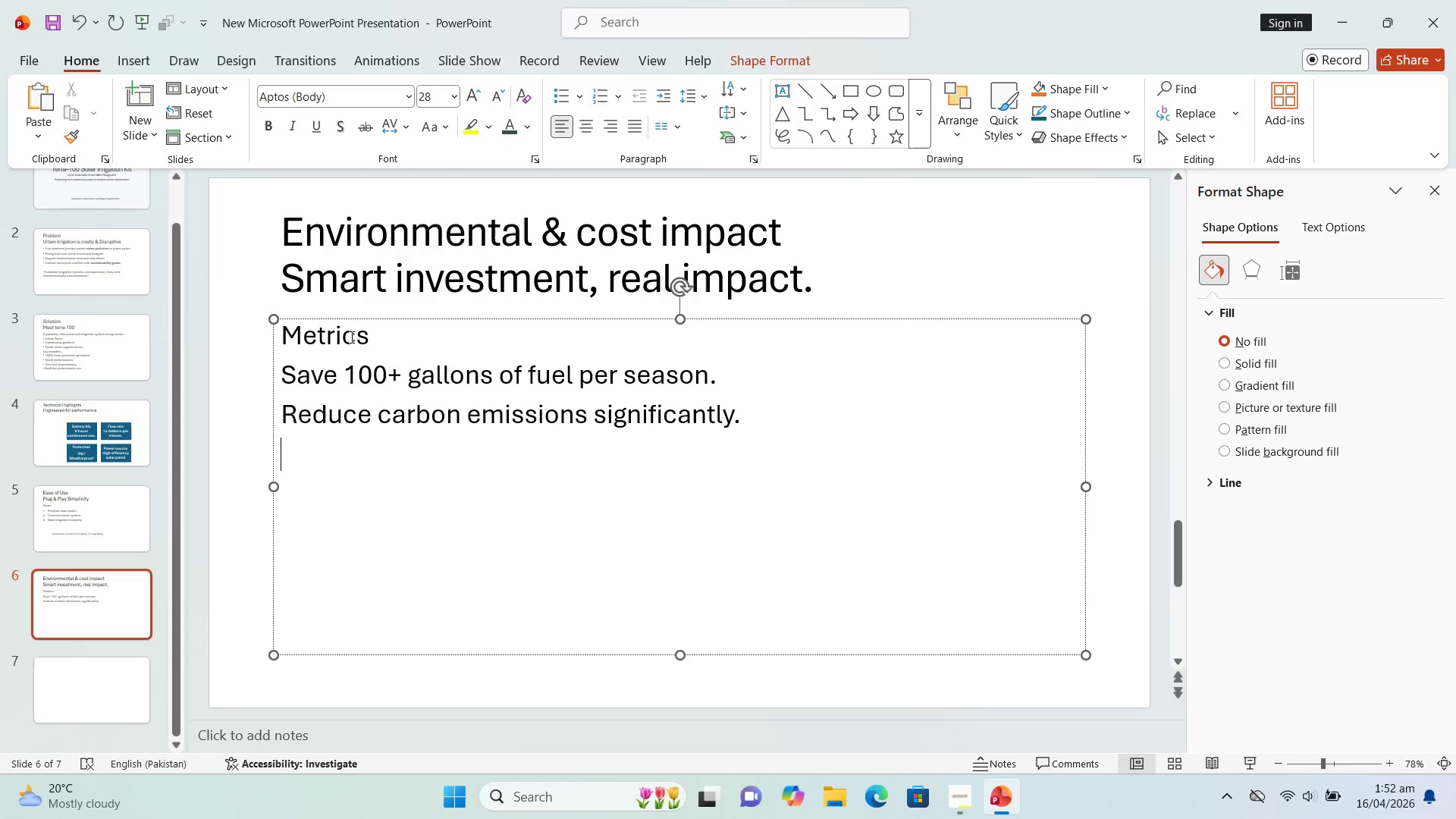 
type(Cut )
 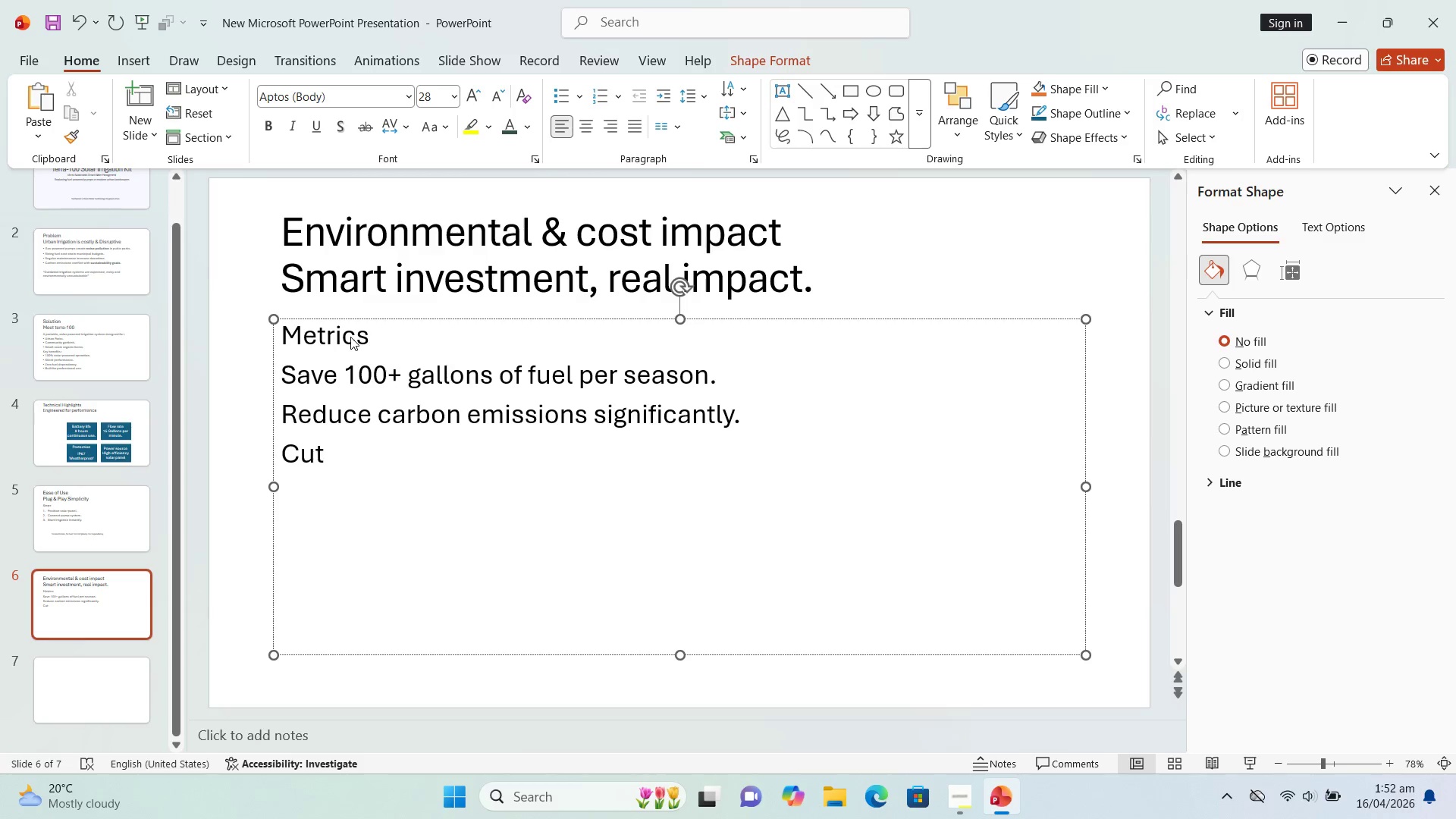 
wait(5.84)
 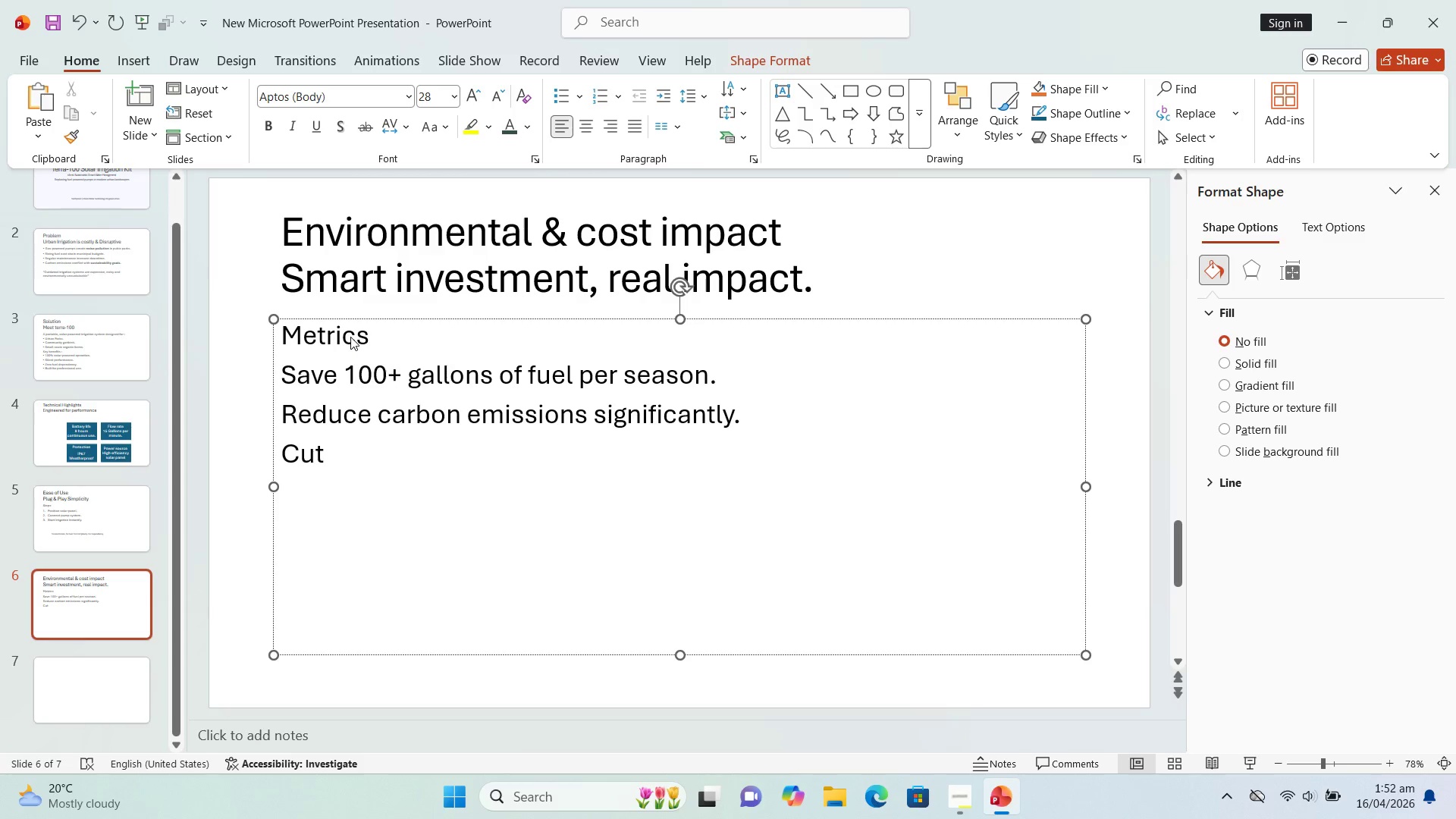 
type(operational )
 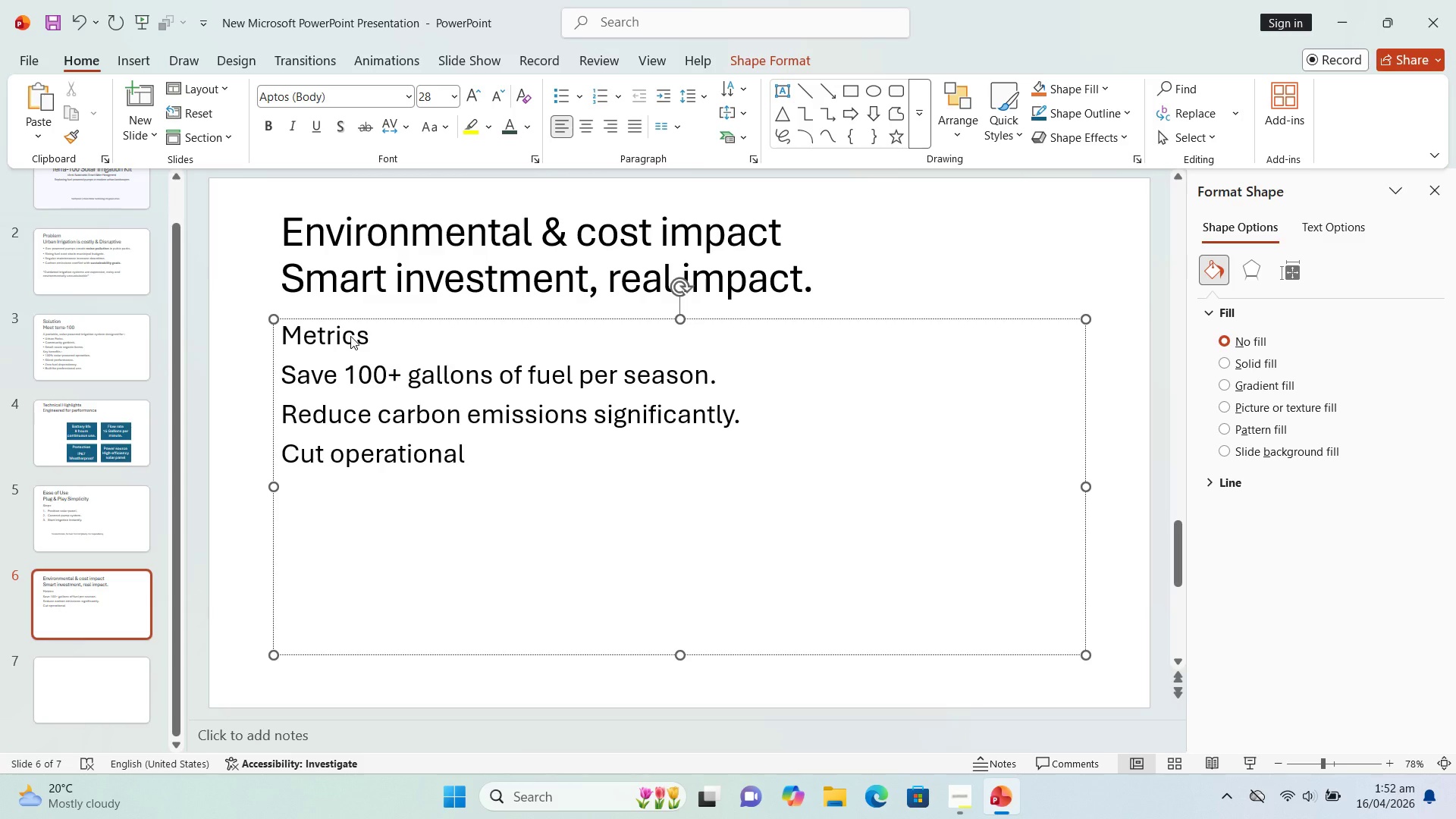 
type(costs by up-to )
 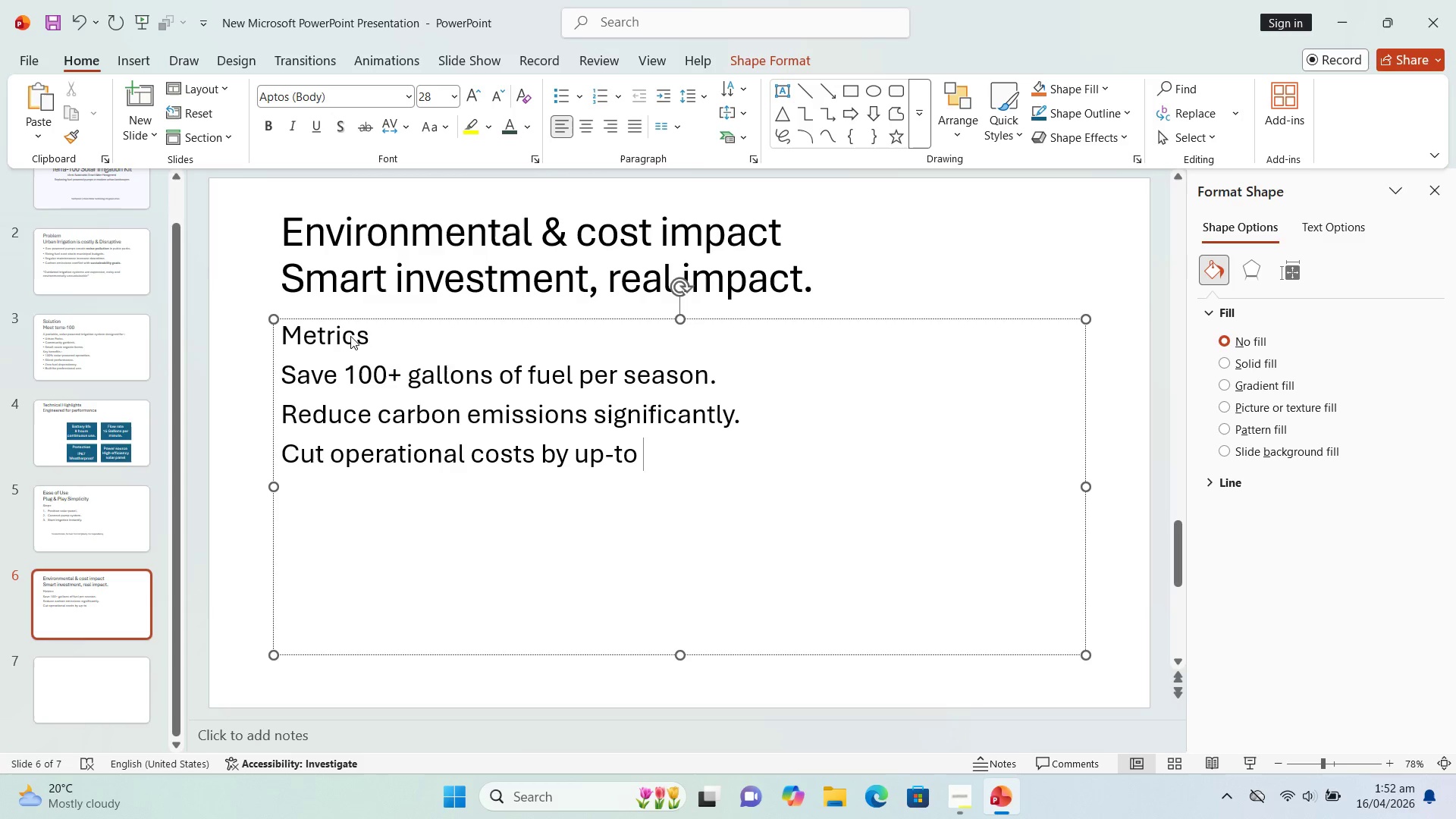 
type(60%)
 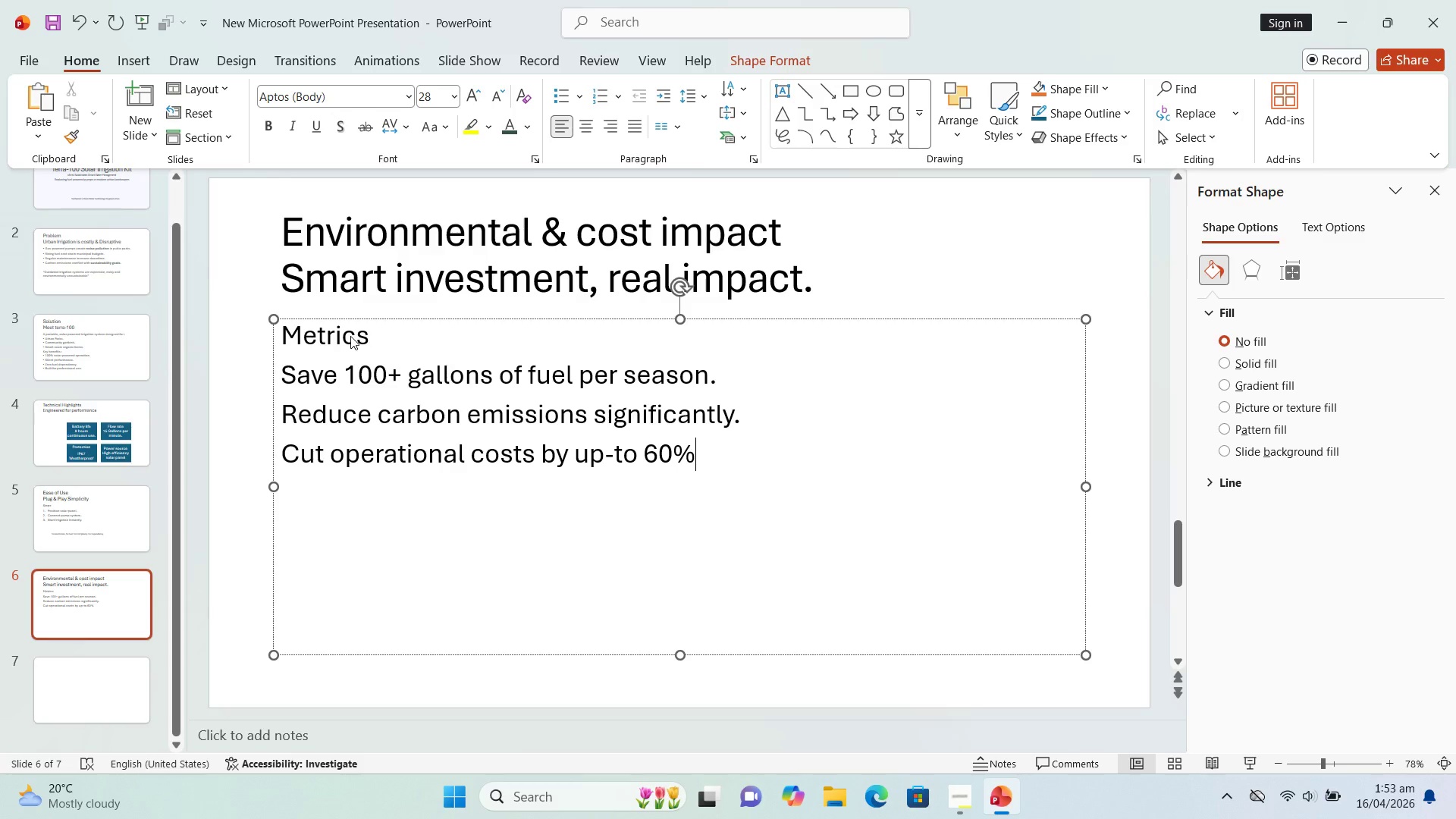 
key(ArrowLeft)
 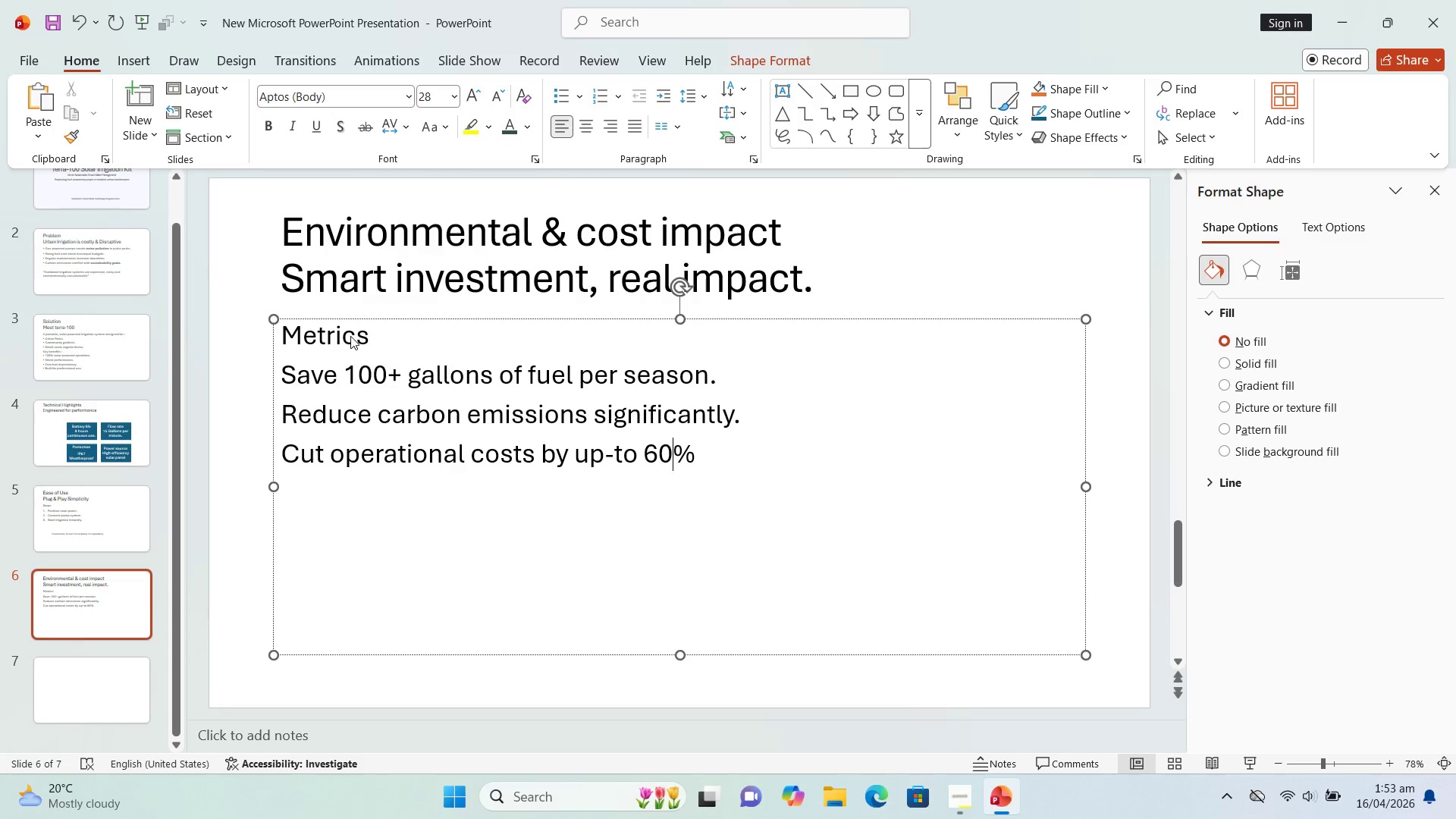 
key(ArrowLeft)
 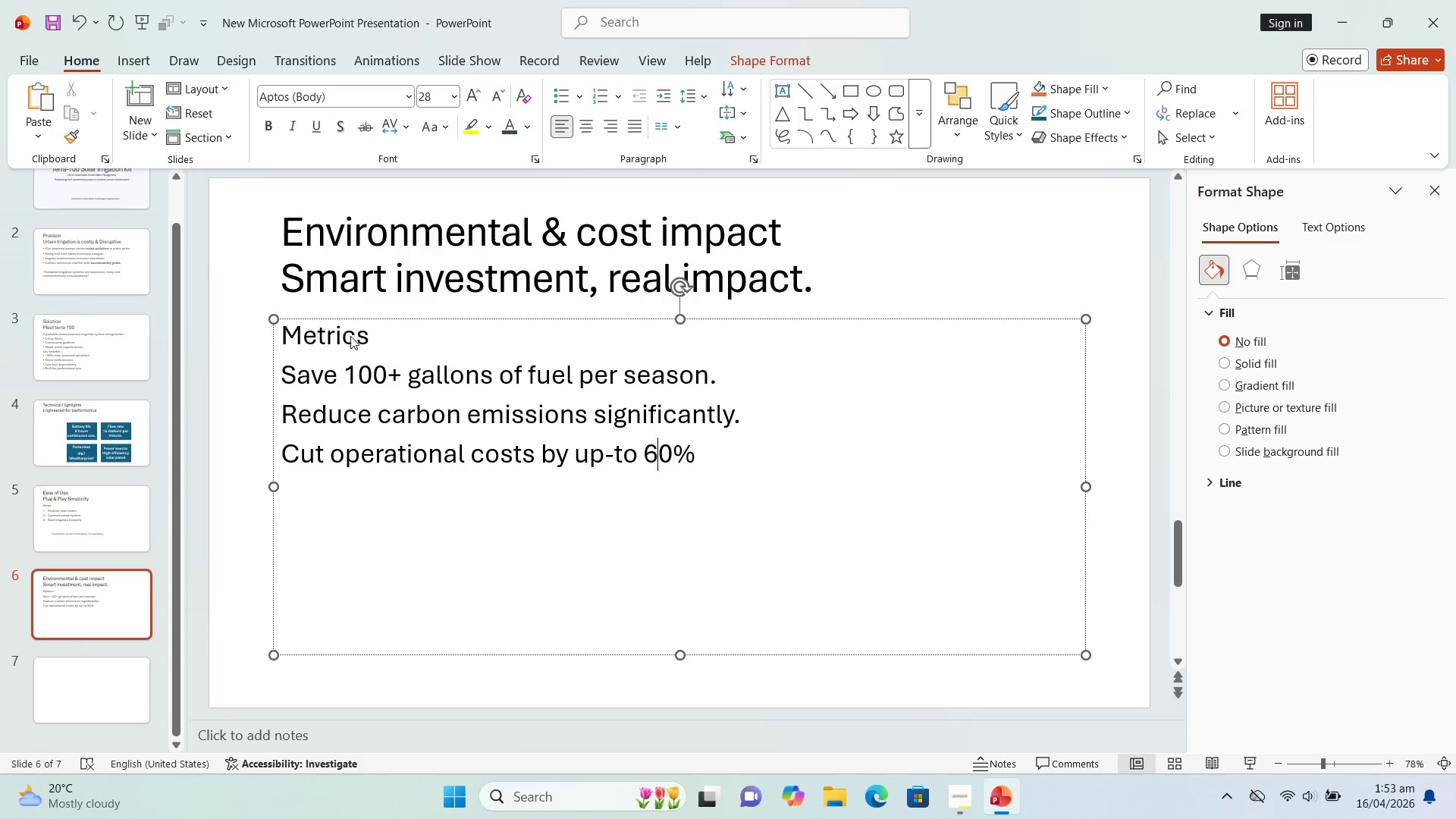 
key(ArrowLeft)
 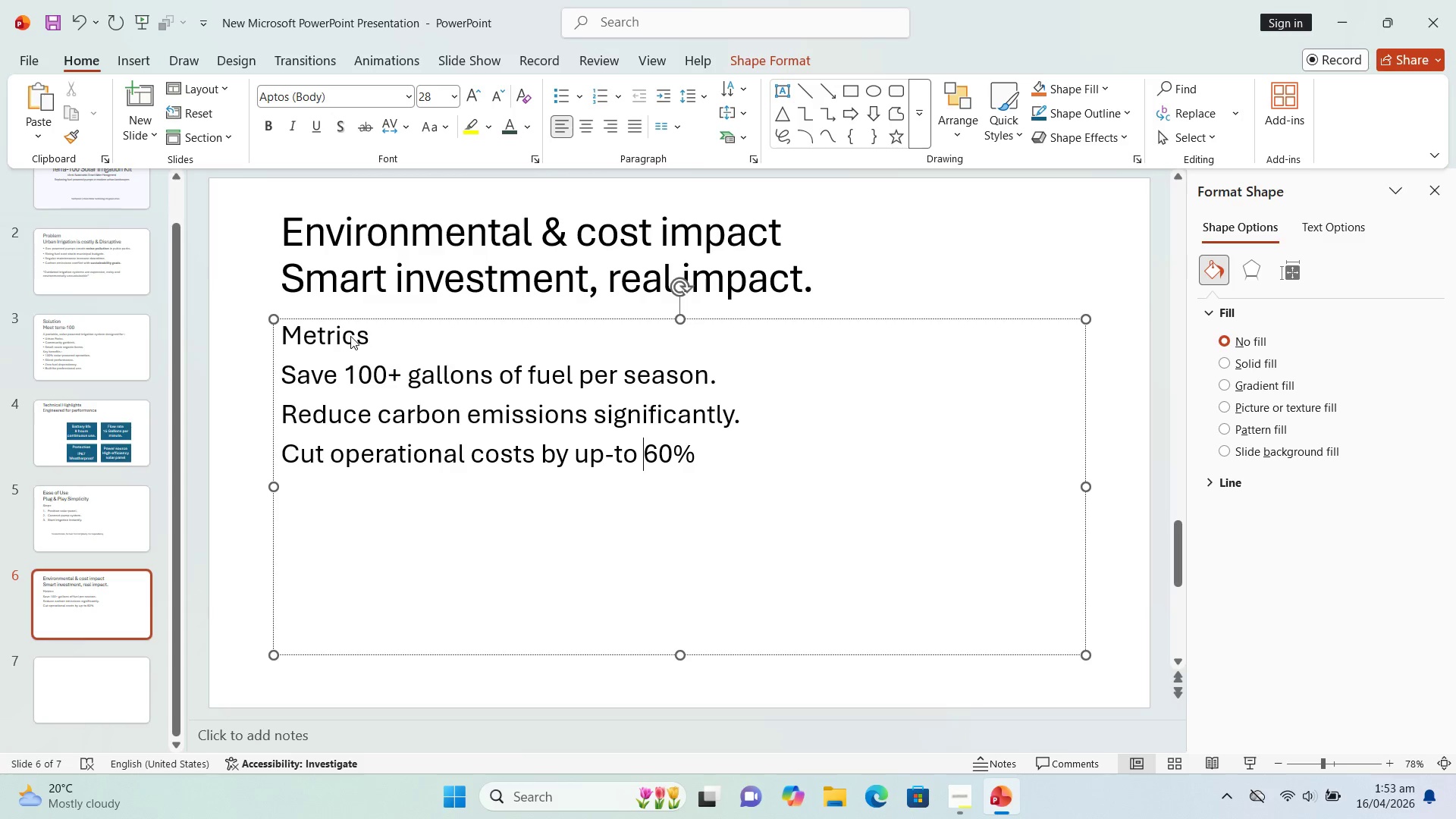 
key(ArrowLeft)
 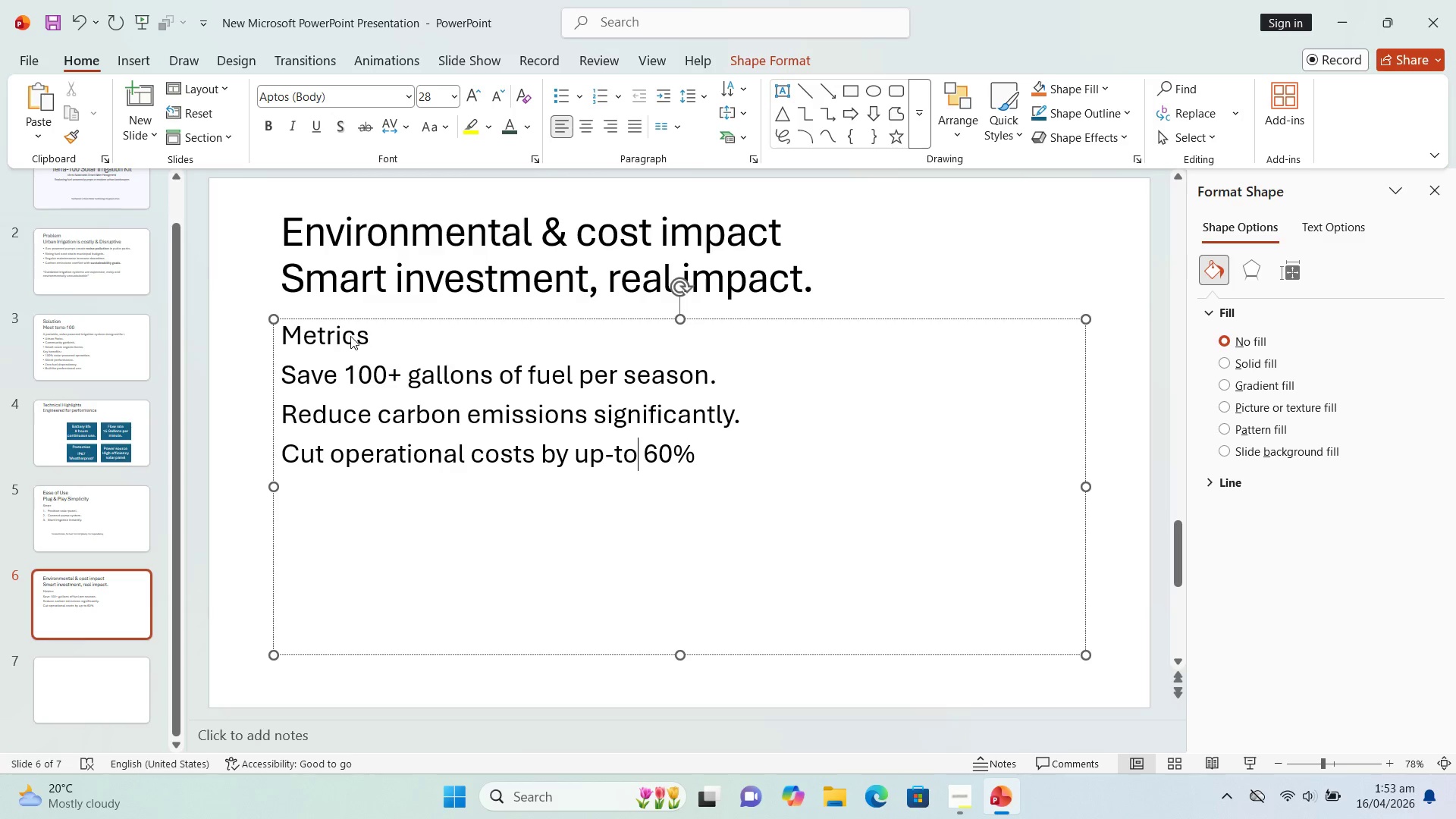 
key(ArrowLeft)
 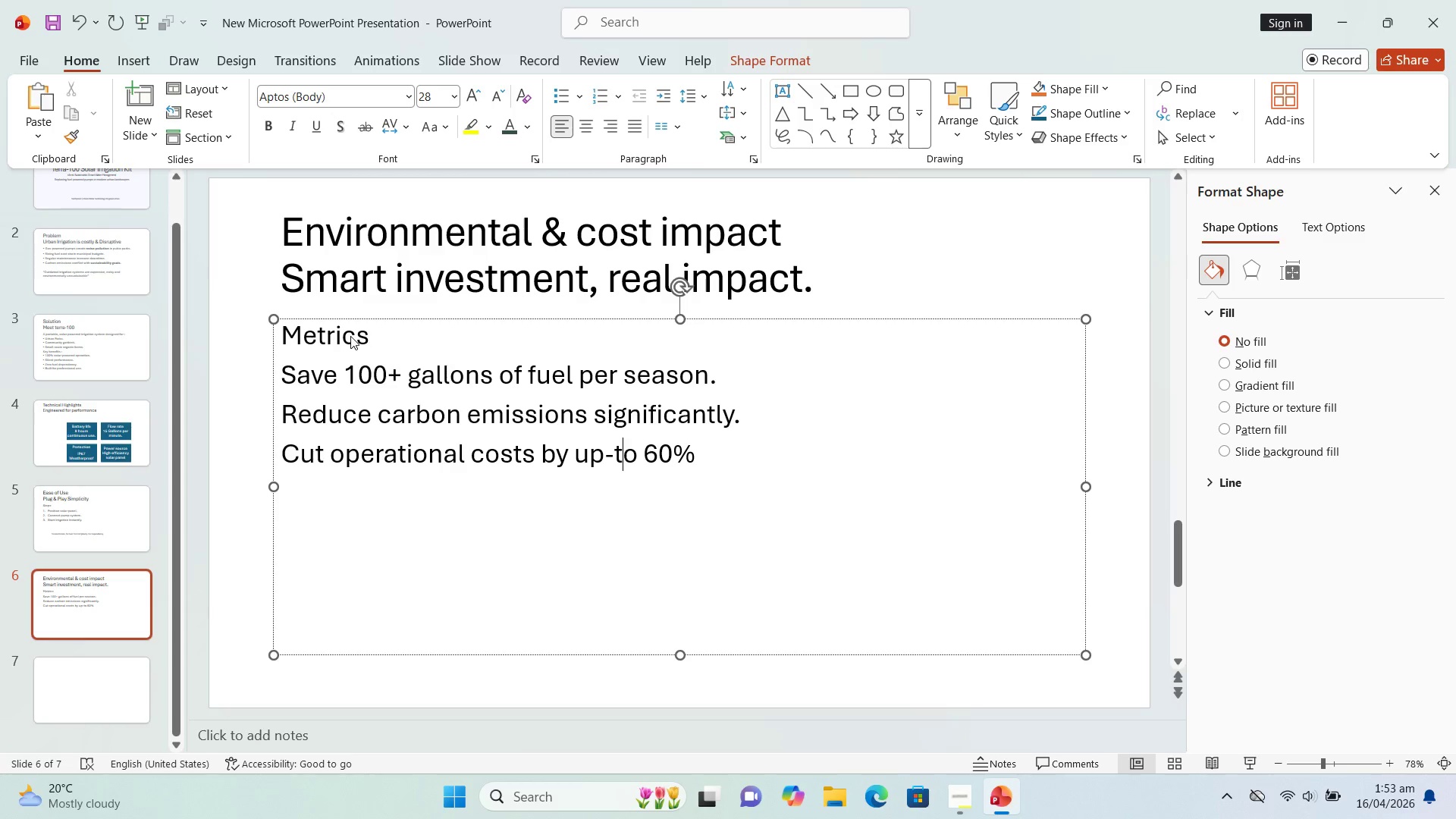 
key(ArrowLeft)
 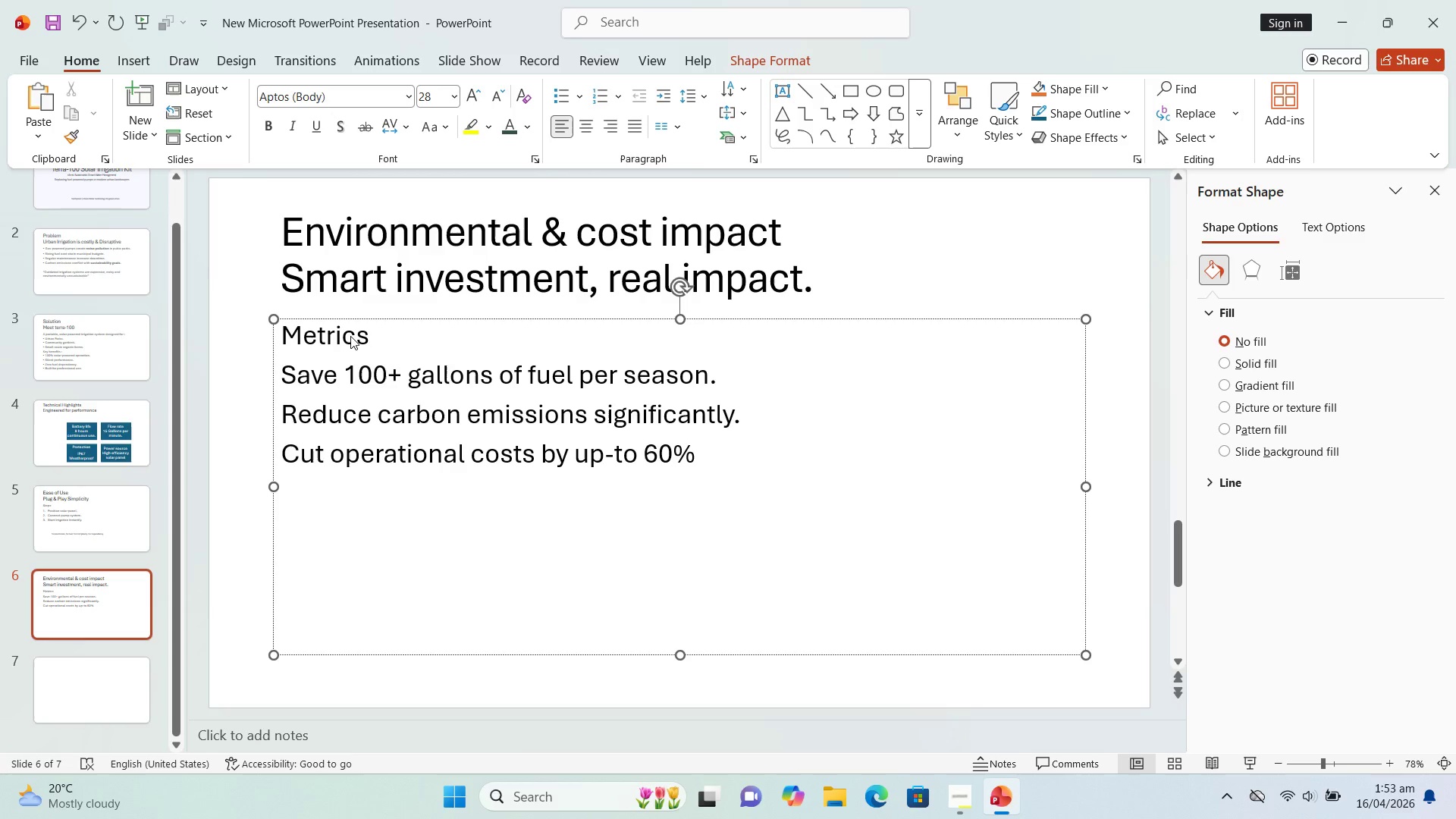 
key(Backspace)
 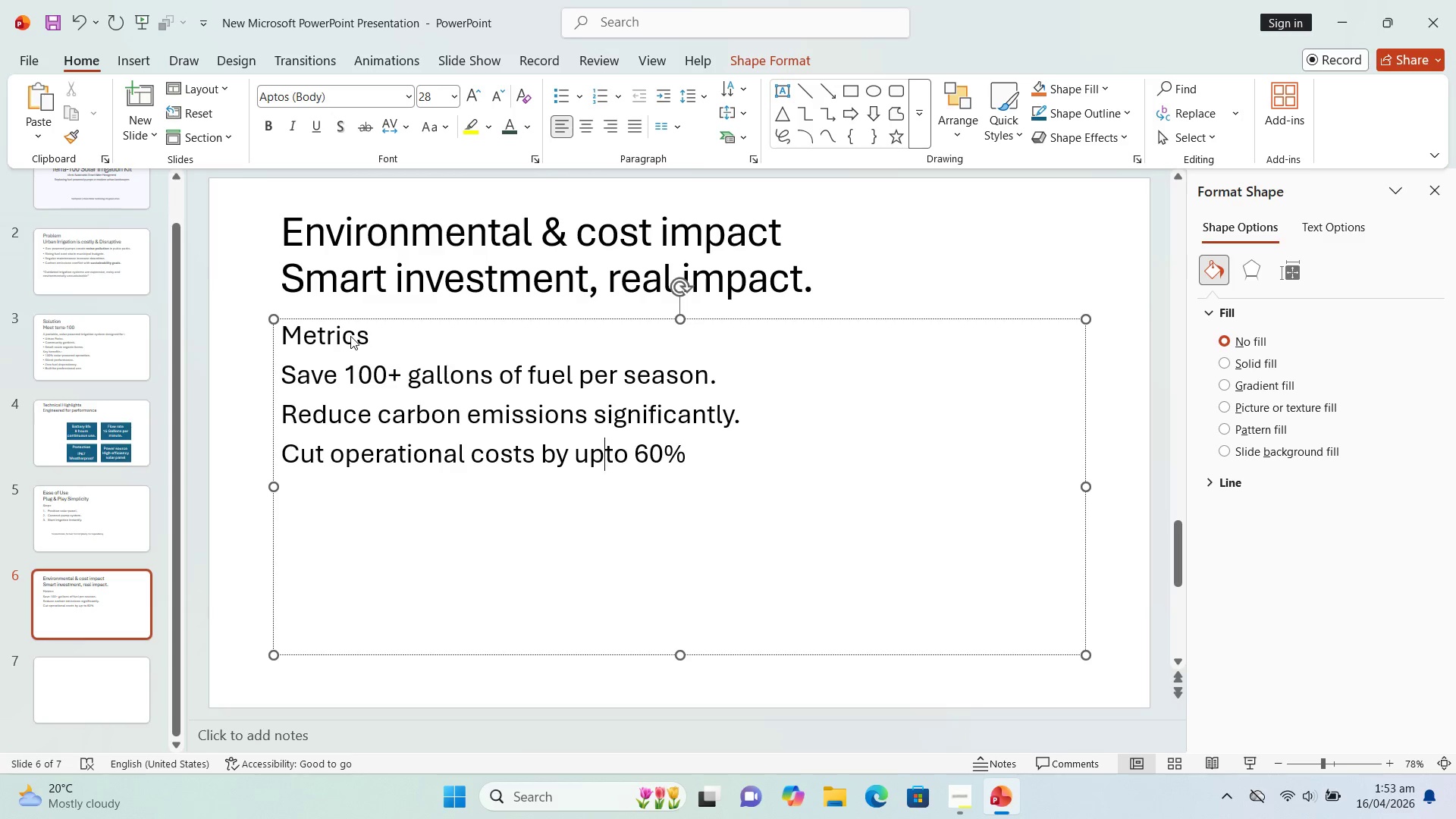 
key(Space)
 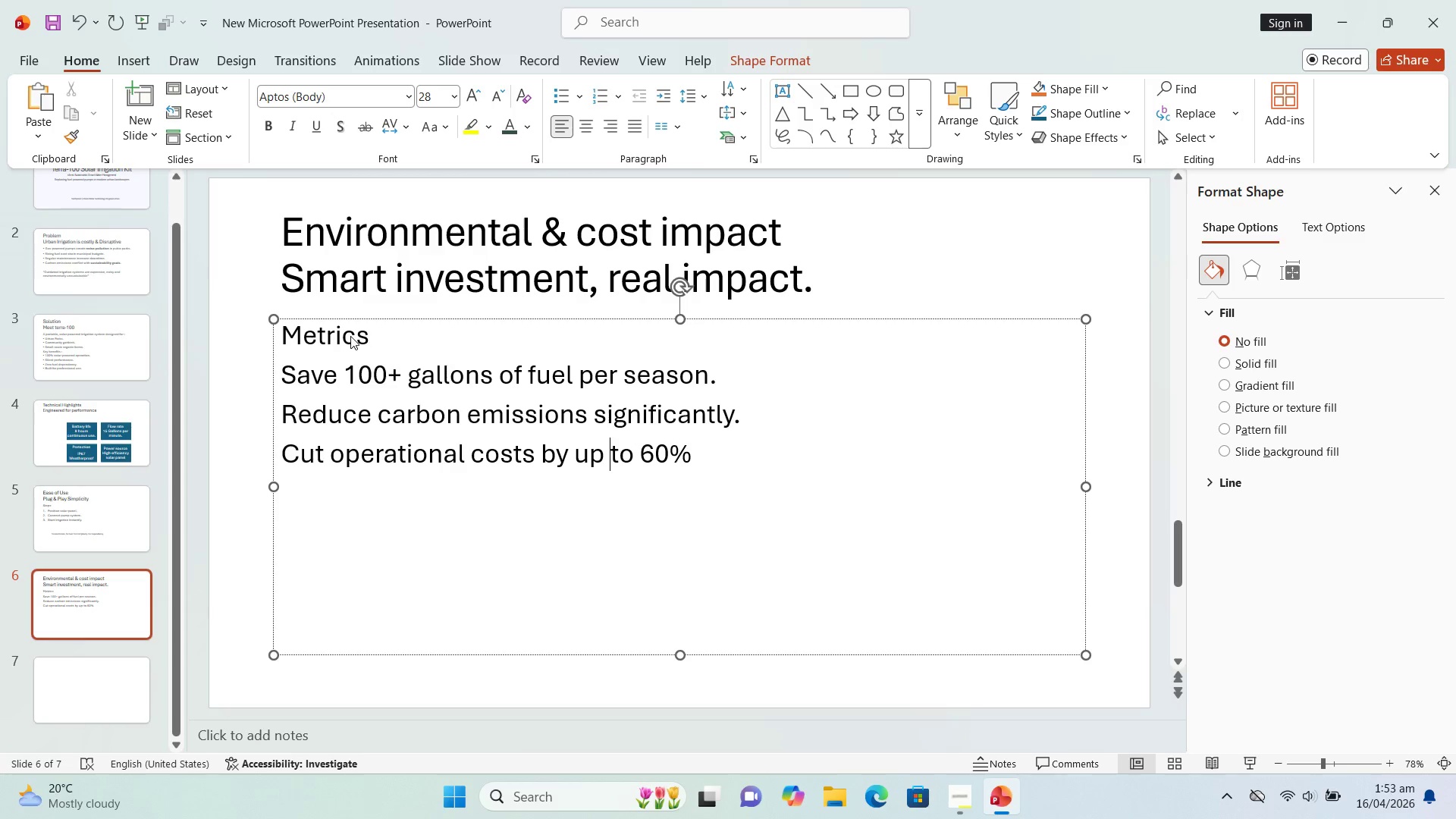 
hold_key(key=ArrowRight, duration=0.69)
 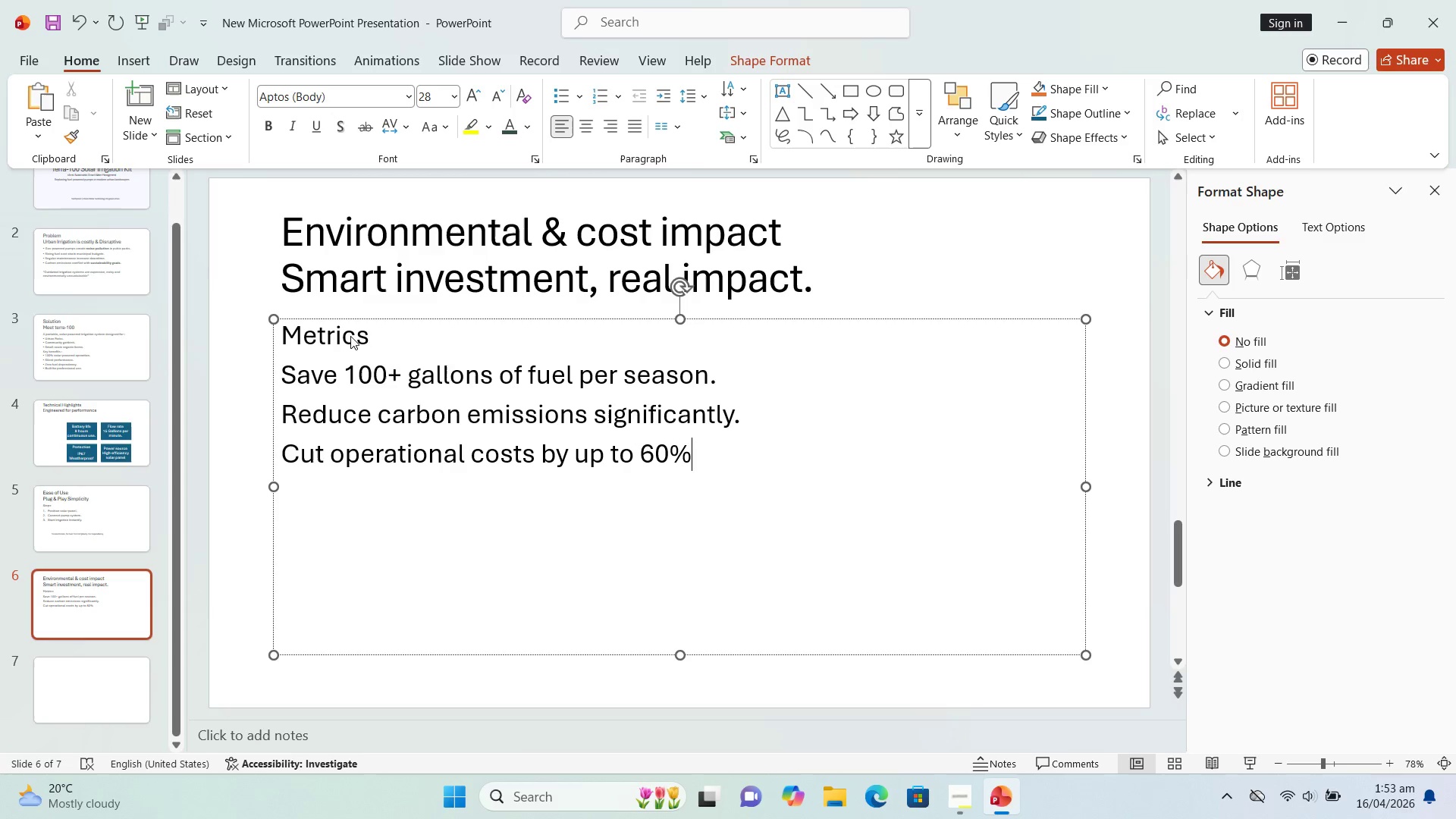 
key(ArrowRight)
 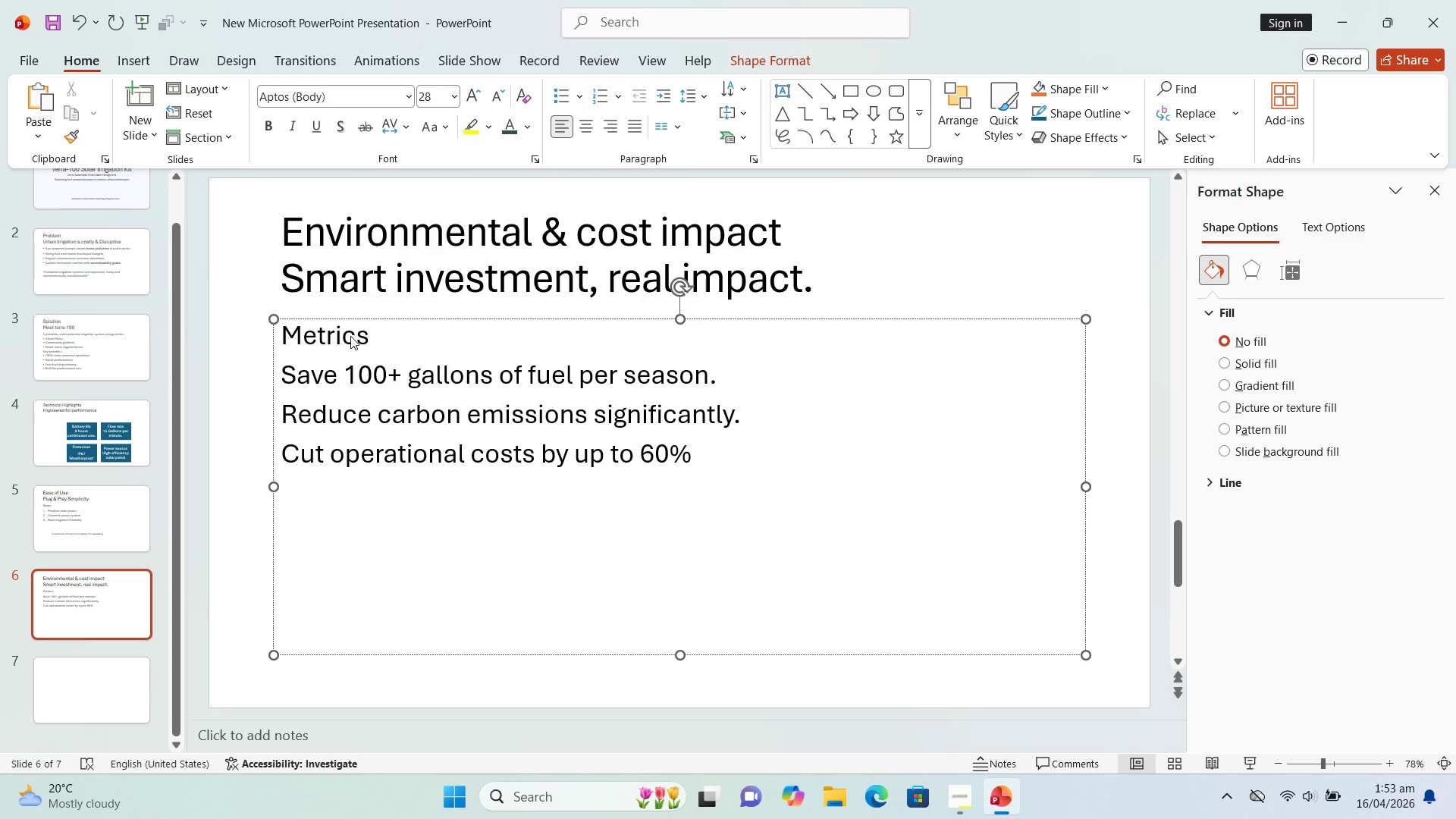 
key(Period)
 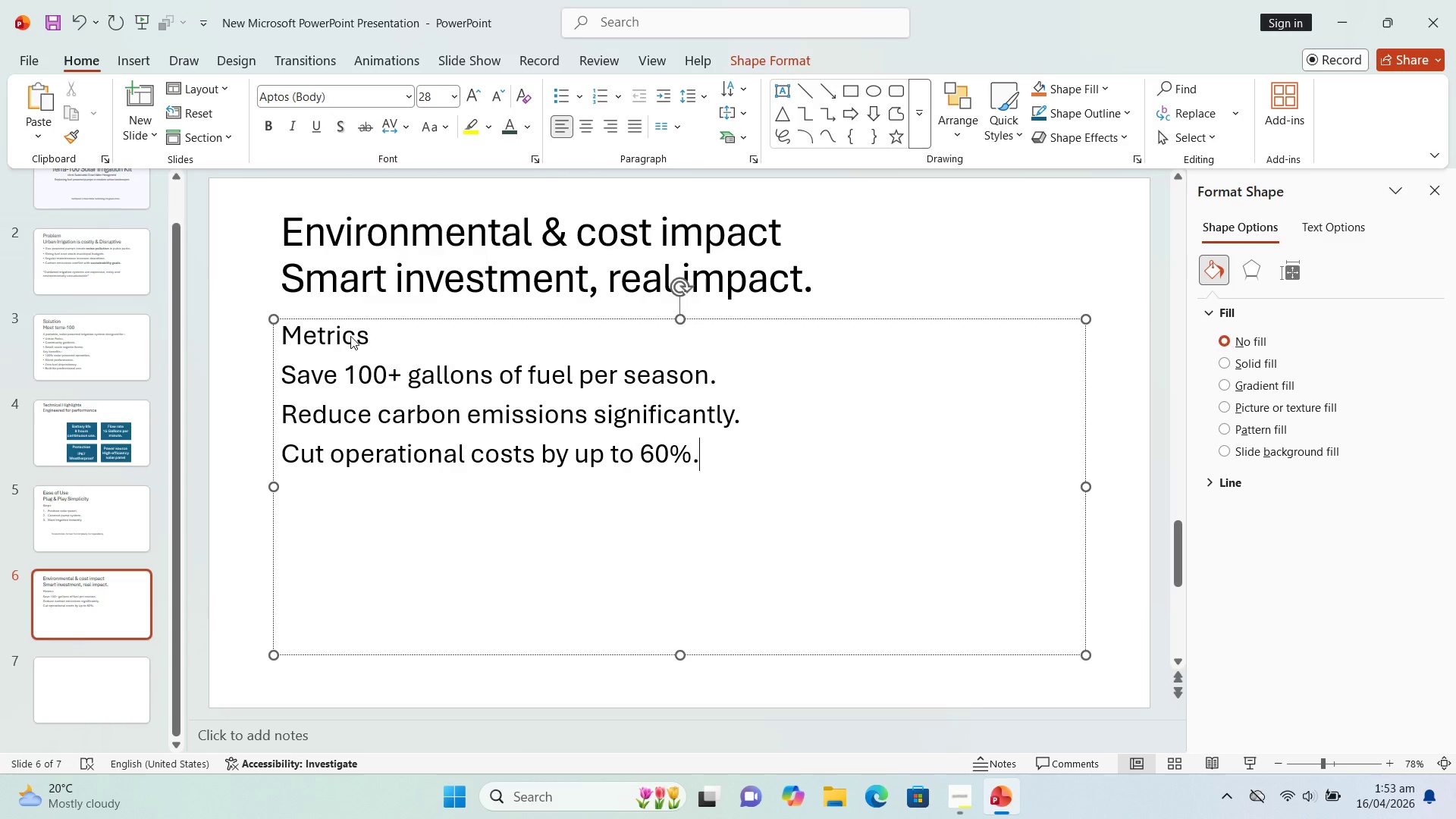 
key(Enter)
 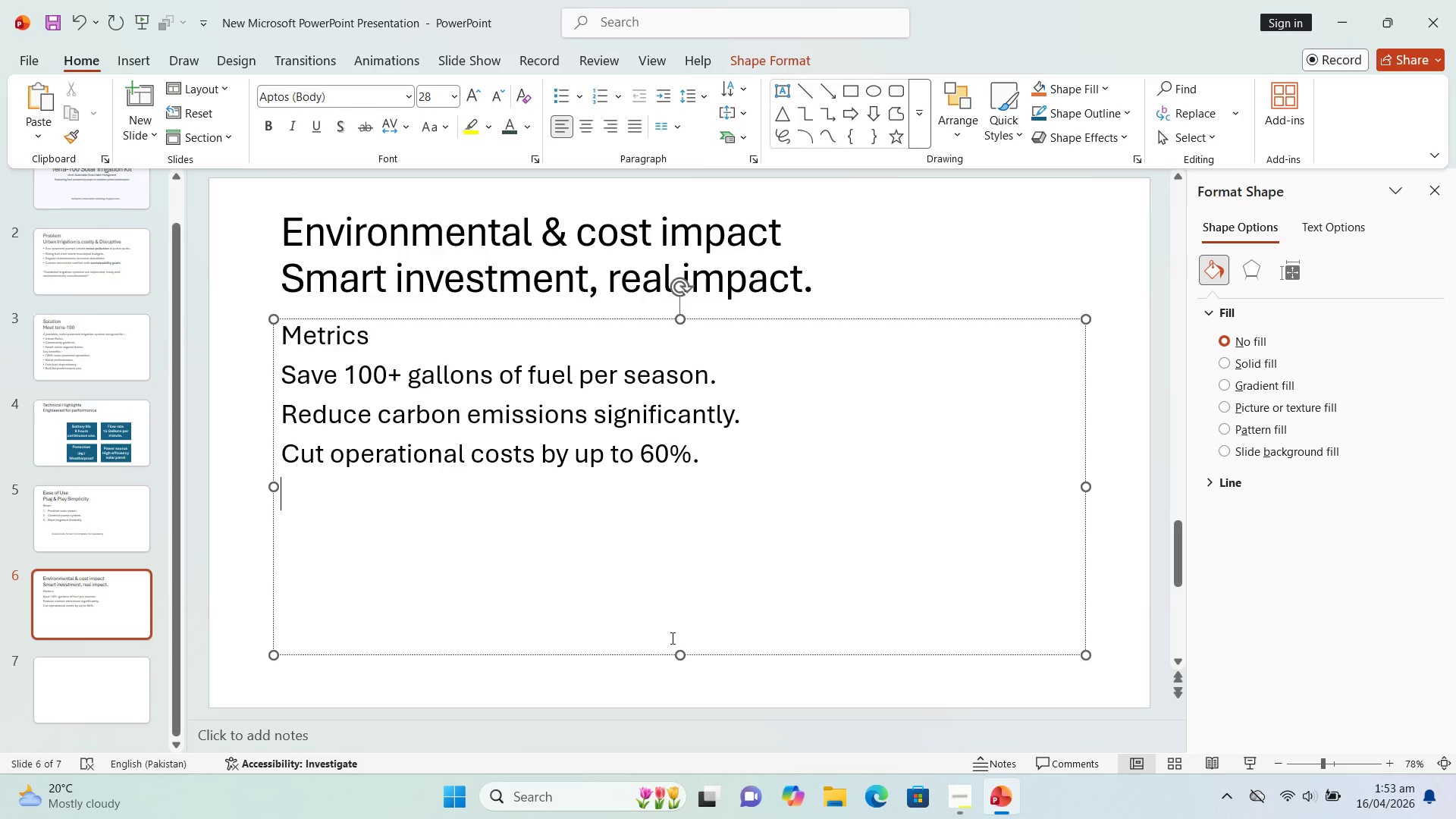 
left_click_drag(start_coordinate=[682, 656], to_coordinate=[681, 488])
 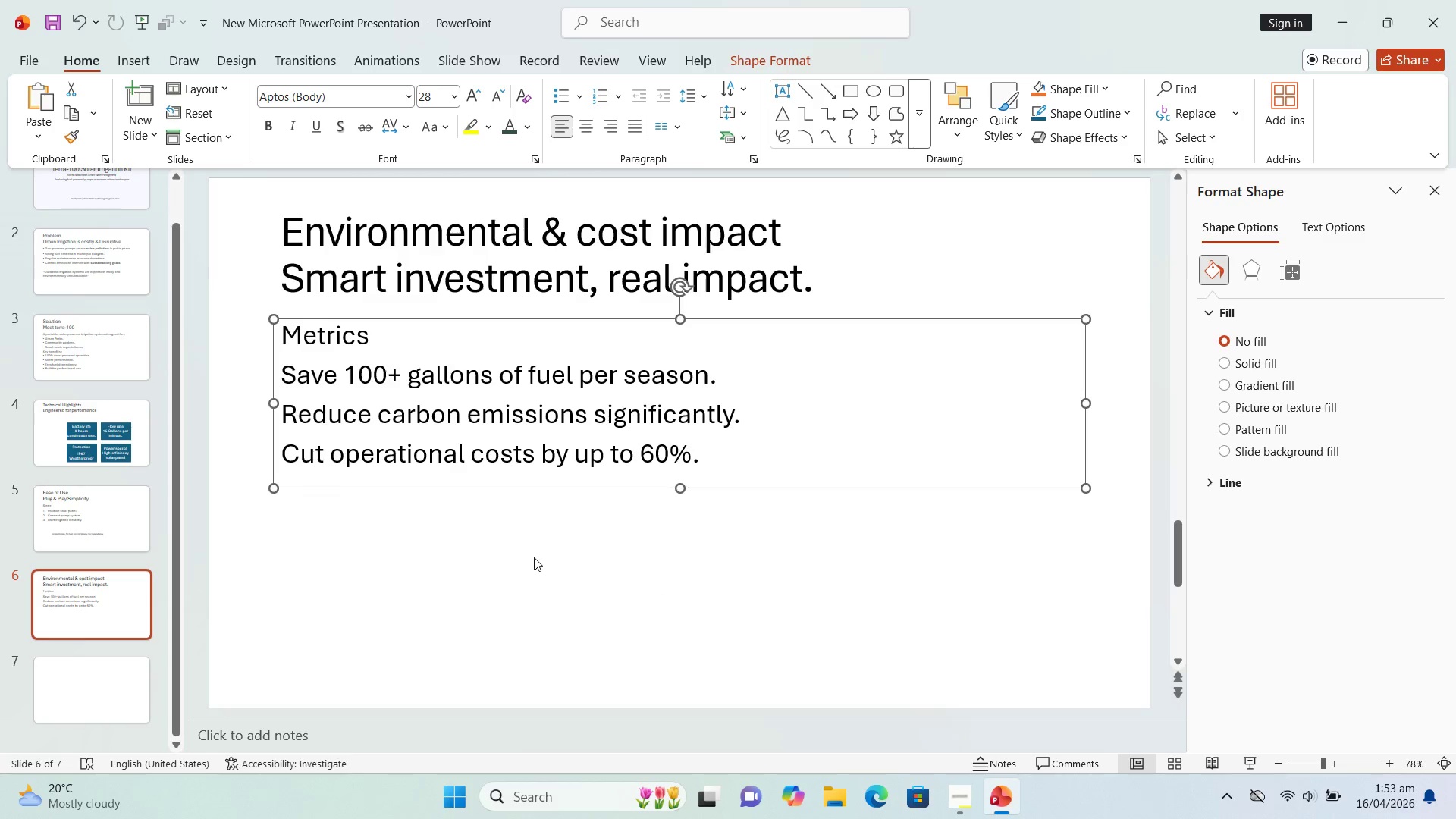 
left_click([534, 557])
 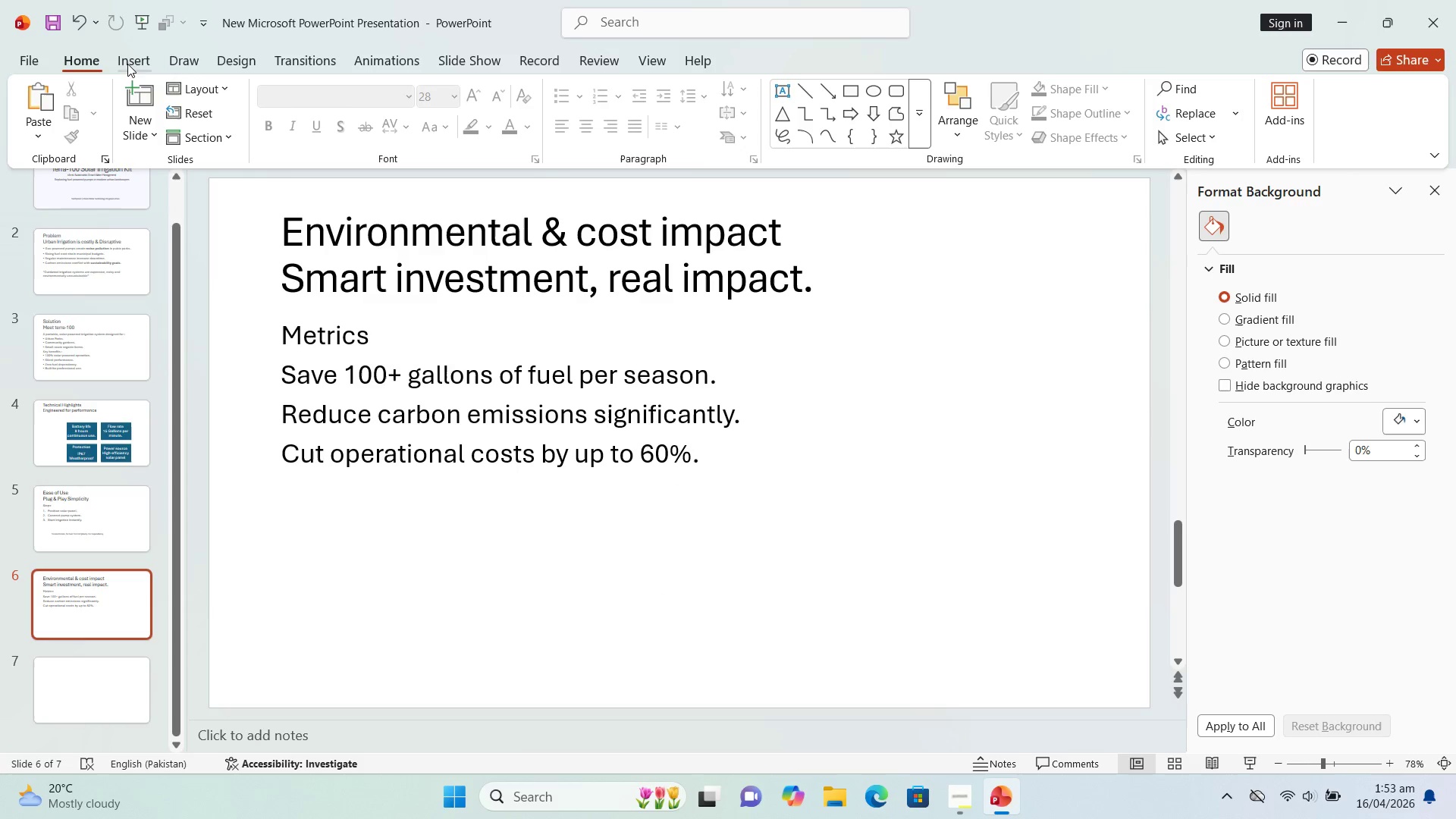 
left_click([130, 64])
 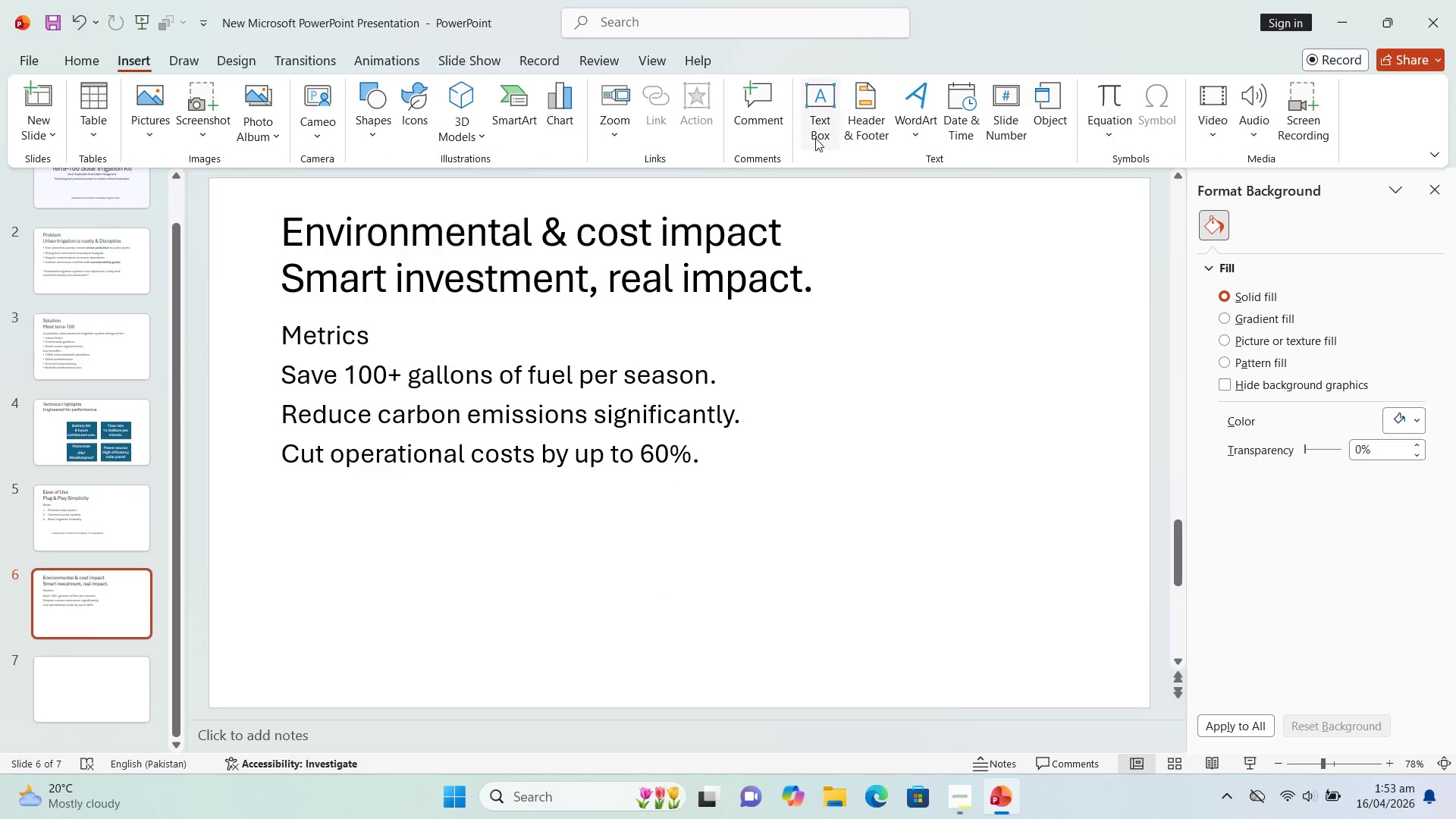 
left_click([814, 129])
 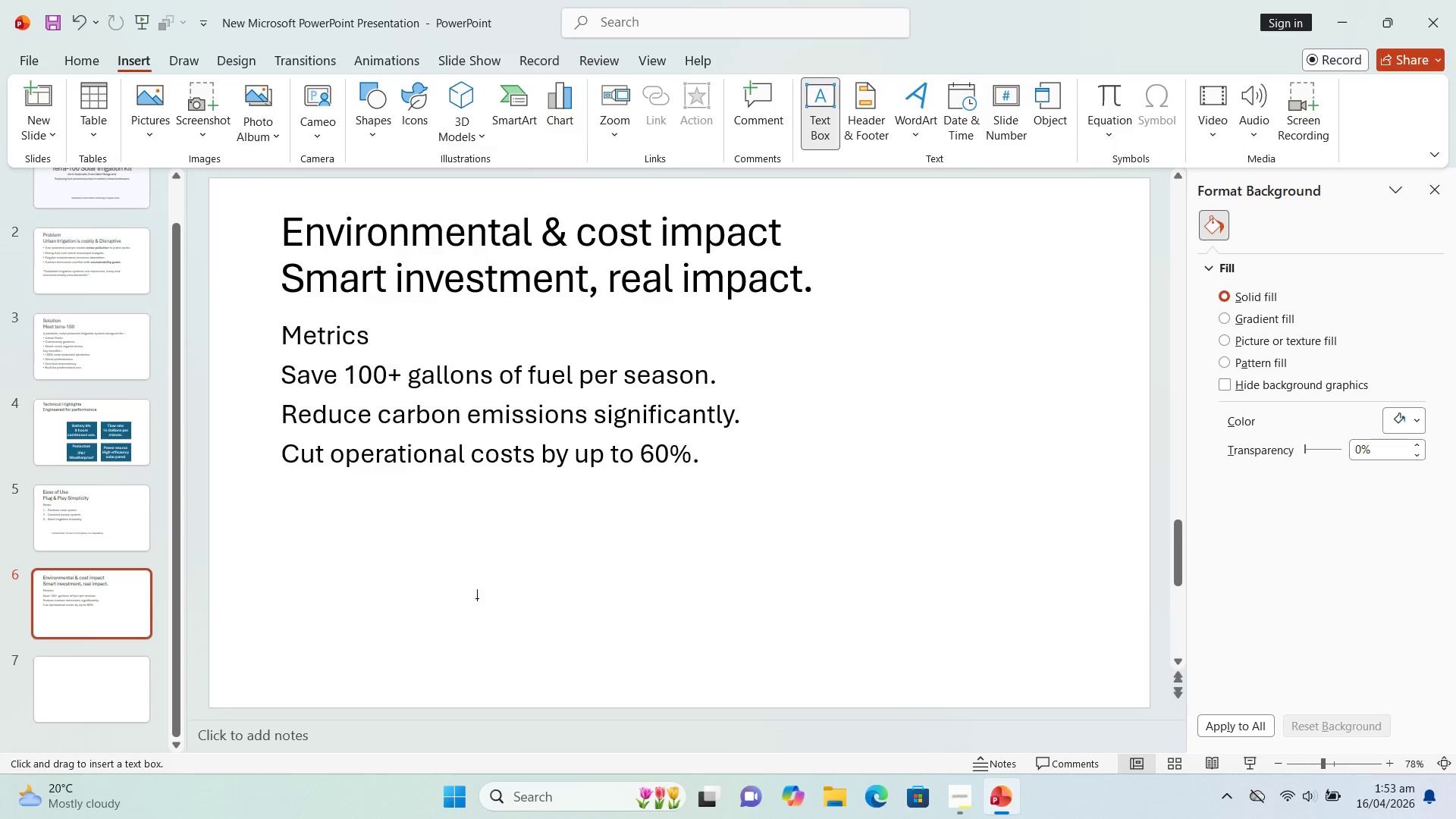 
left_click_drag(start_coordinate=[460, 565], to_coordinate=[1037, 593])
 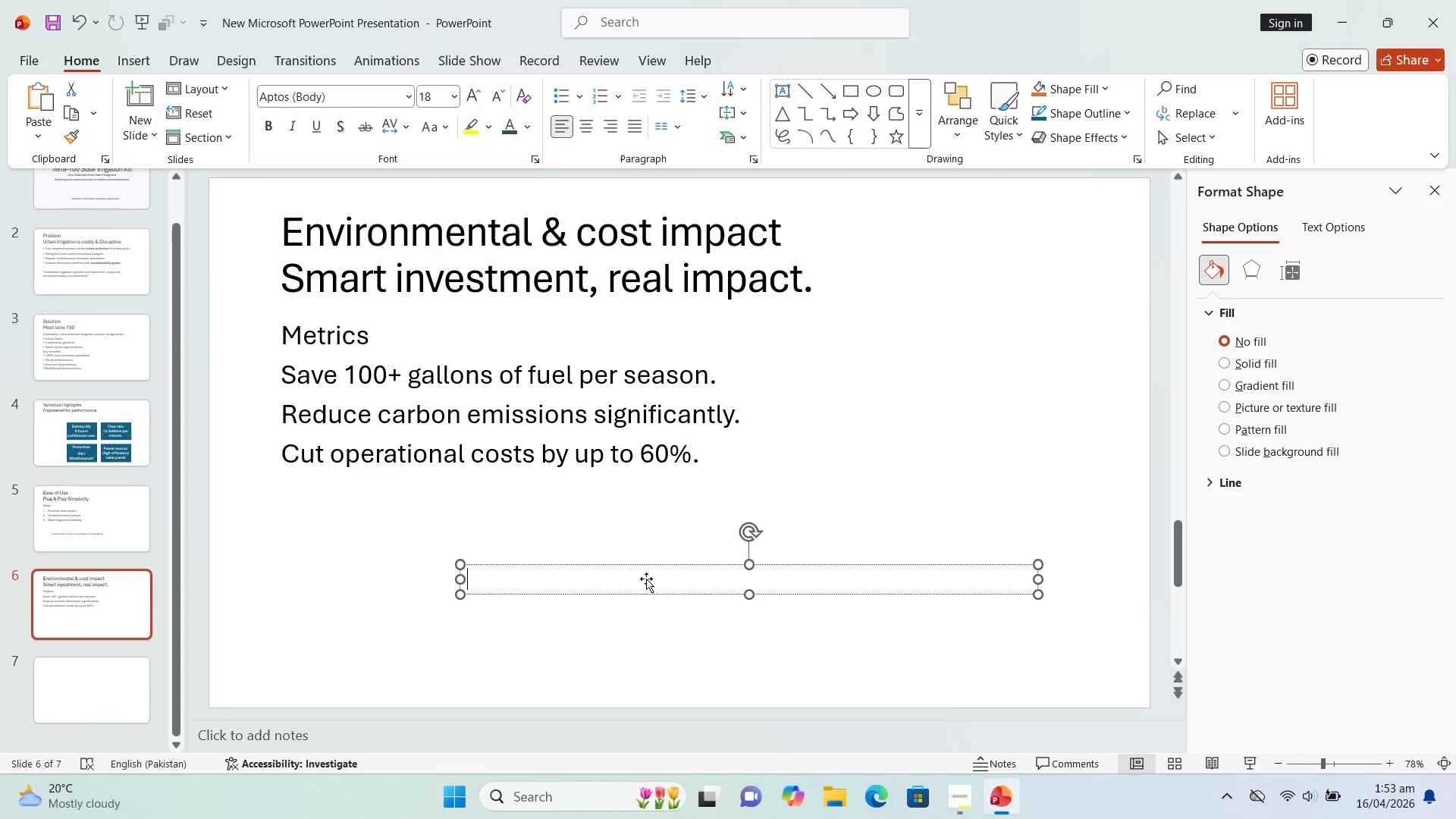 
left_click([646, 579])
 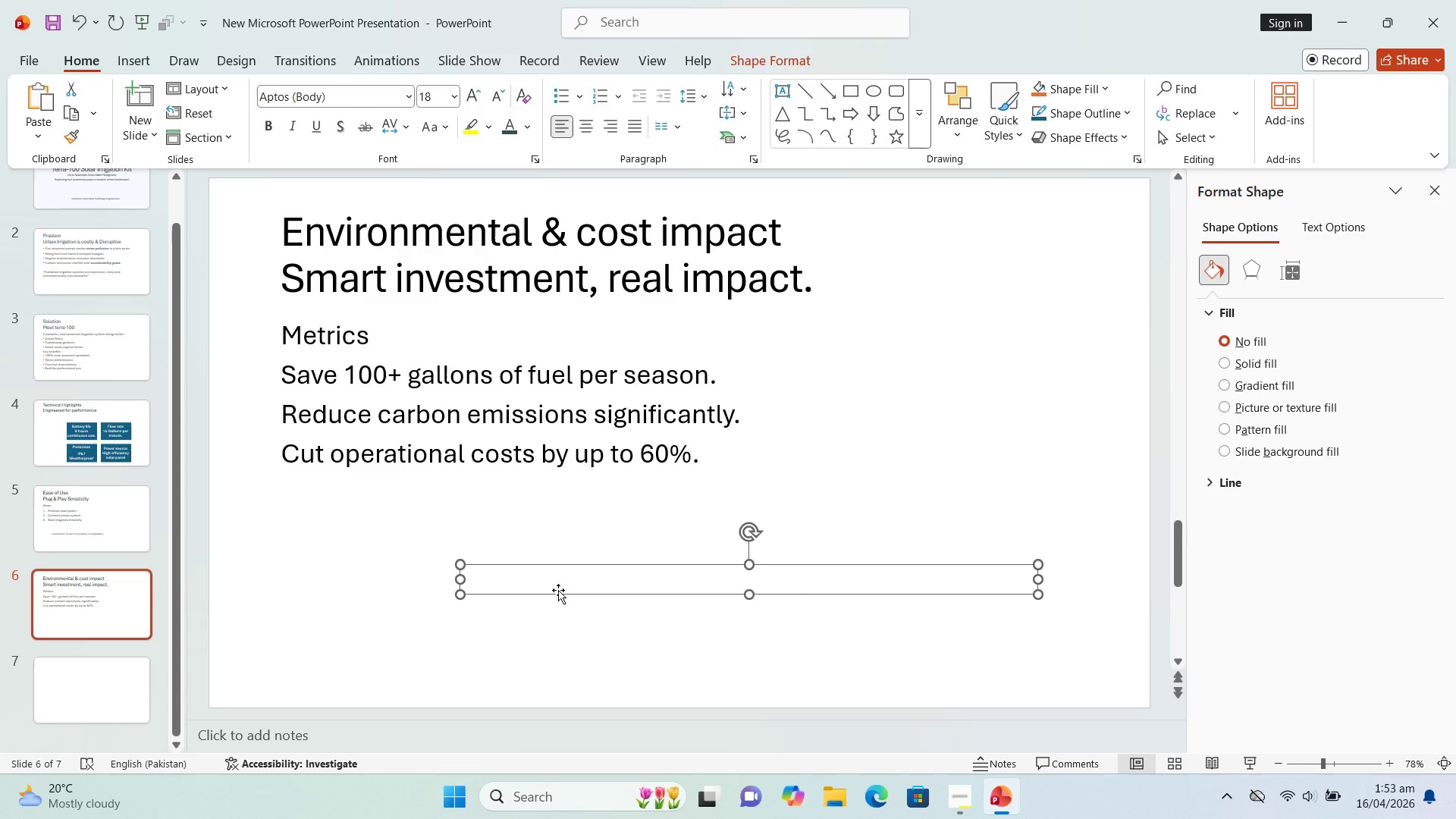 
left_click([552, 584])
 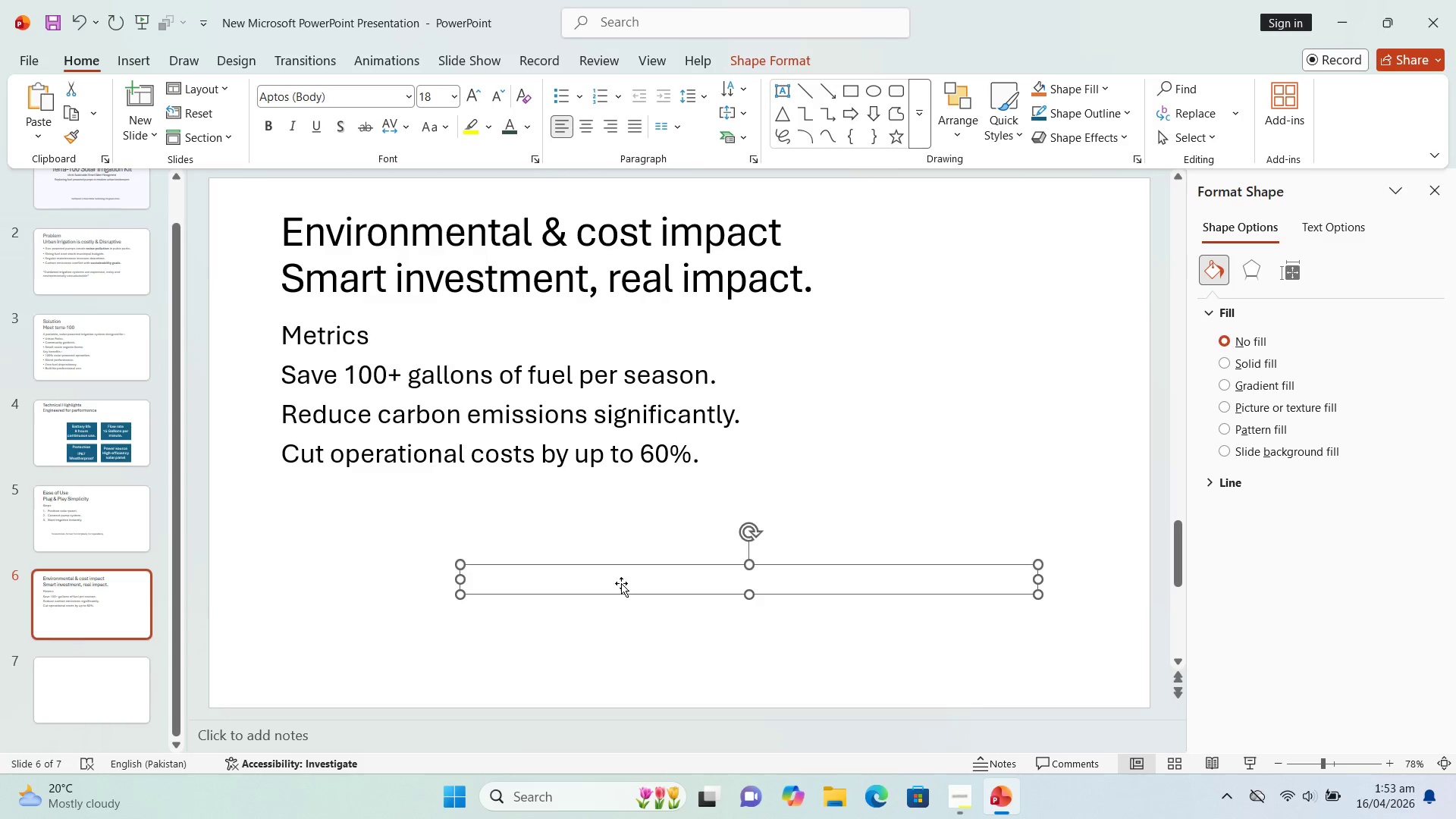 
double_click([609, 587])
 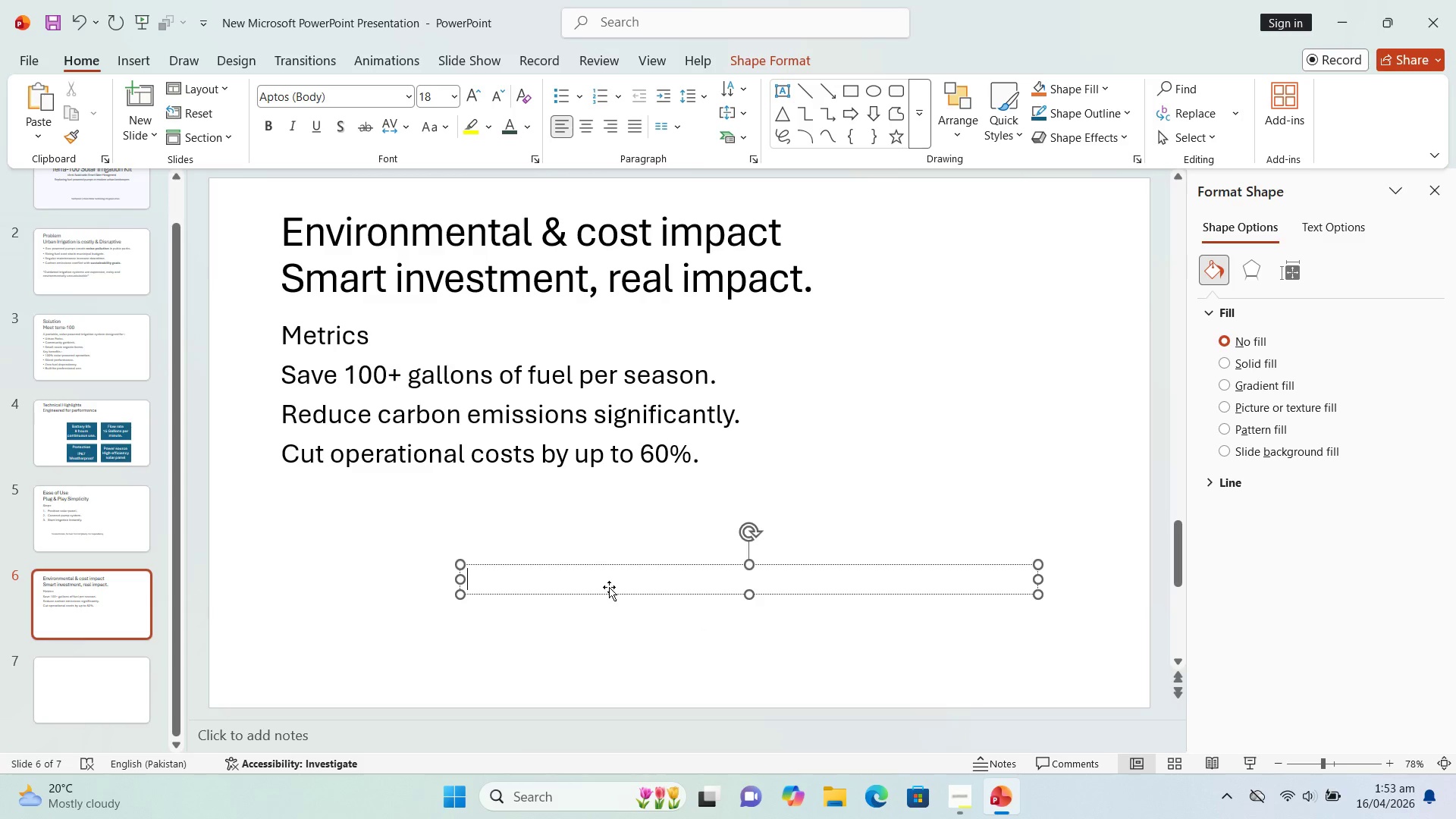 
type(Tranition)
 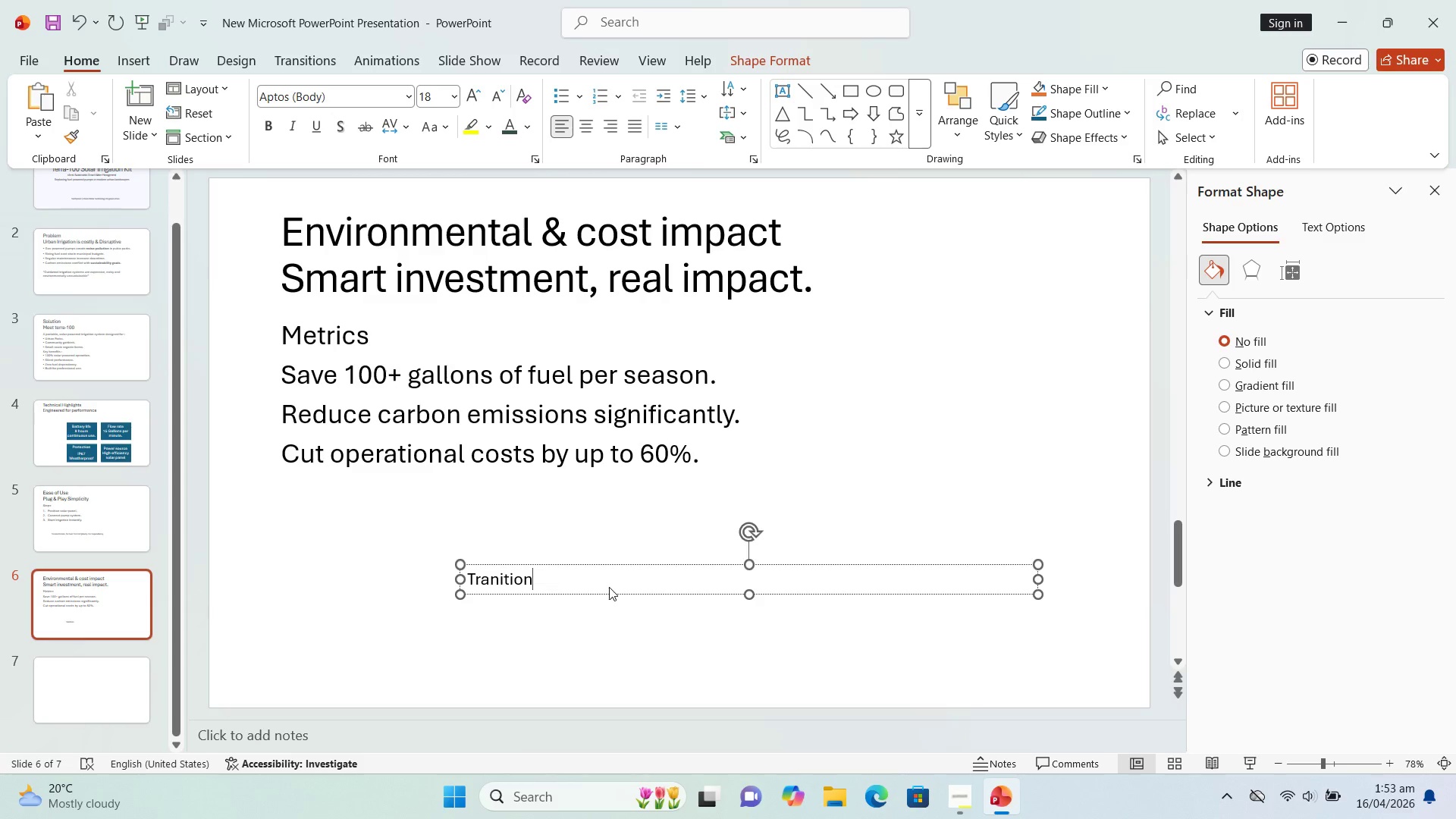 
type(ing to Terra )
key(Backspace)
type(-100 means cleaner parks and ower costs")
 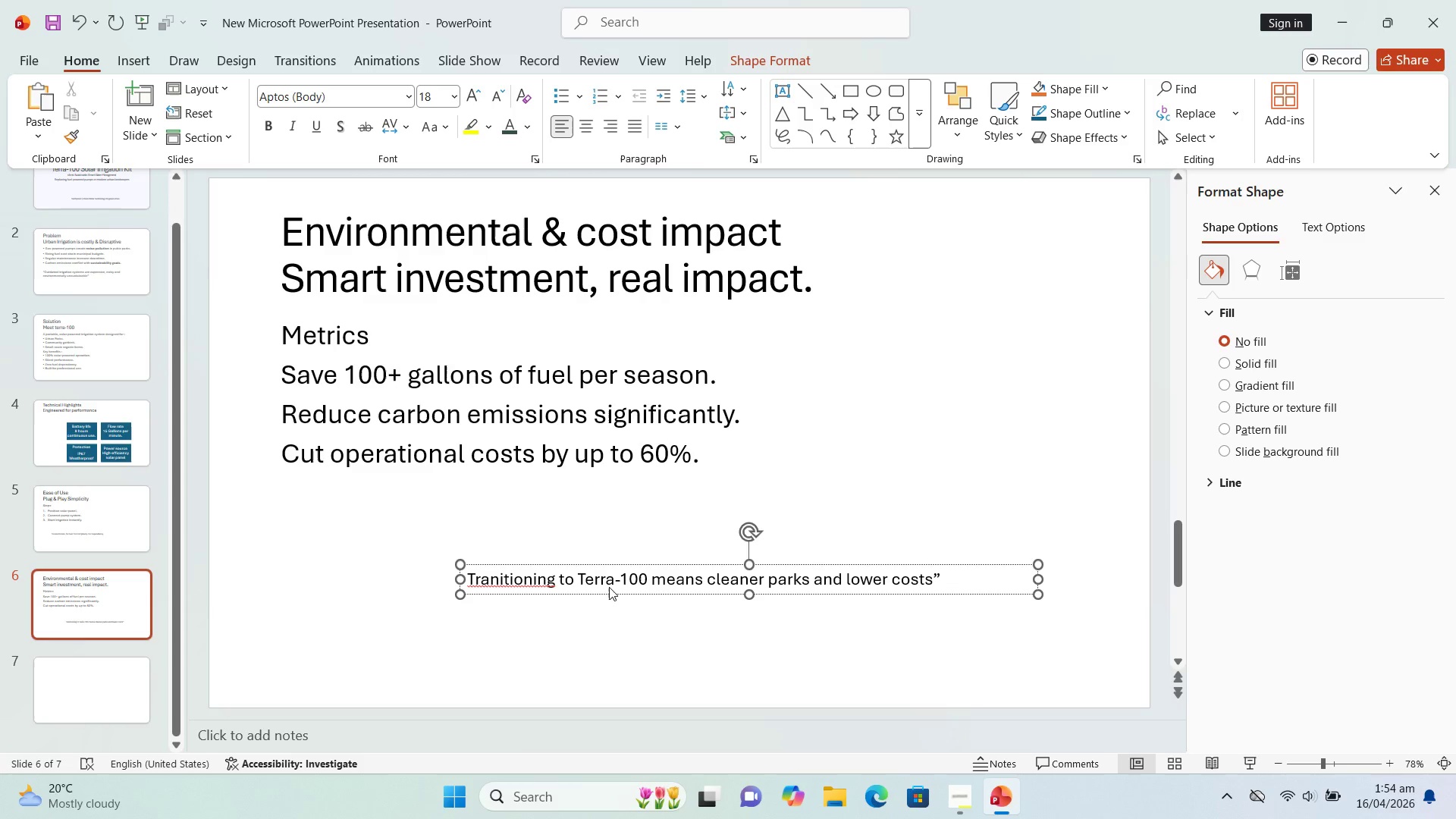 
left_click([582, 586])
 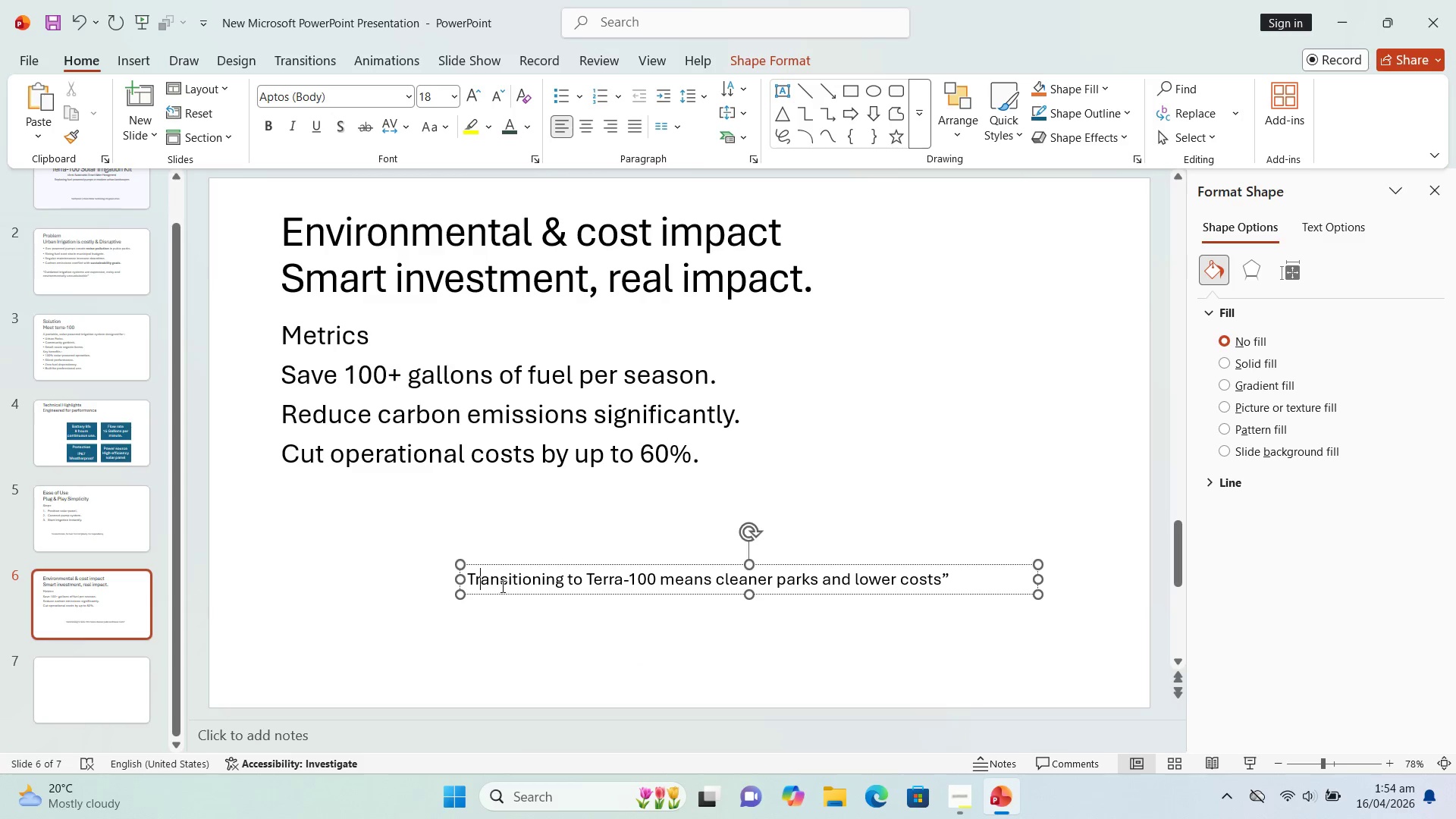 
key(ArrowLeft)
 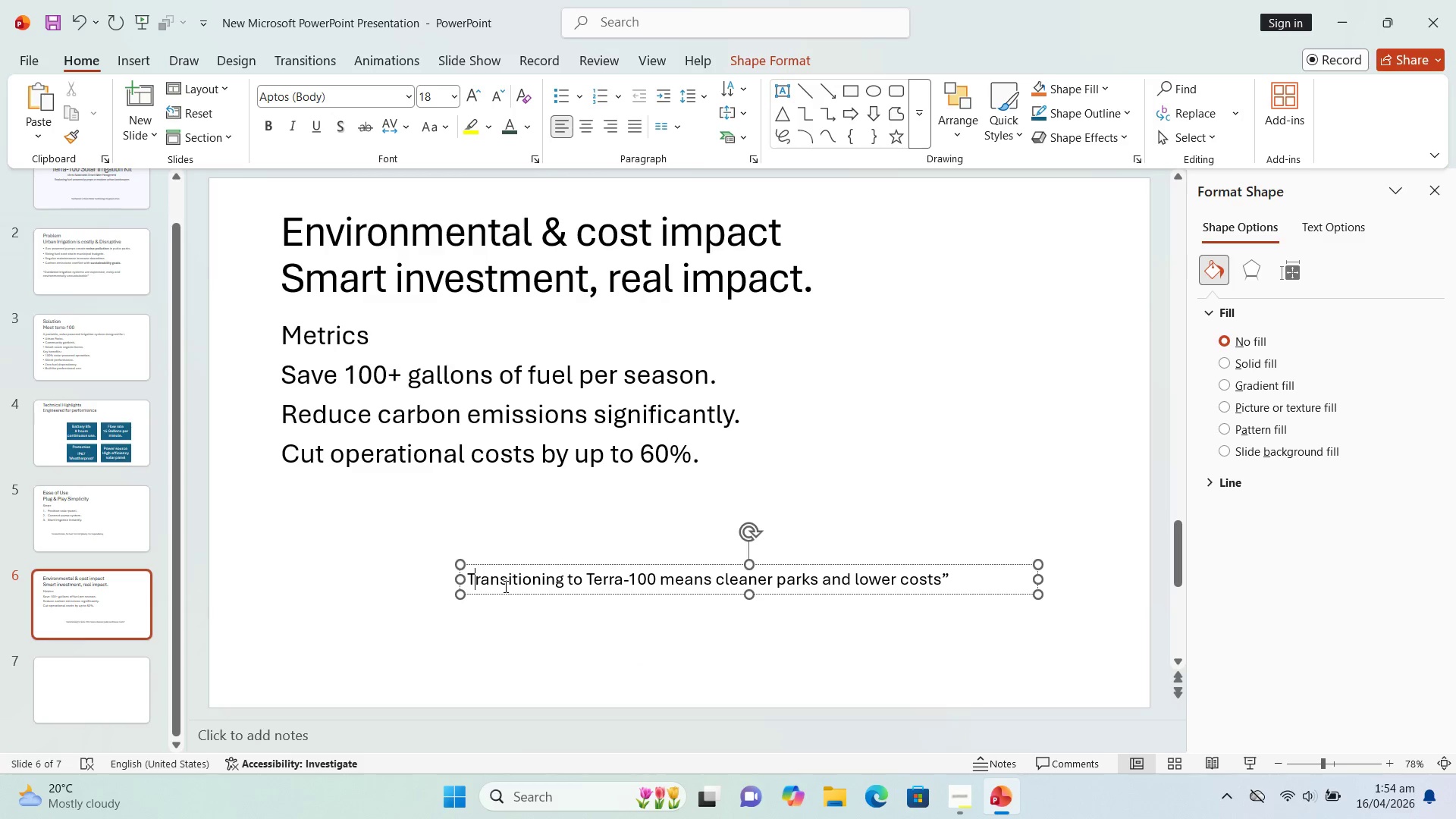 
key(ArrowLeft)
 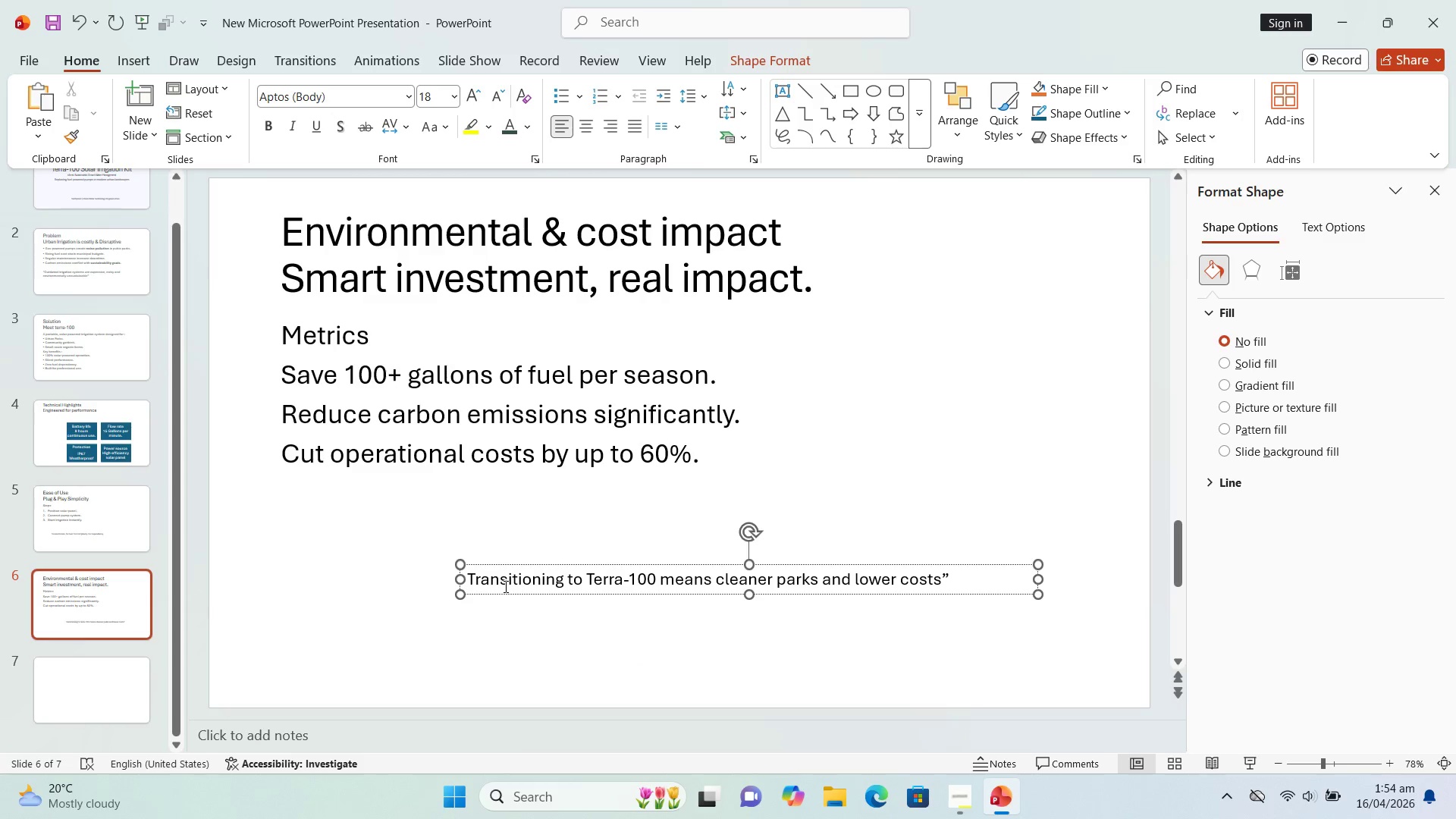 
key(Shift+Quote)
 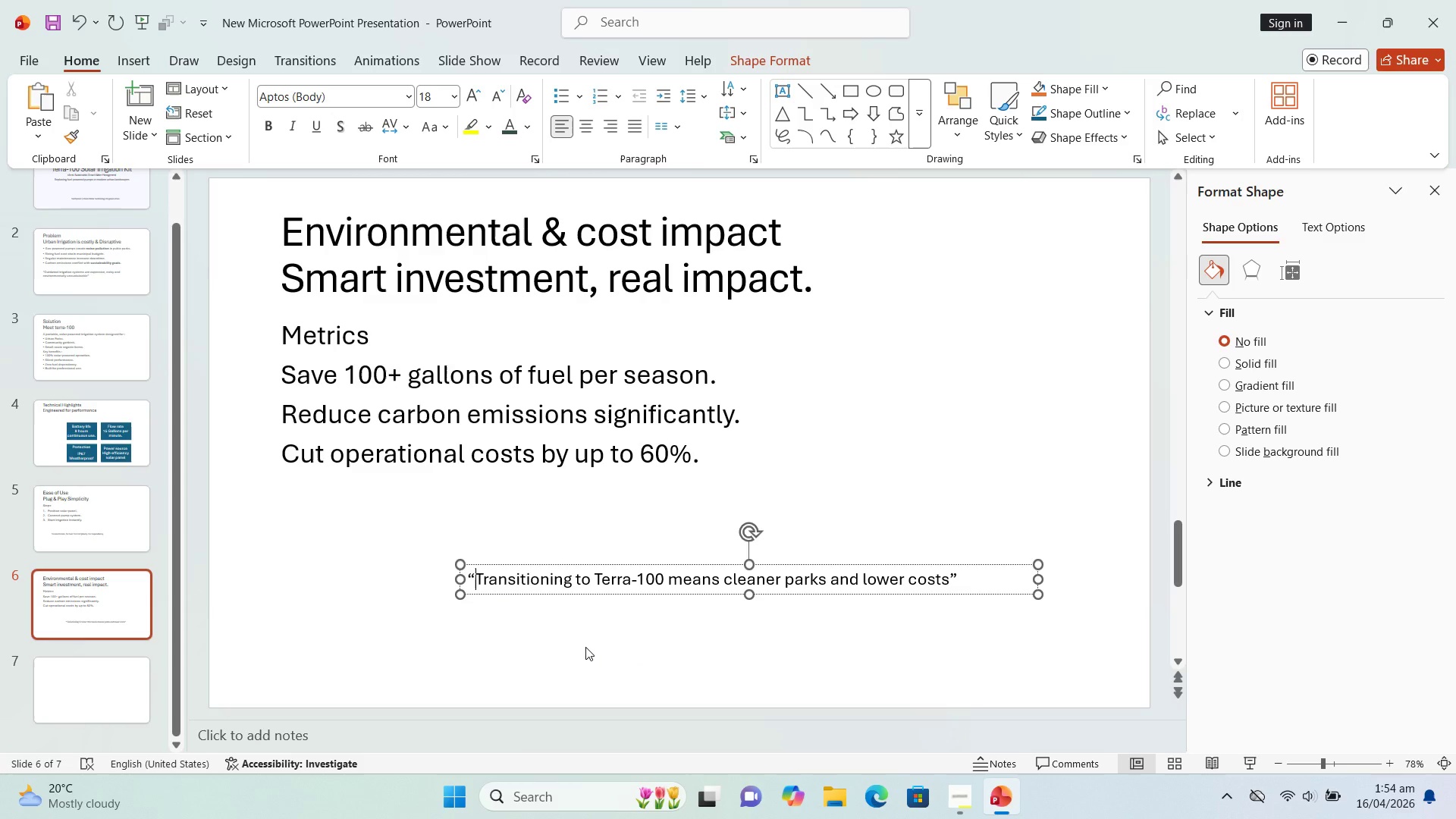 
wait(8.16)
 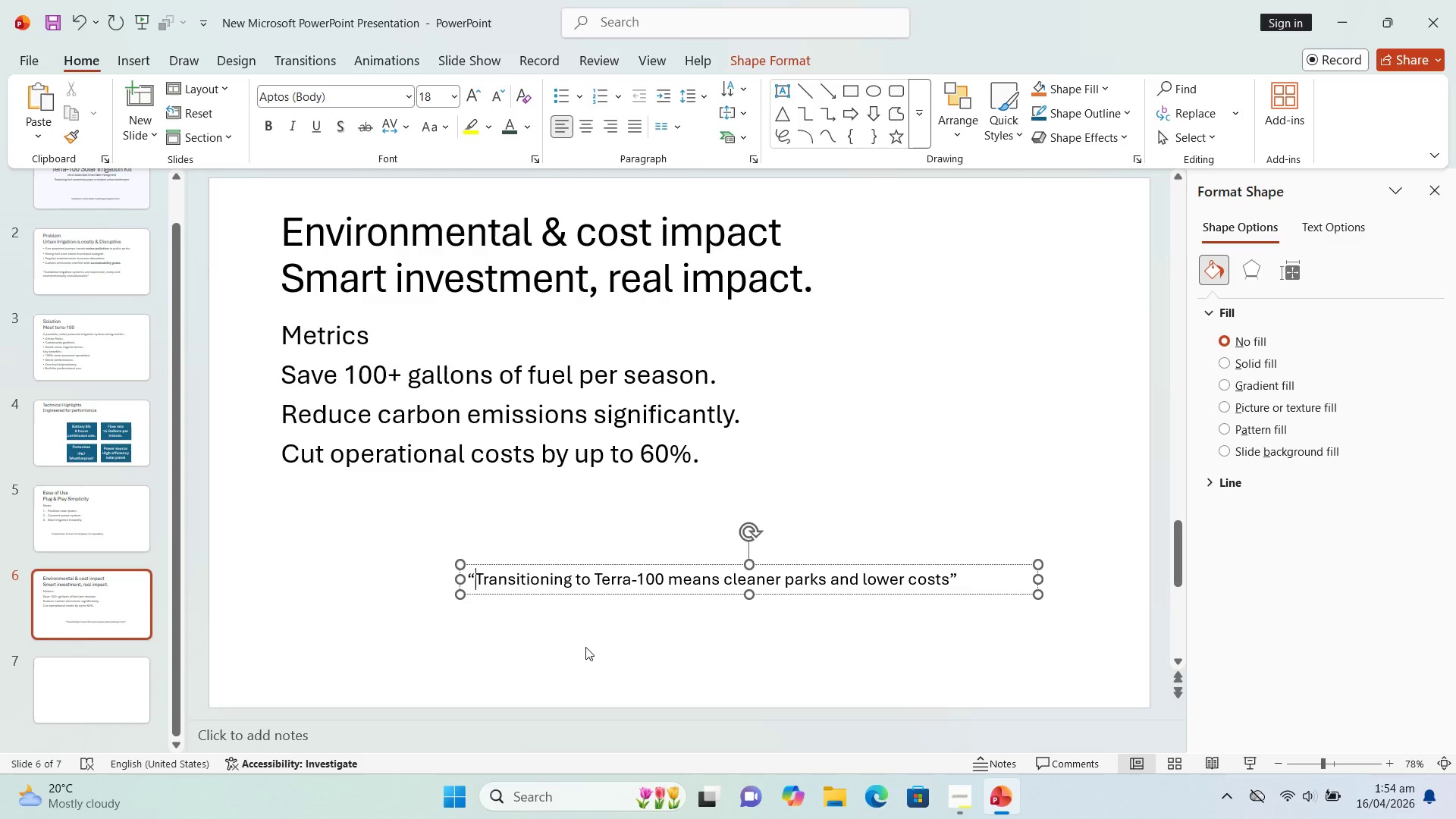 
left_click([74, 678])
 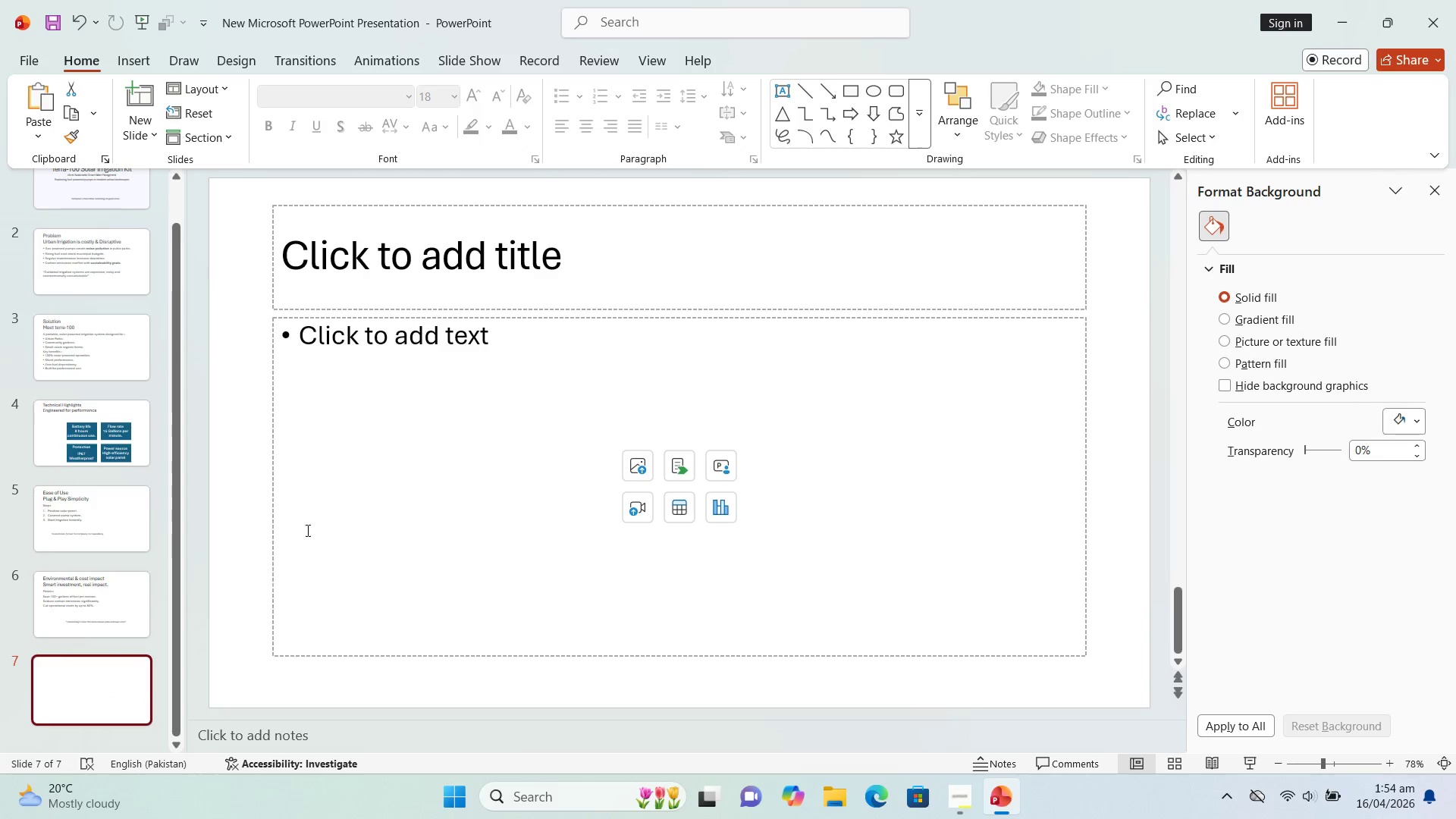 
scroll: coordinate [307, 529], scroll_direction: down, amount: 2.0
 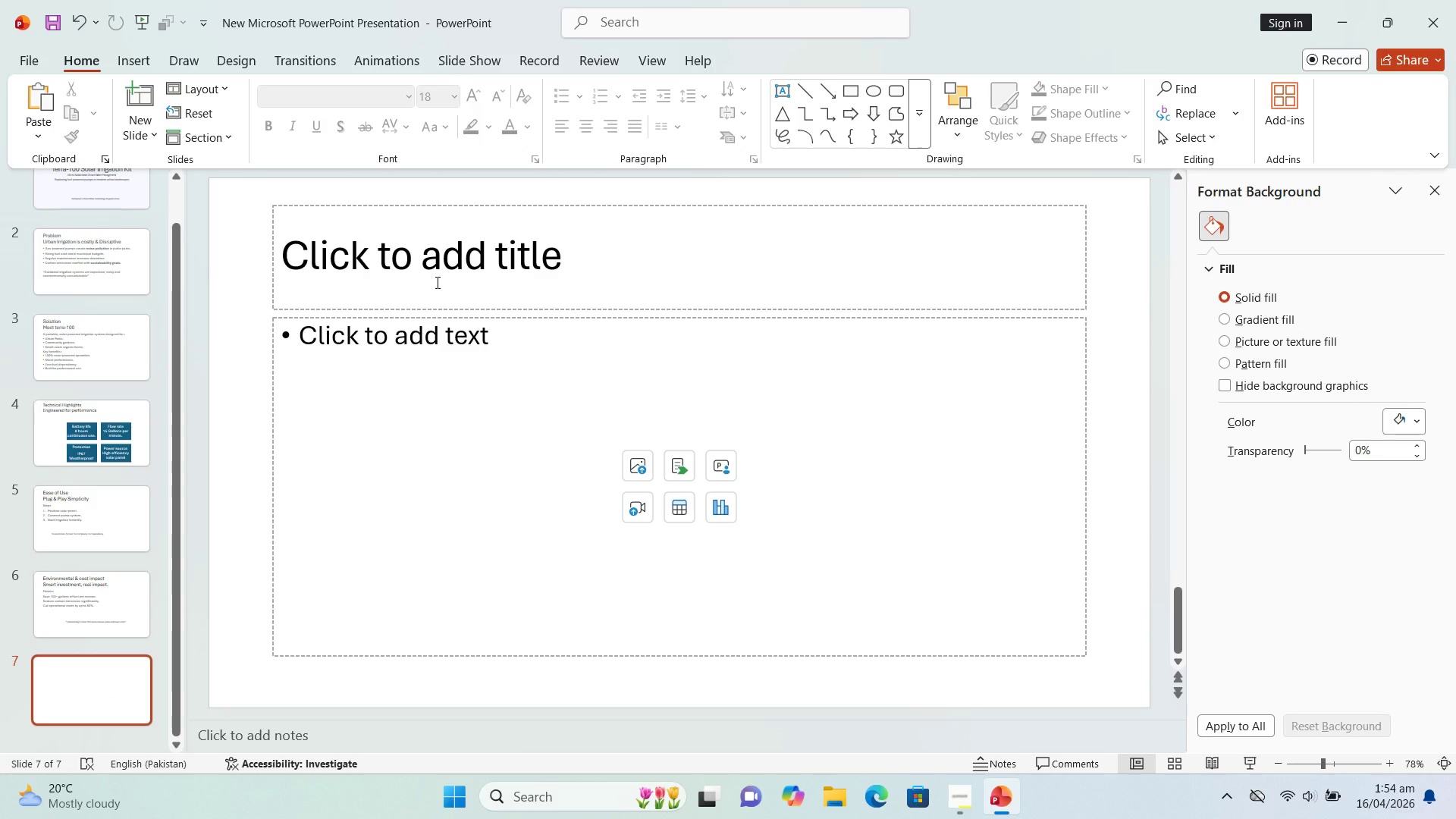 
left_click([436, 282])
 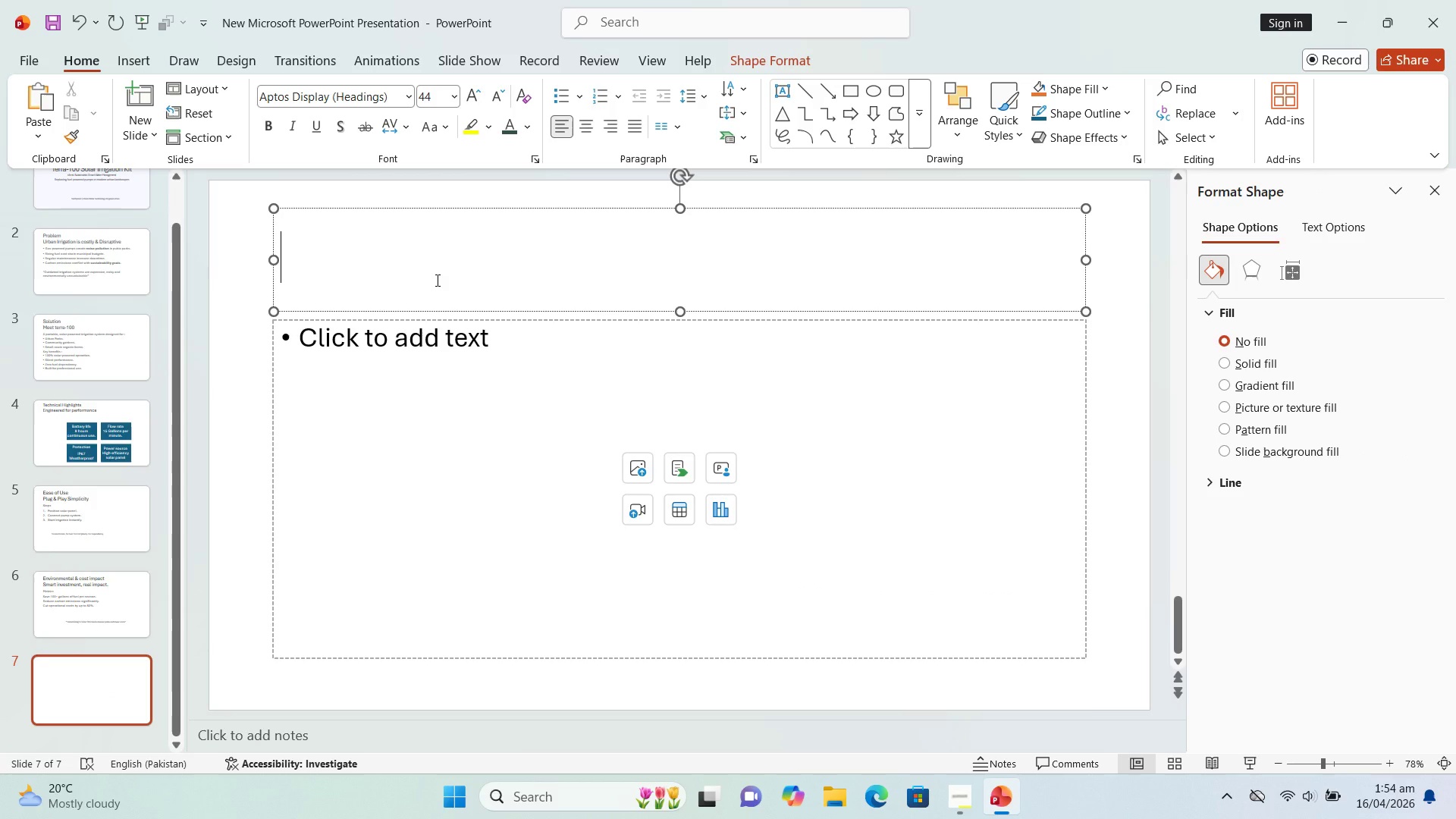 
type(Cal to action)
 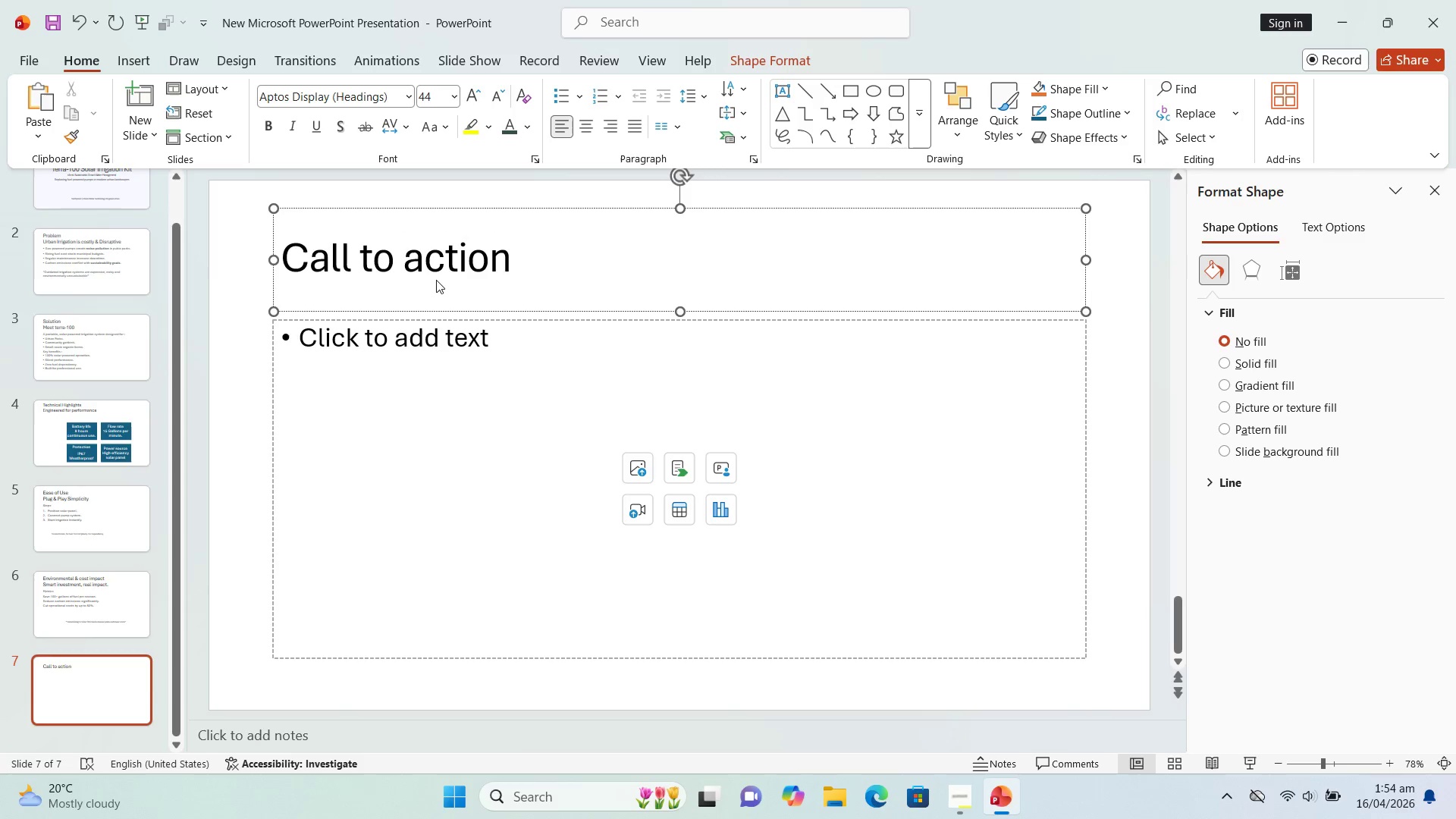 
key(Shift+Enter)
 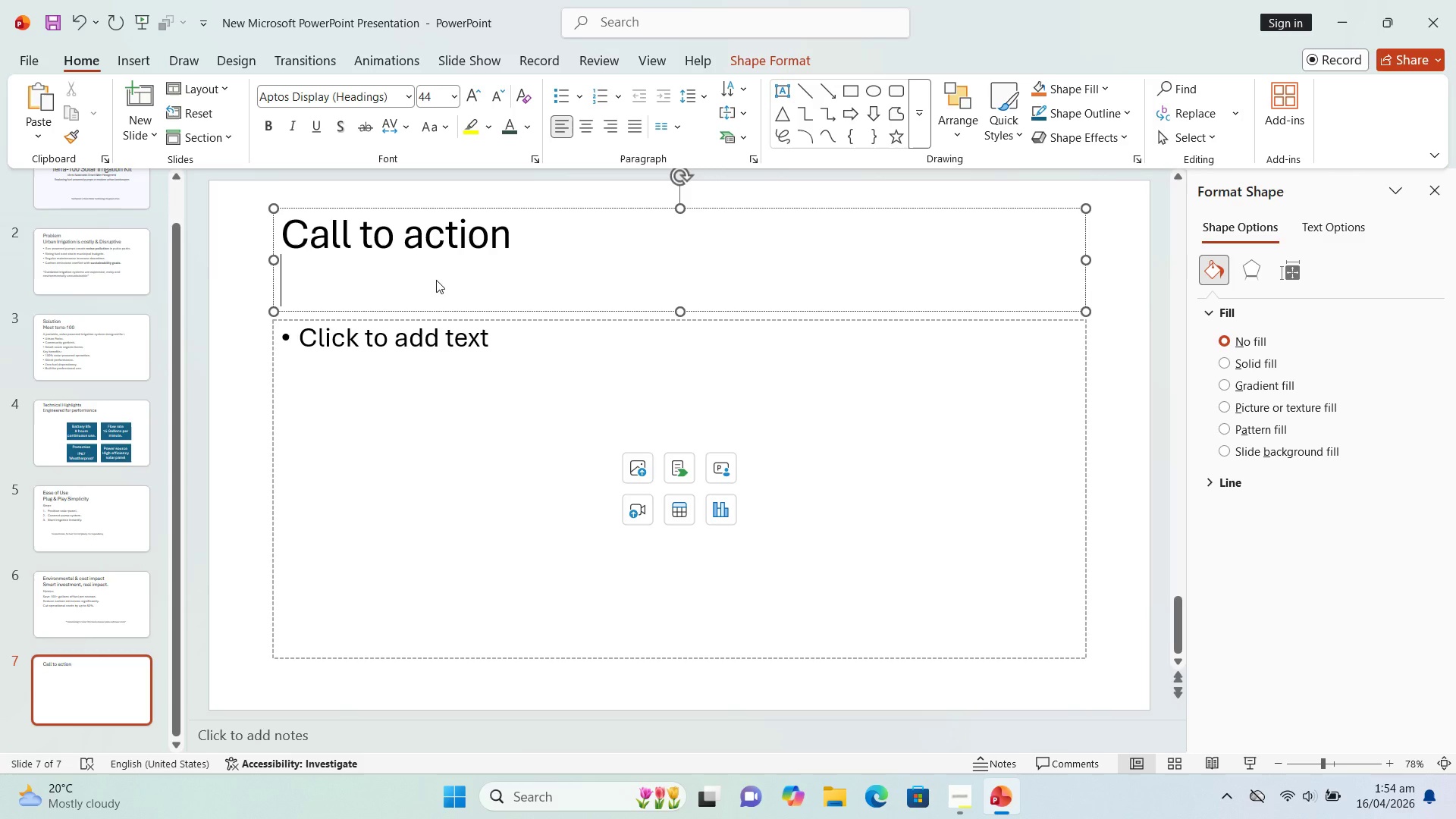 
type(See Terra-100 in Actipn)
key(Backspace)
key(Backspace)
type(on)
 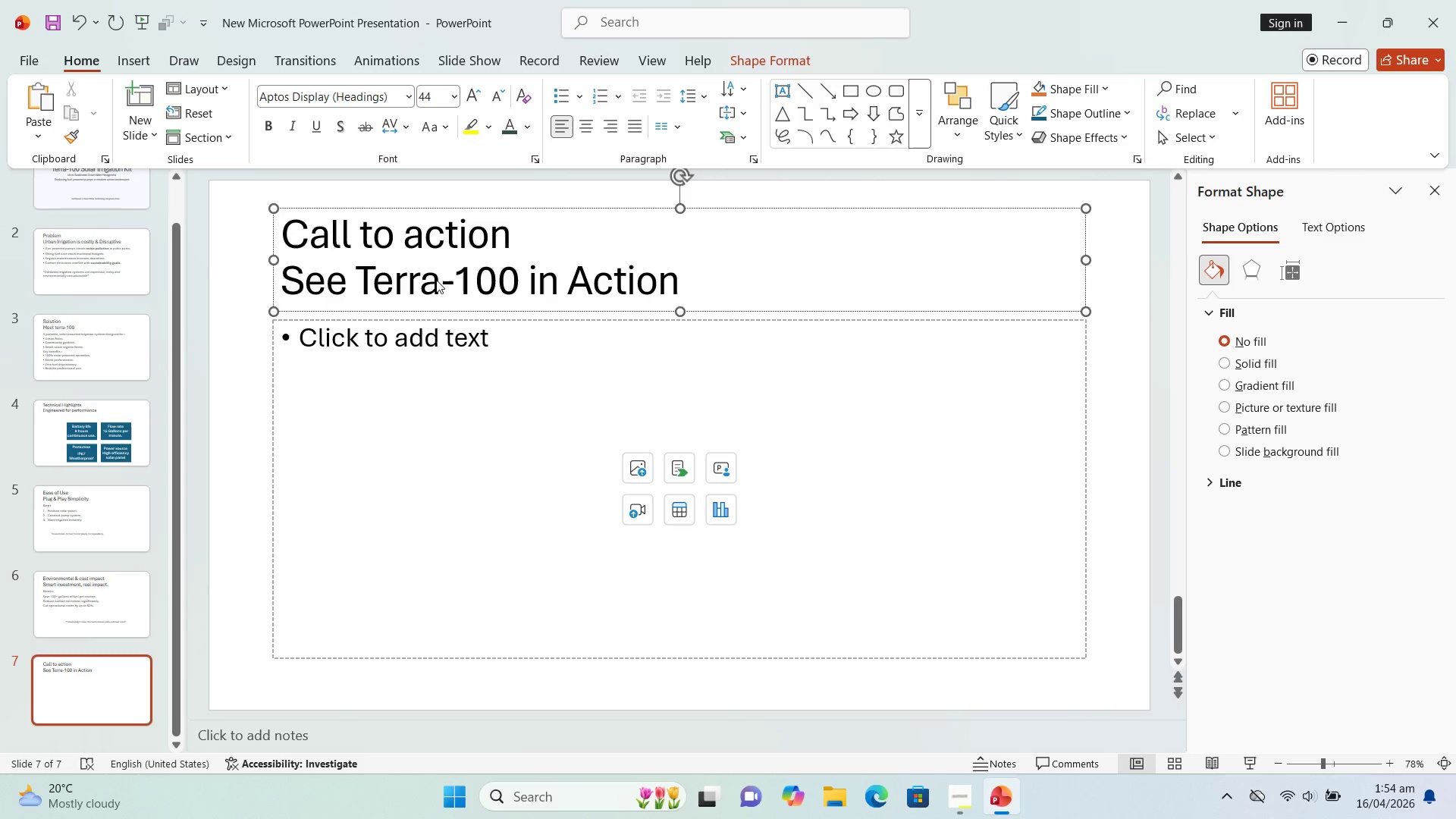 
left_click([496, 344])
 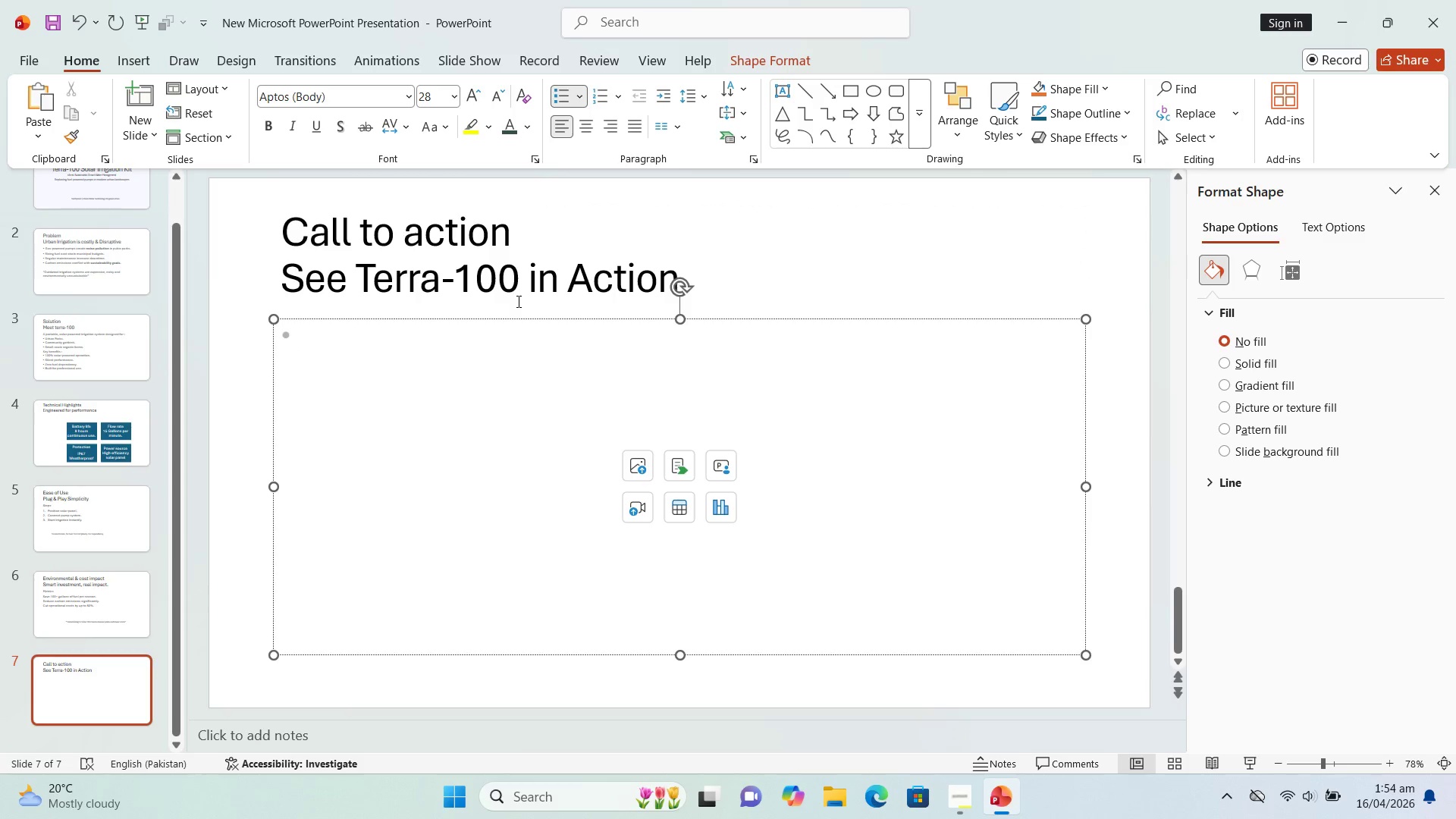 
wait(7.98)
 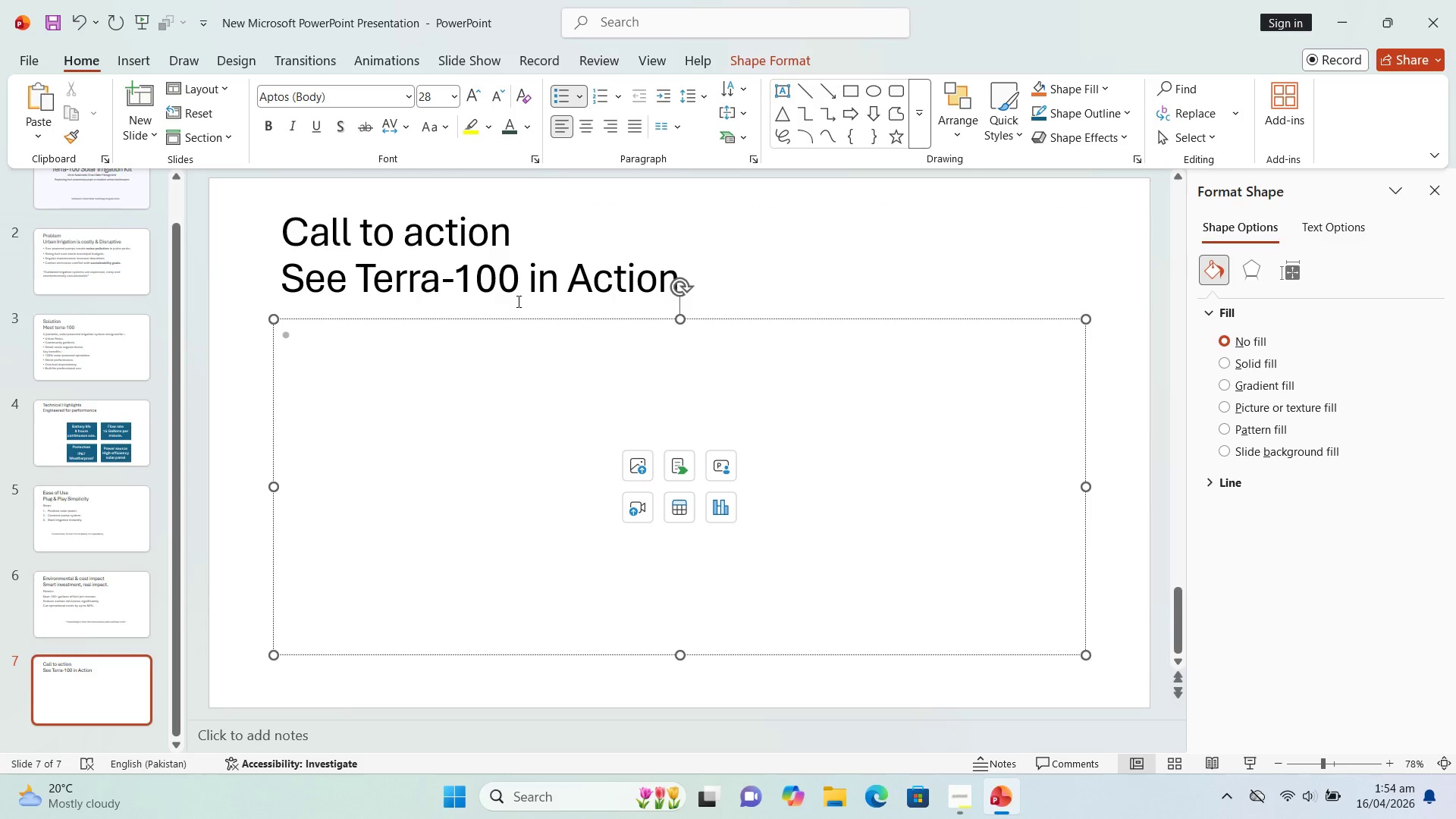 
key(Backspace)
type(Sch)
 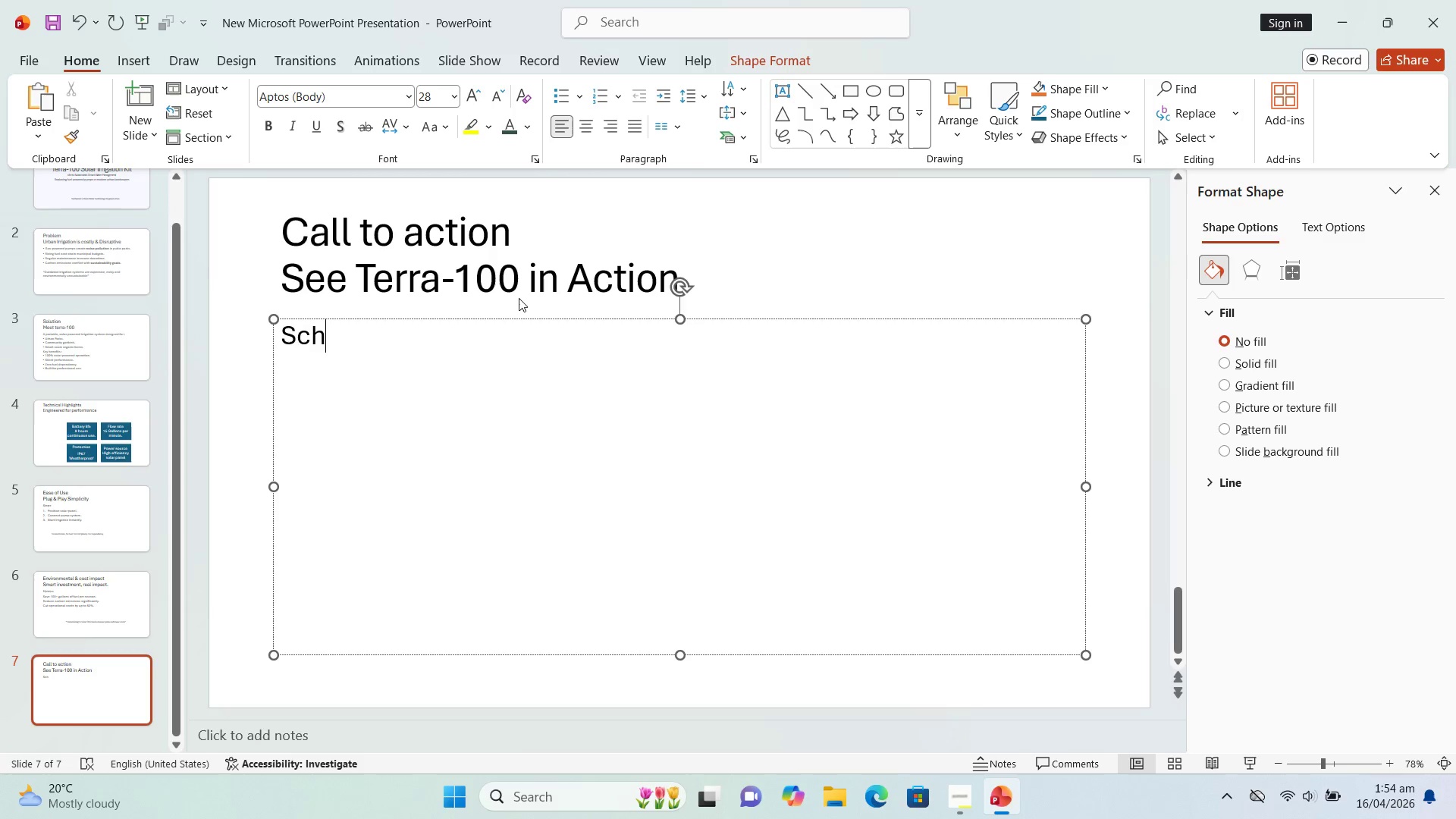 
type(edule a live field demostration and experience:)
 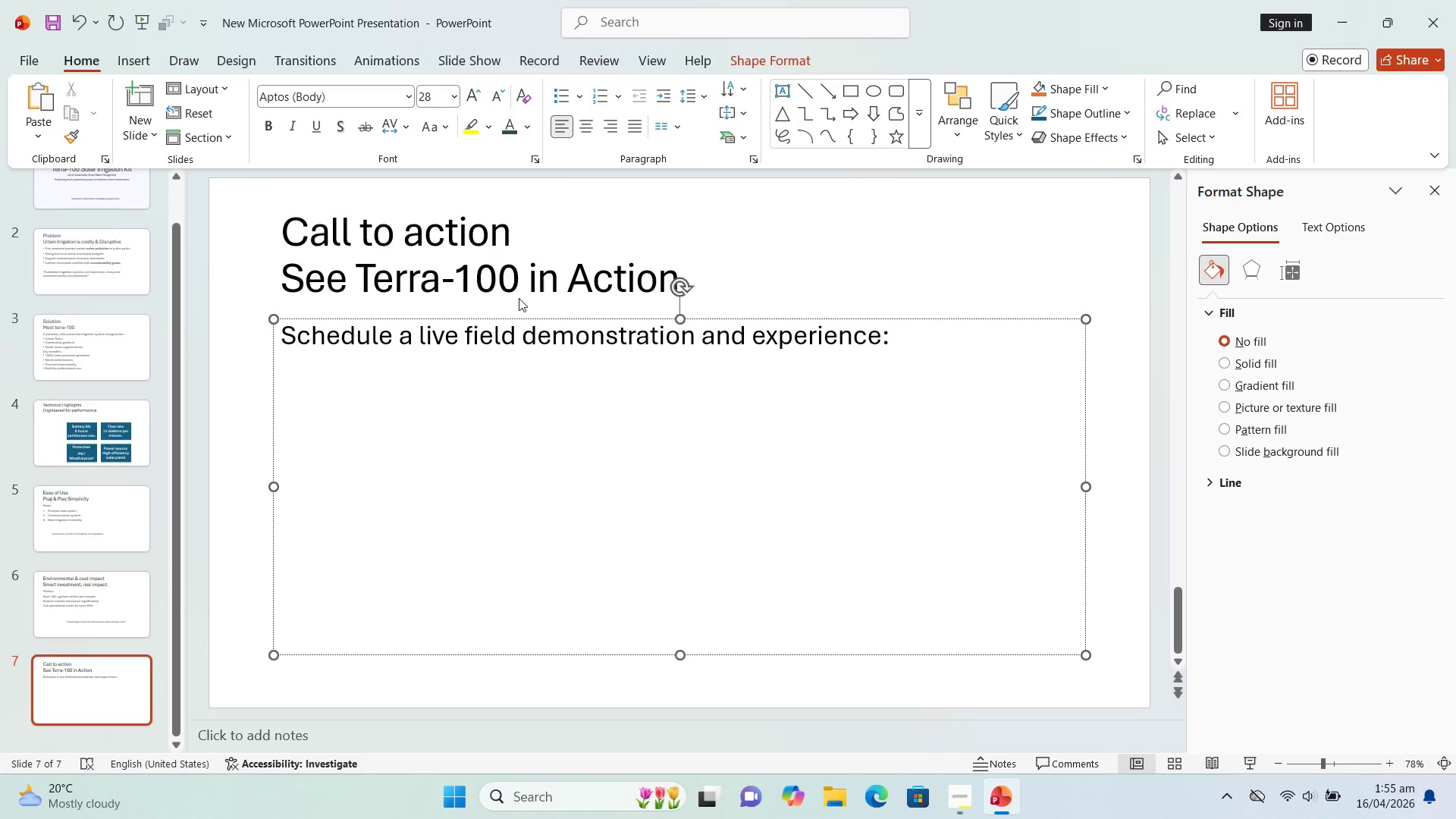 
key(Enter)
 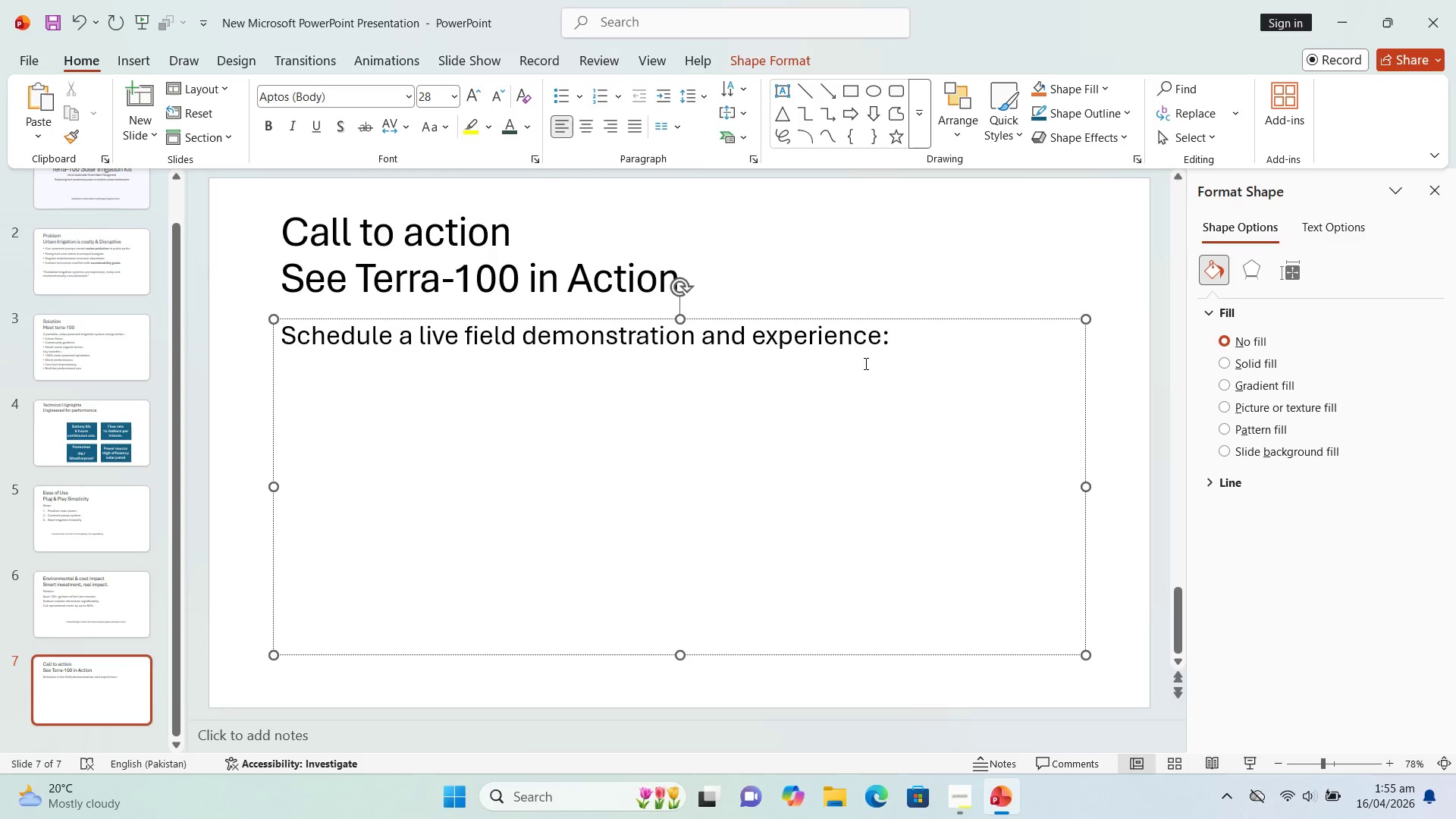 
left_click([912, 331])
 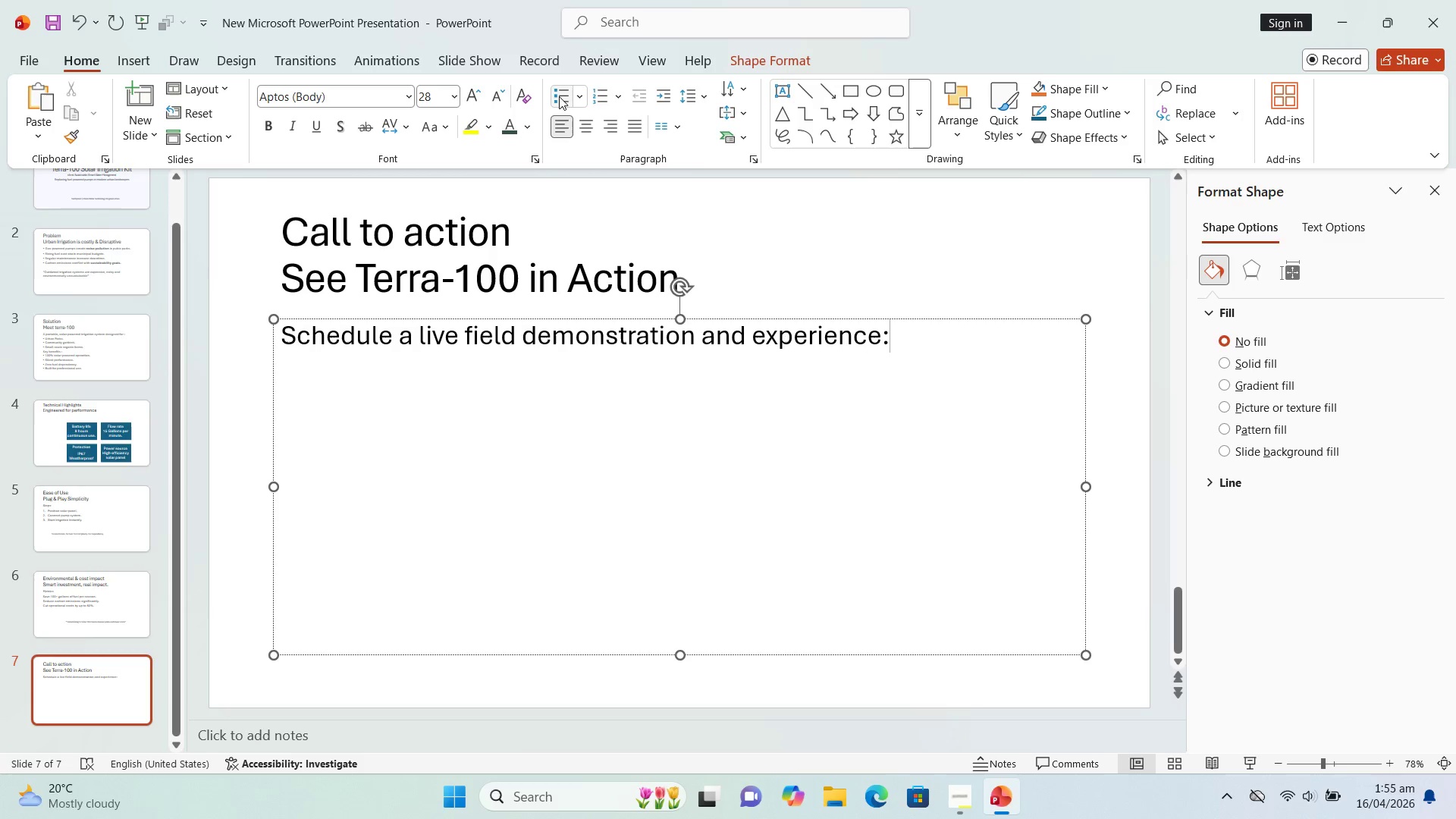 
key(Enter)
 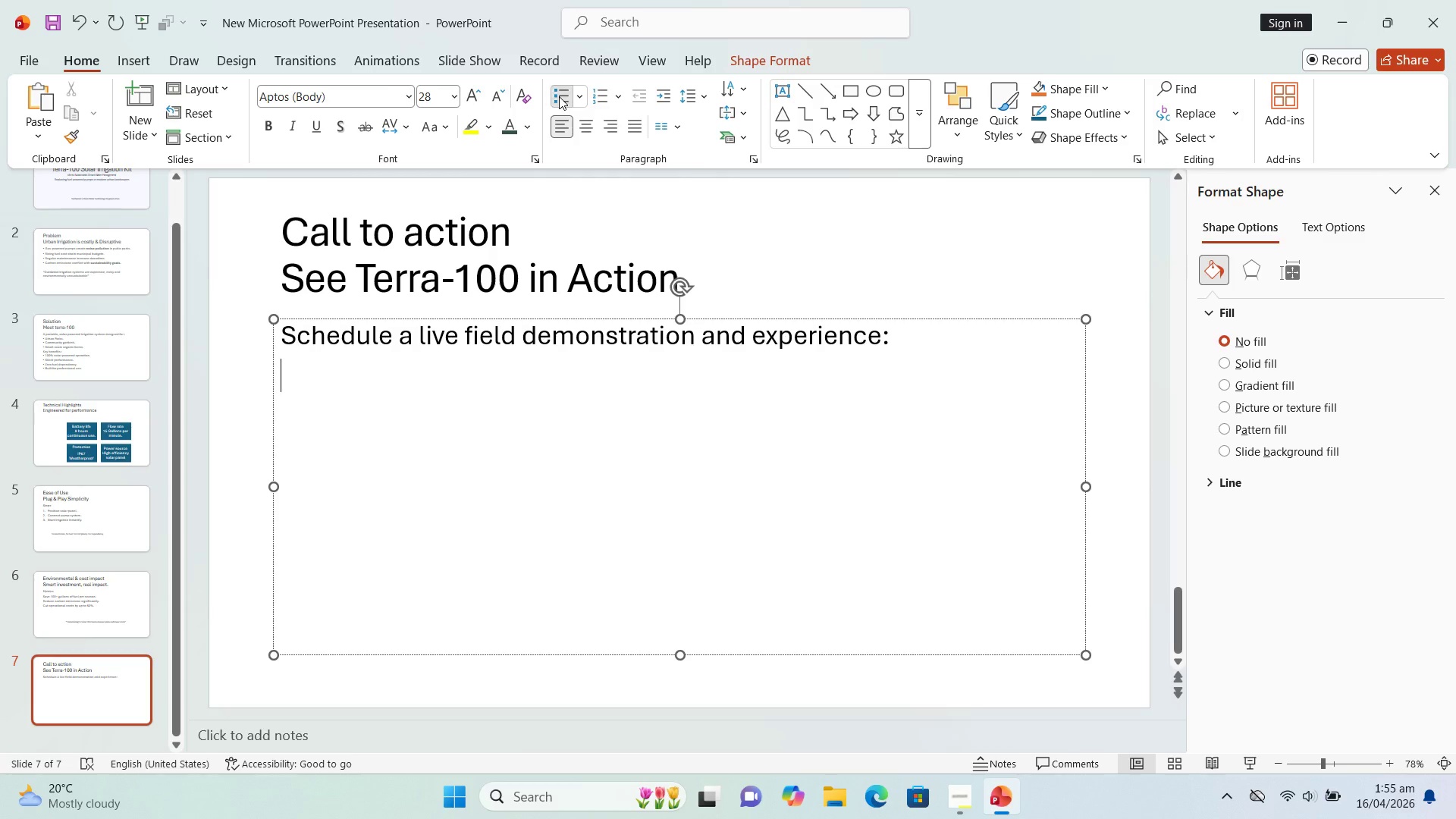 
left_click([559, 96])
 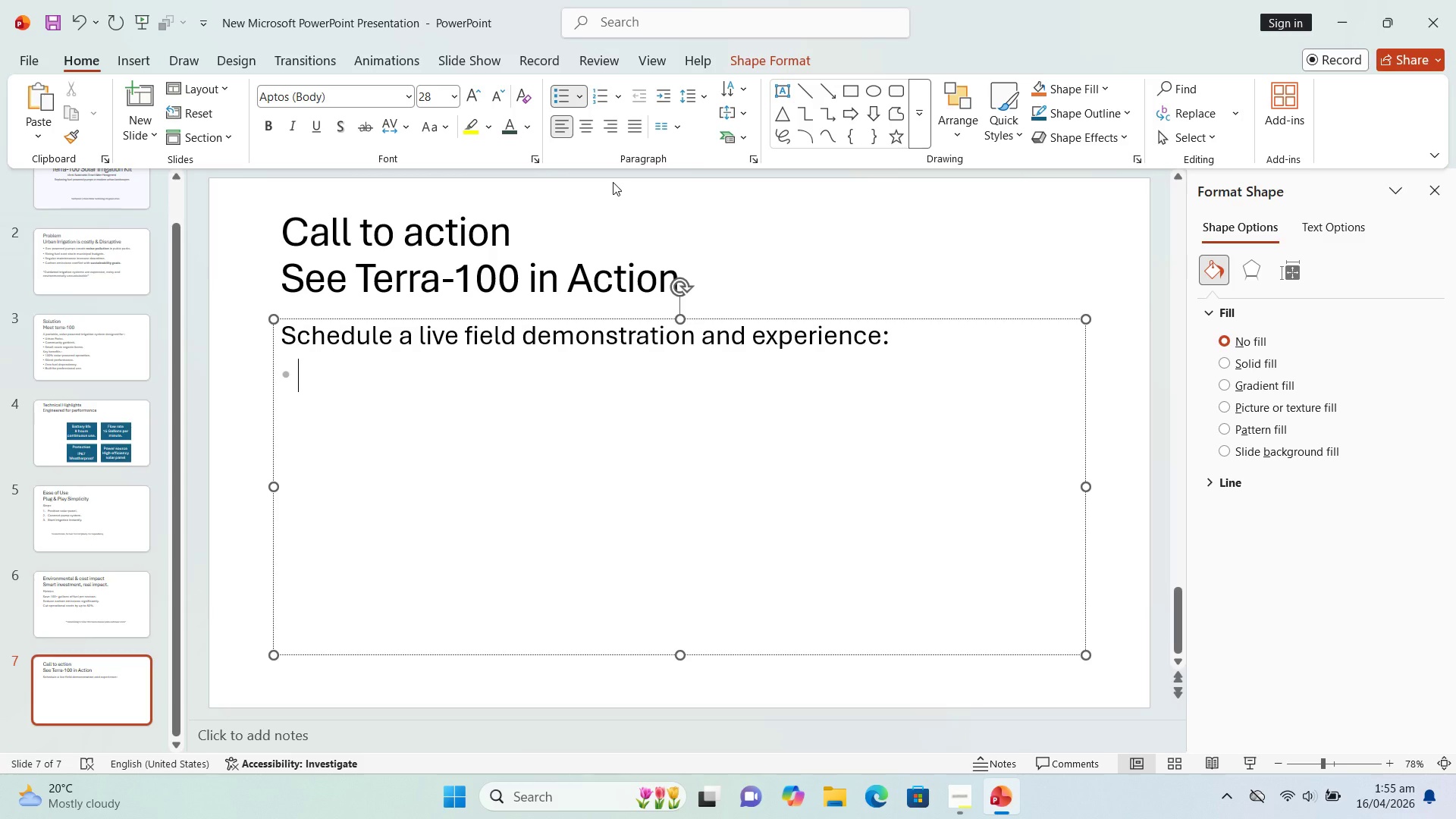 
type(Silent operatip)
key(Backspace)
type(on.)
 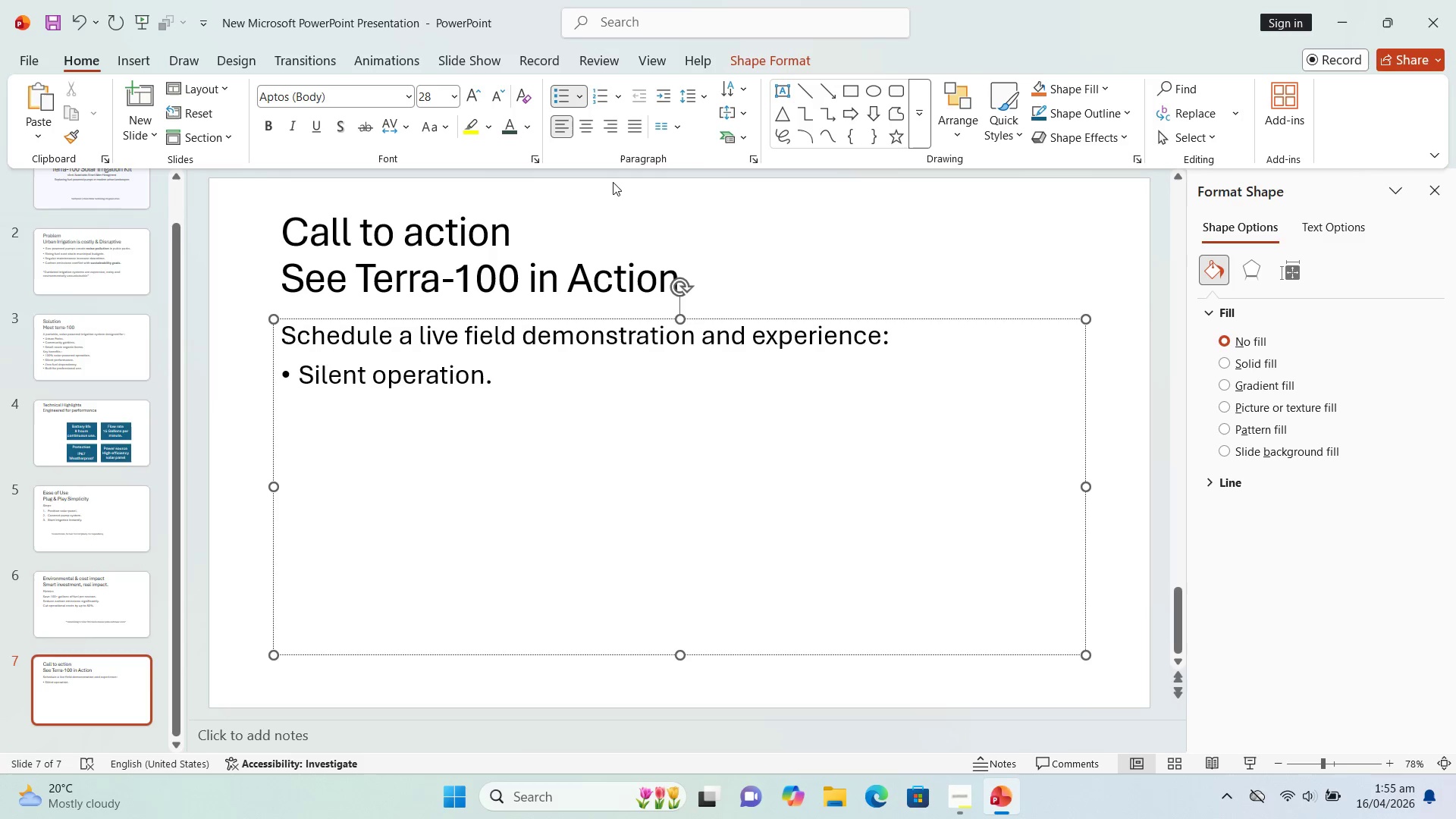 
key(Enter)
 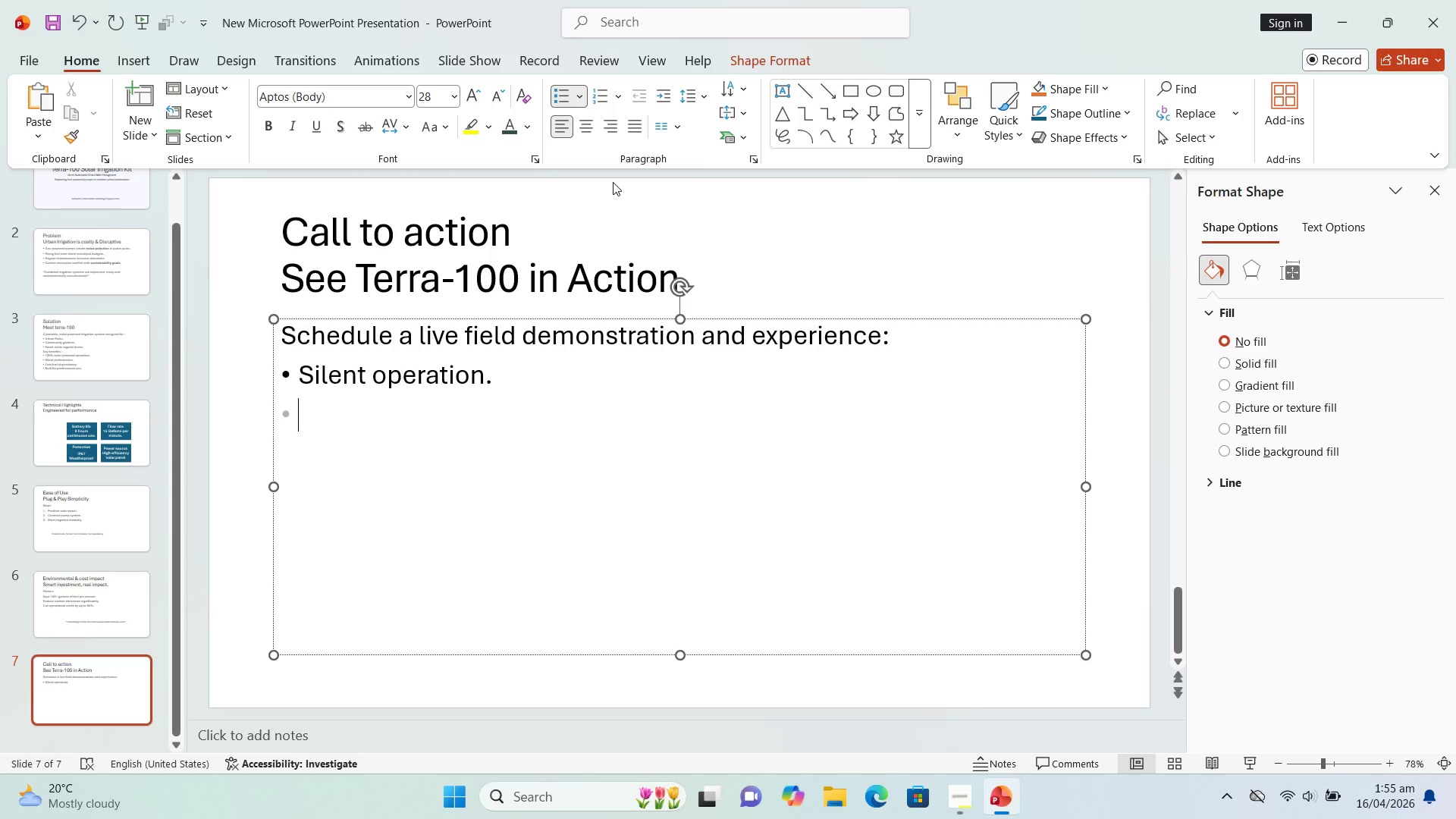 
type(Easy seti)
key(Backspace)
type(up.)
 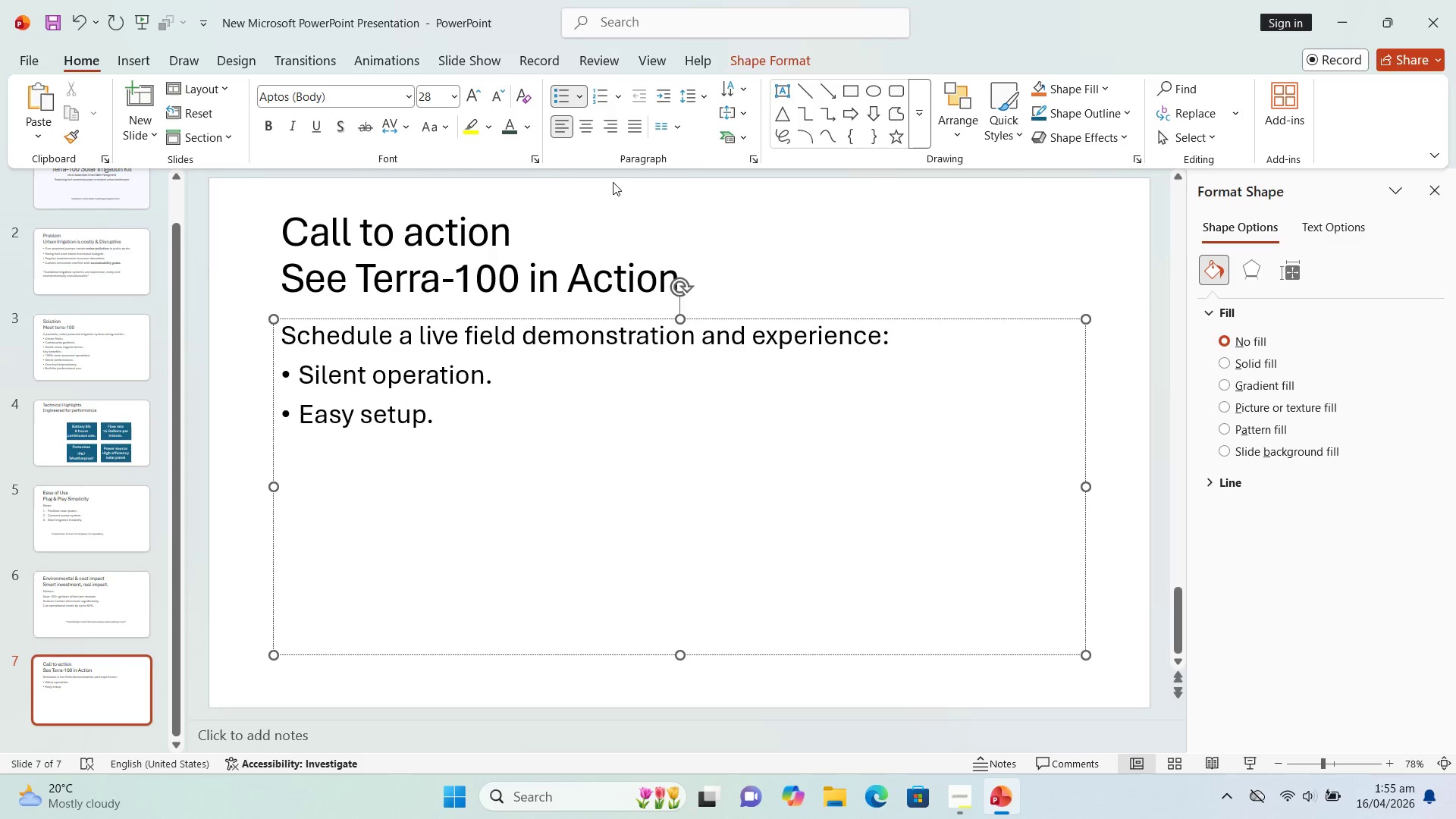 
key(Enter)
 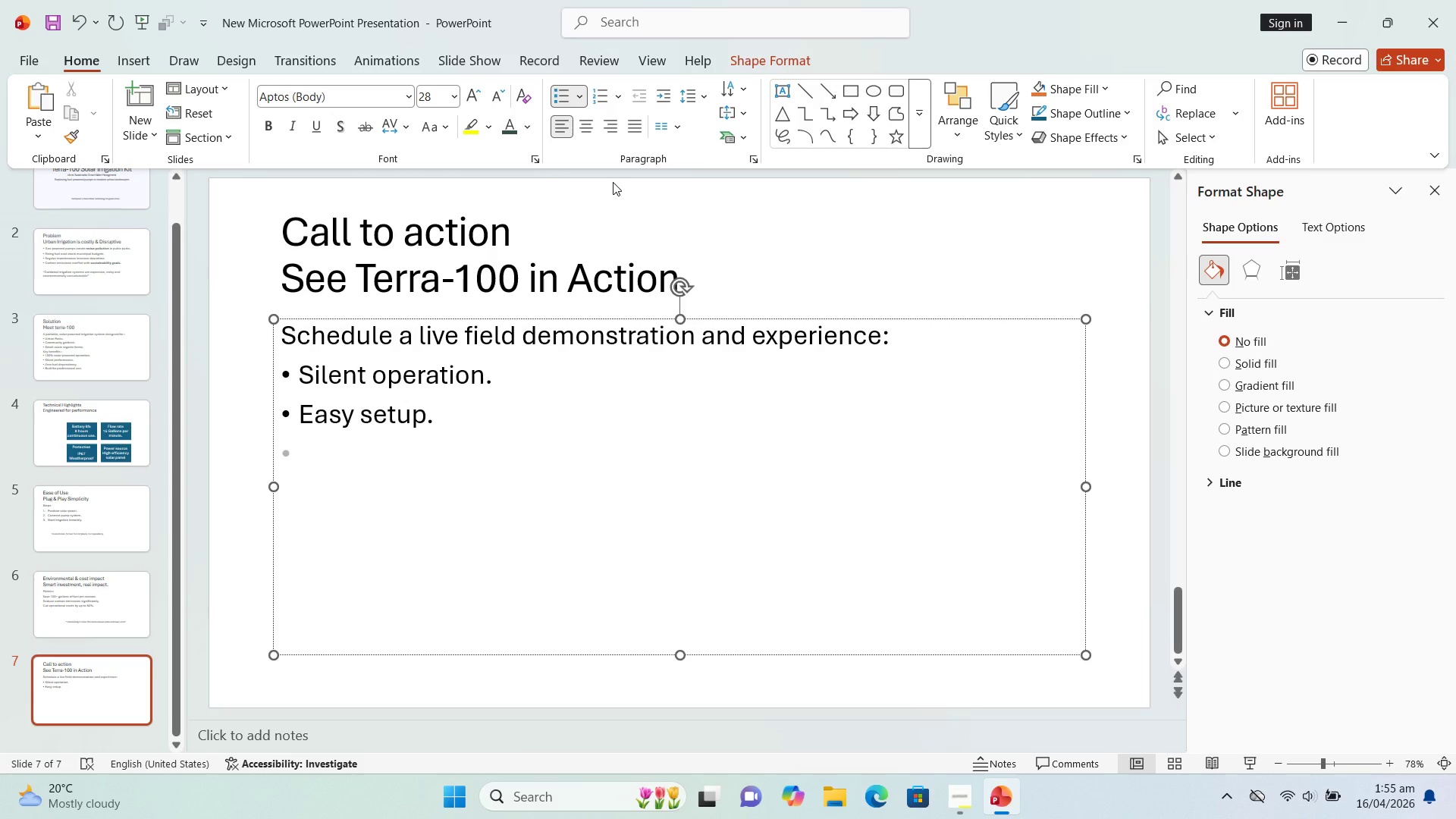 
type(Real-time performance)
 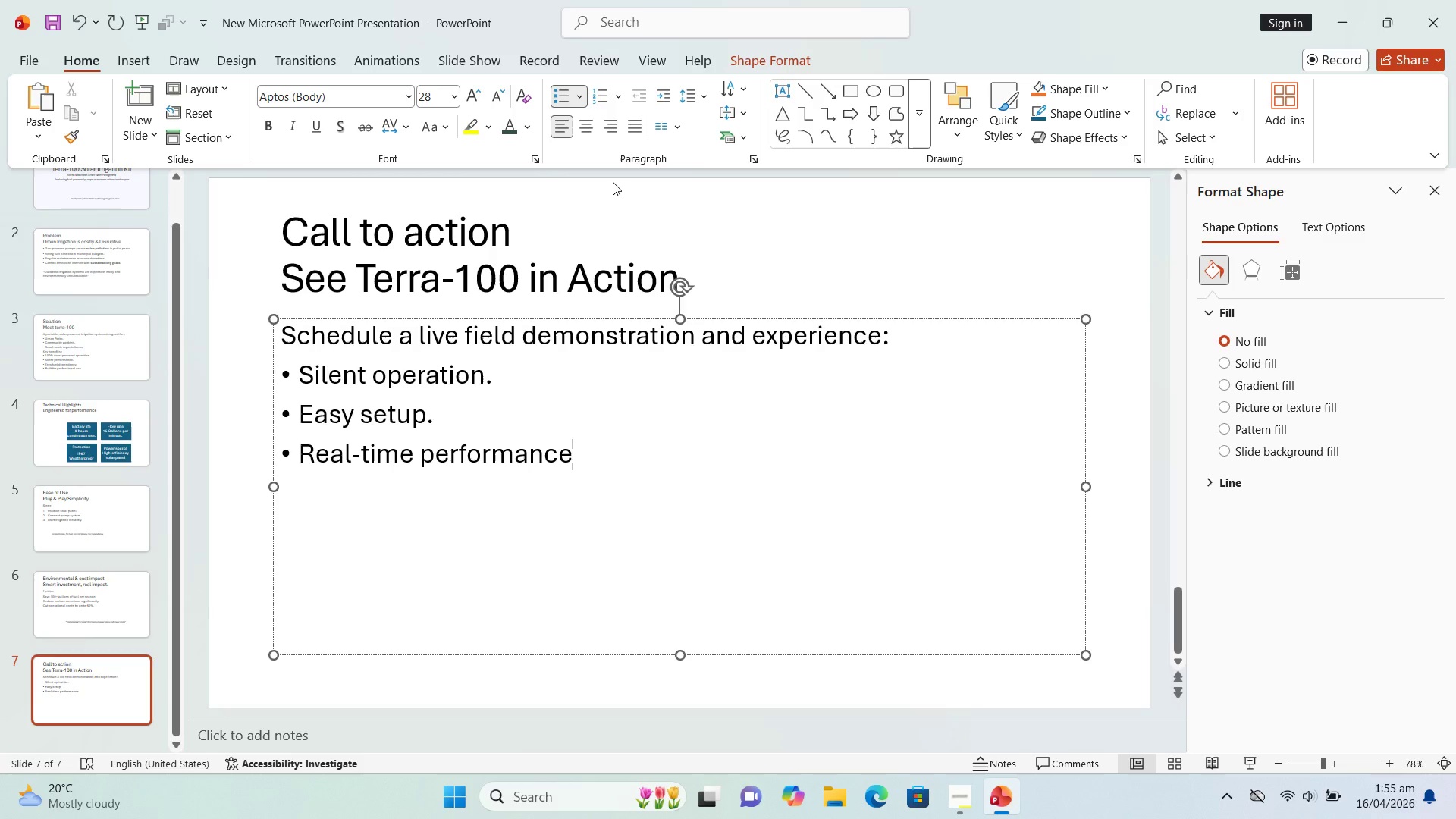 
wait(6.42)
 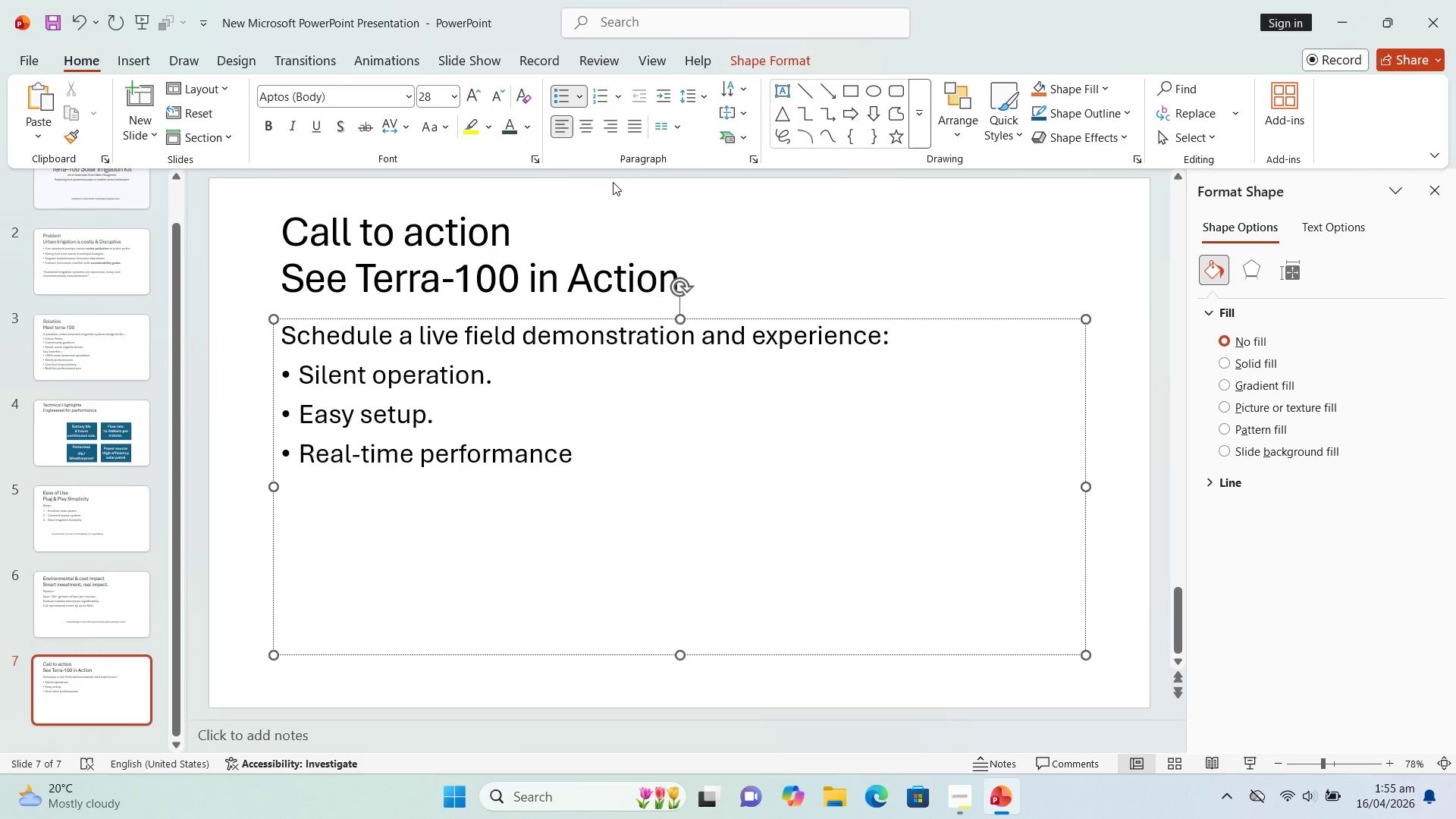 
key(Enter)
 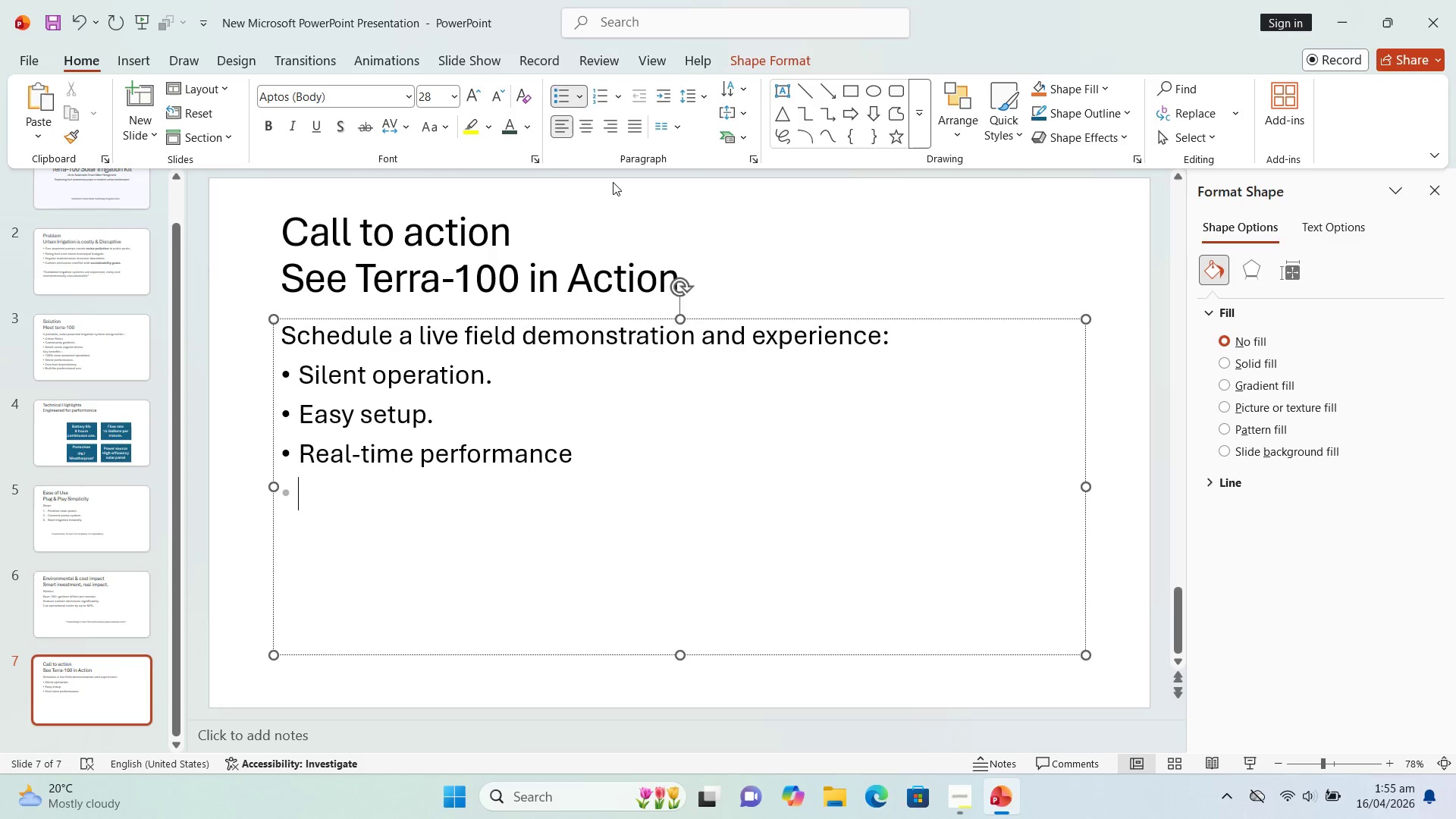 
key(Backspace)
 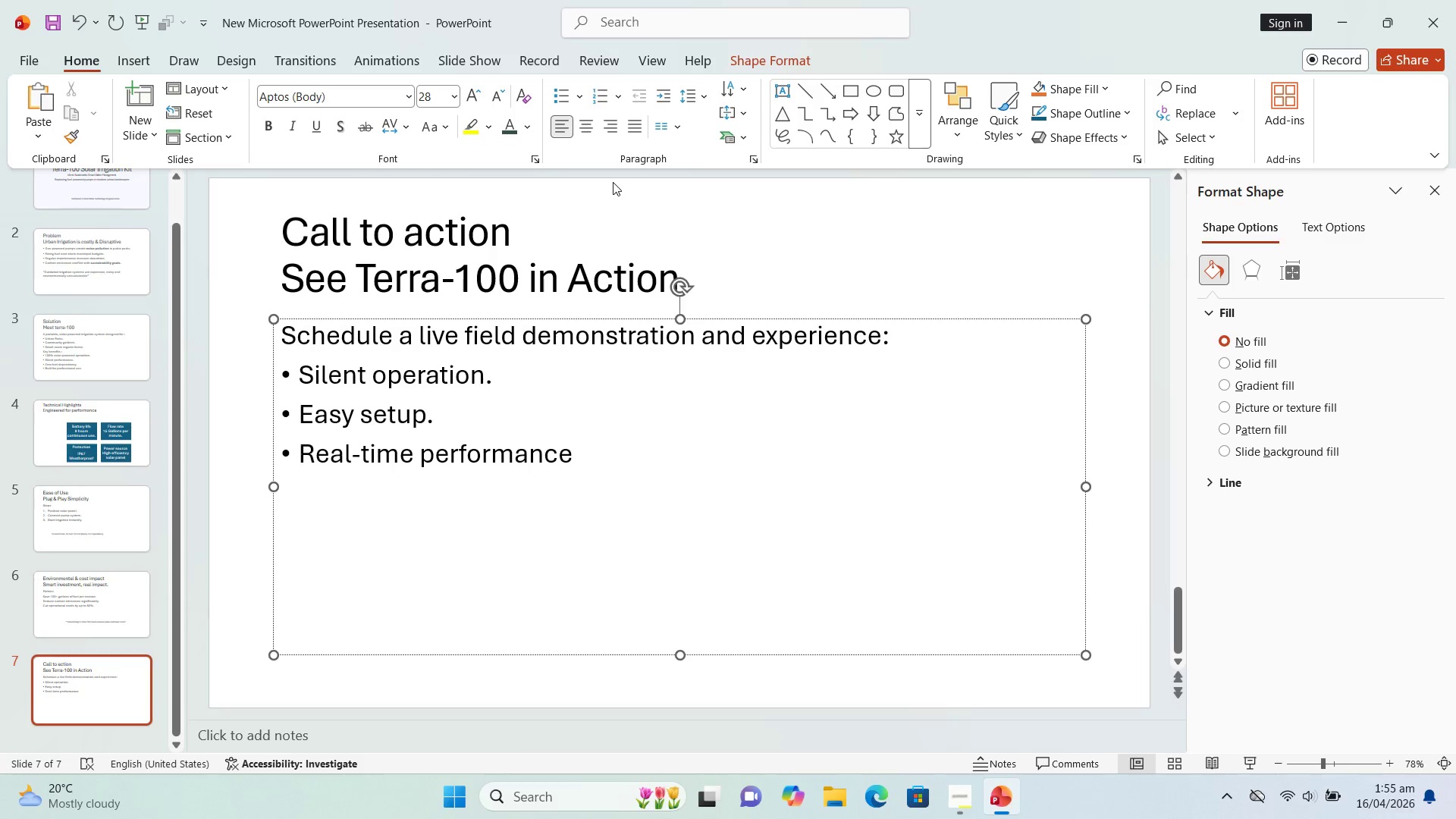 
key(Enter)
 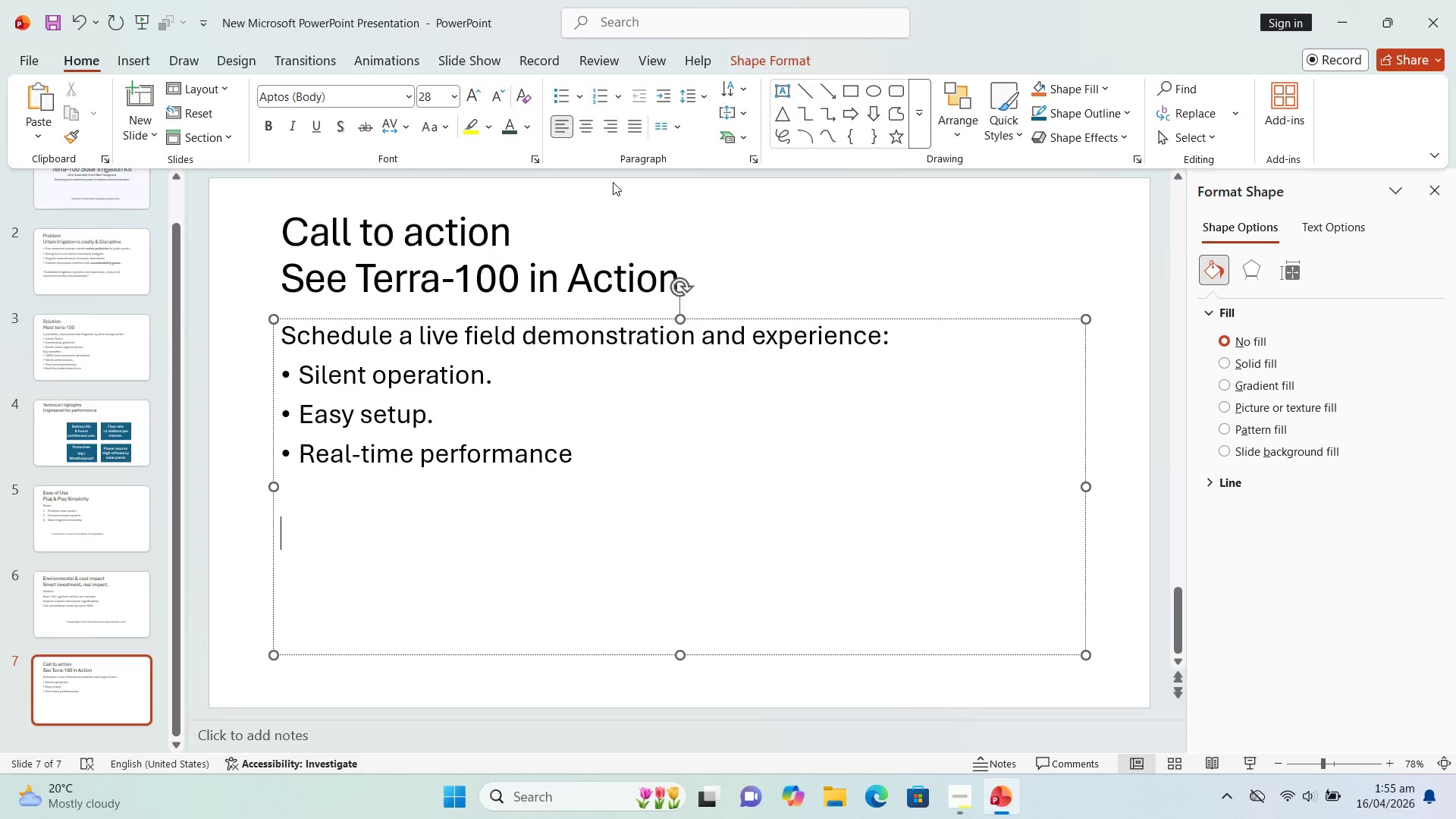 
type(Book a Demo Today)
 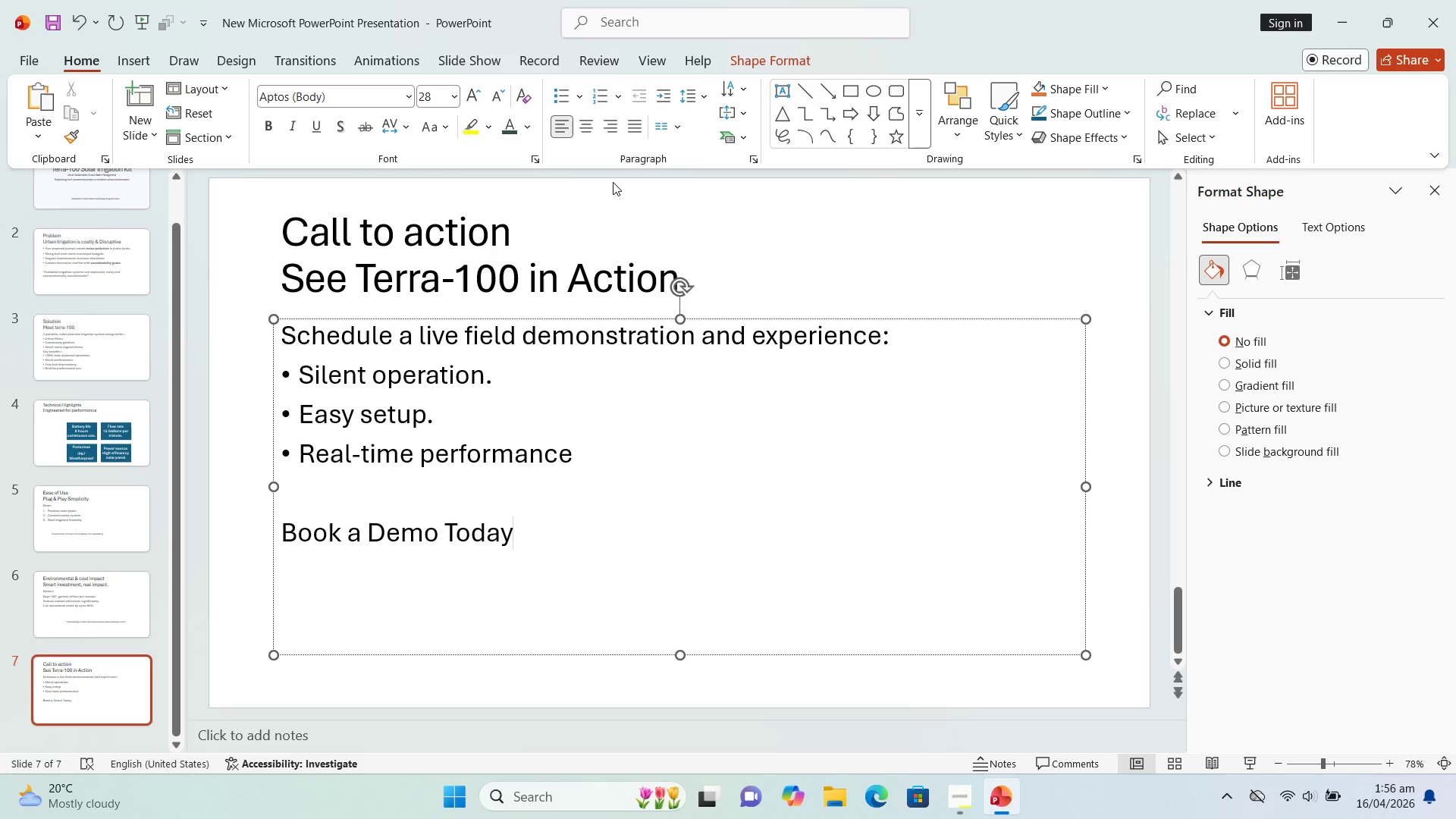 
left_click_drag(start_coordinate=[534, 528], to_coordinate=[268, 543])
 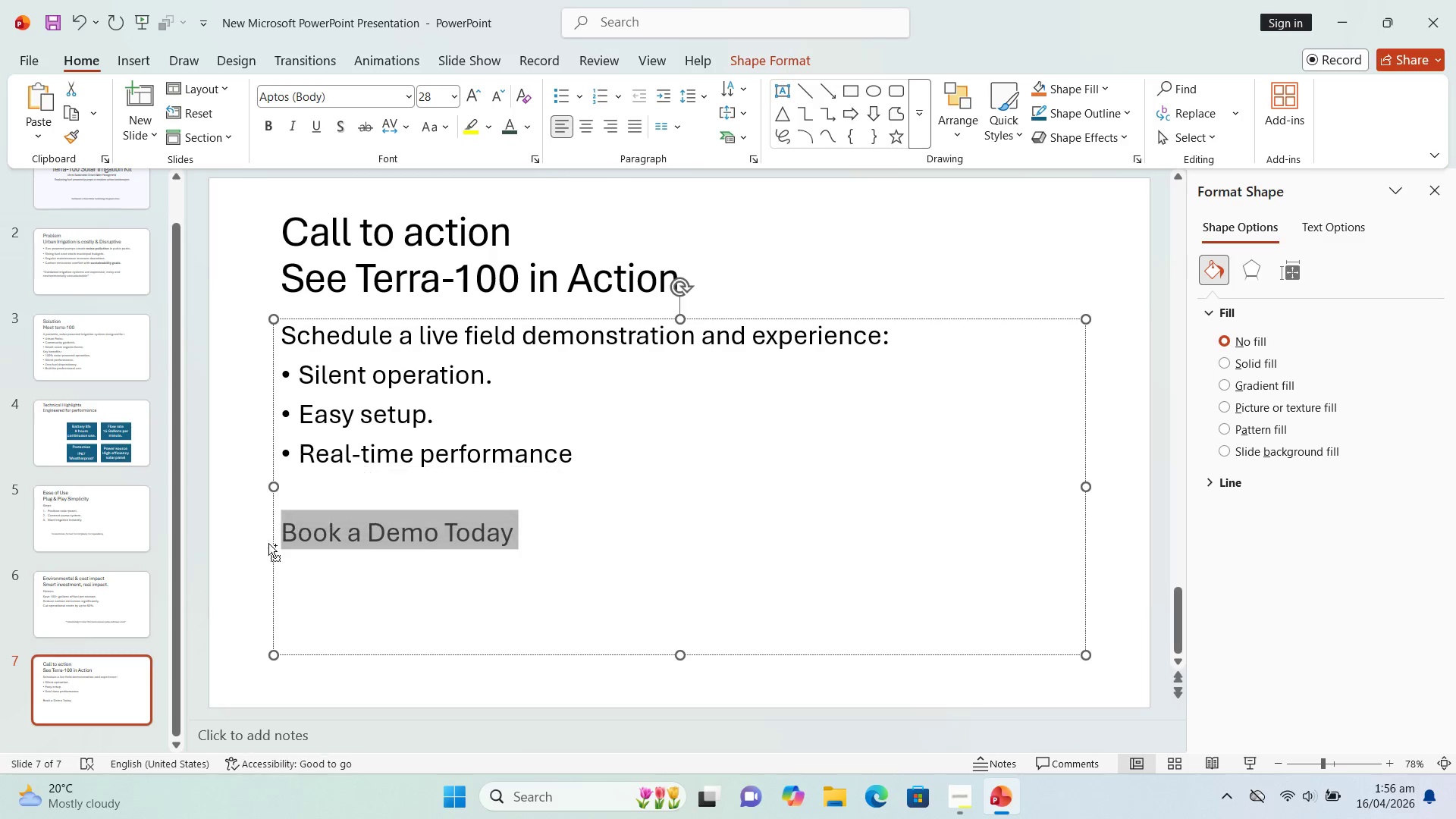 
key(Control+X)
 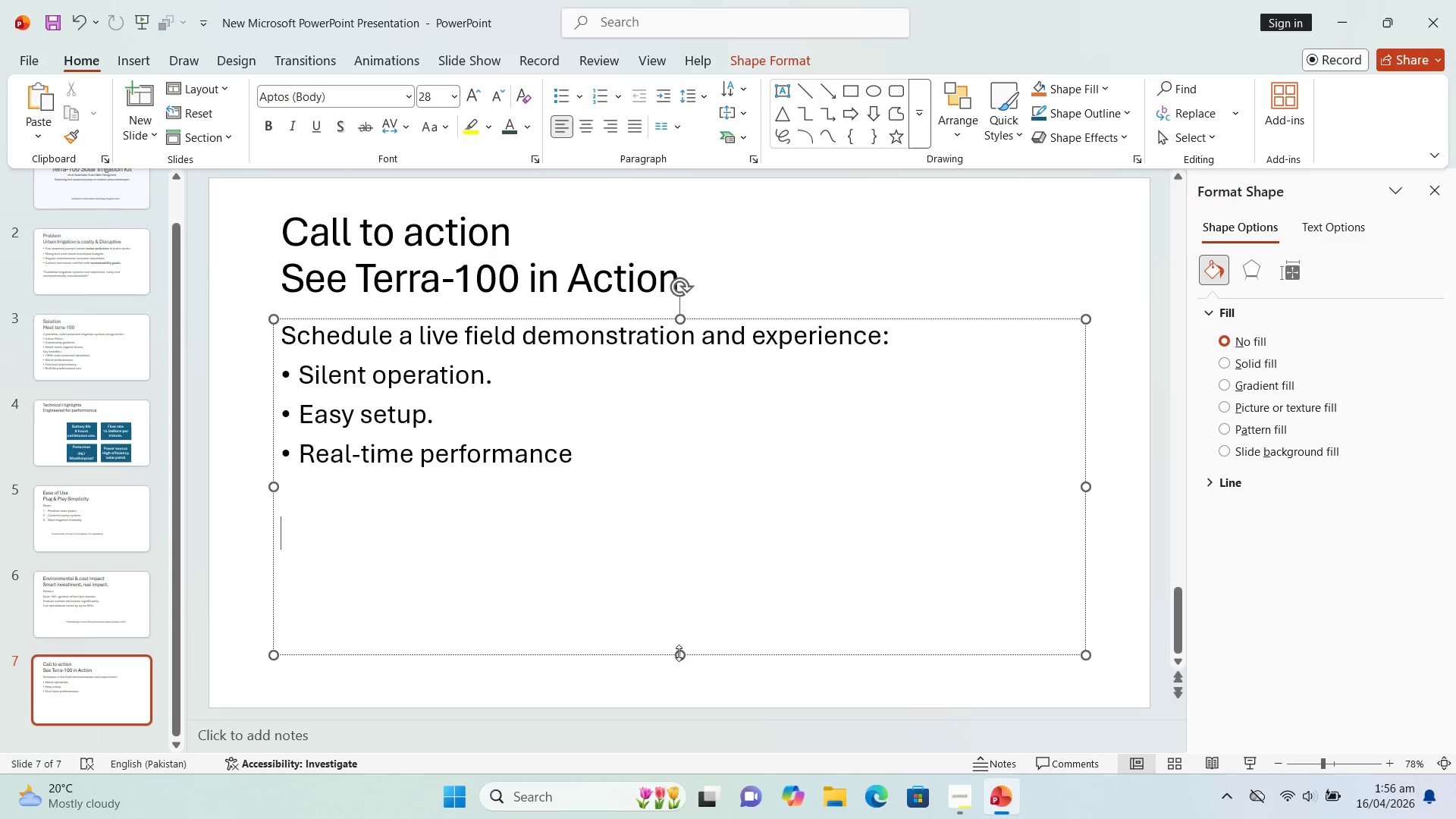 
left_click_drag(start_coordinate=[679, 653], to_coordinate=[658, 482])
 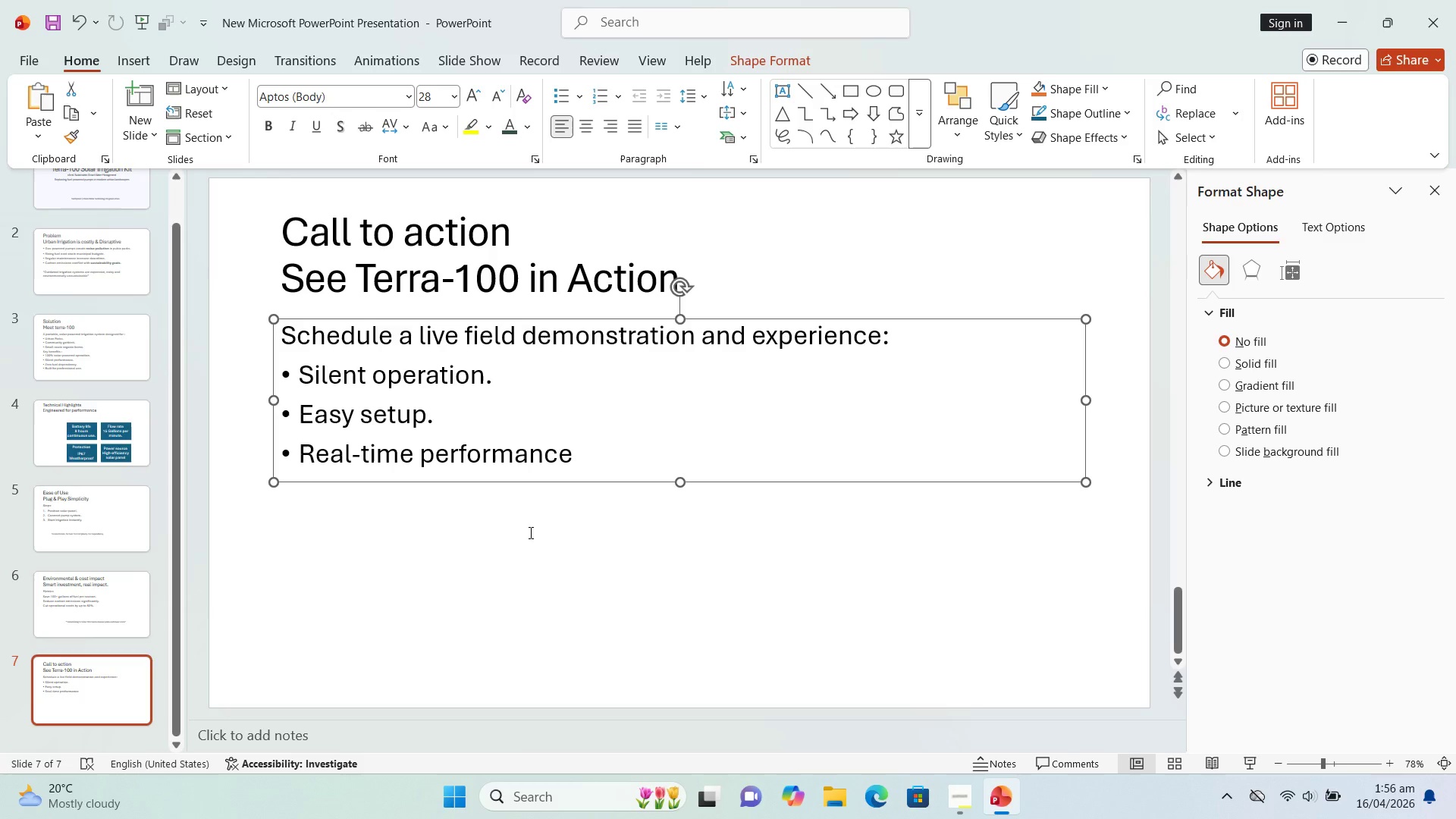 
left_click([529, 532])
 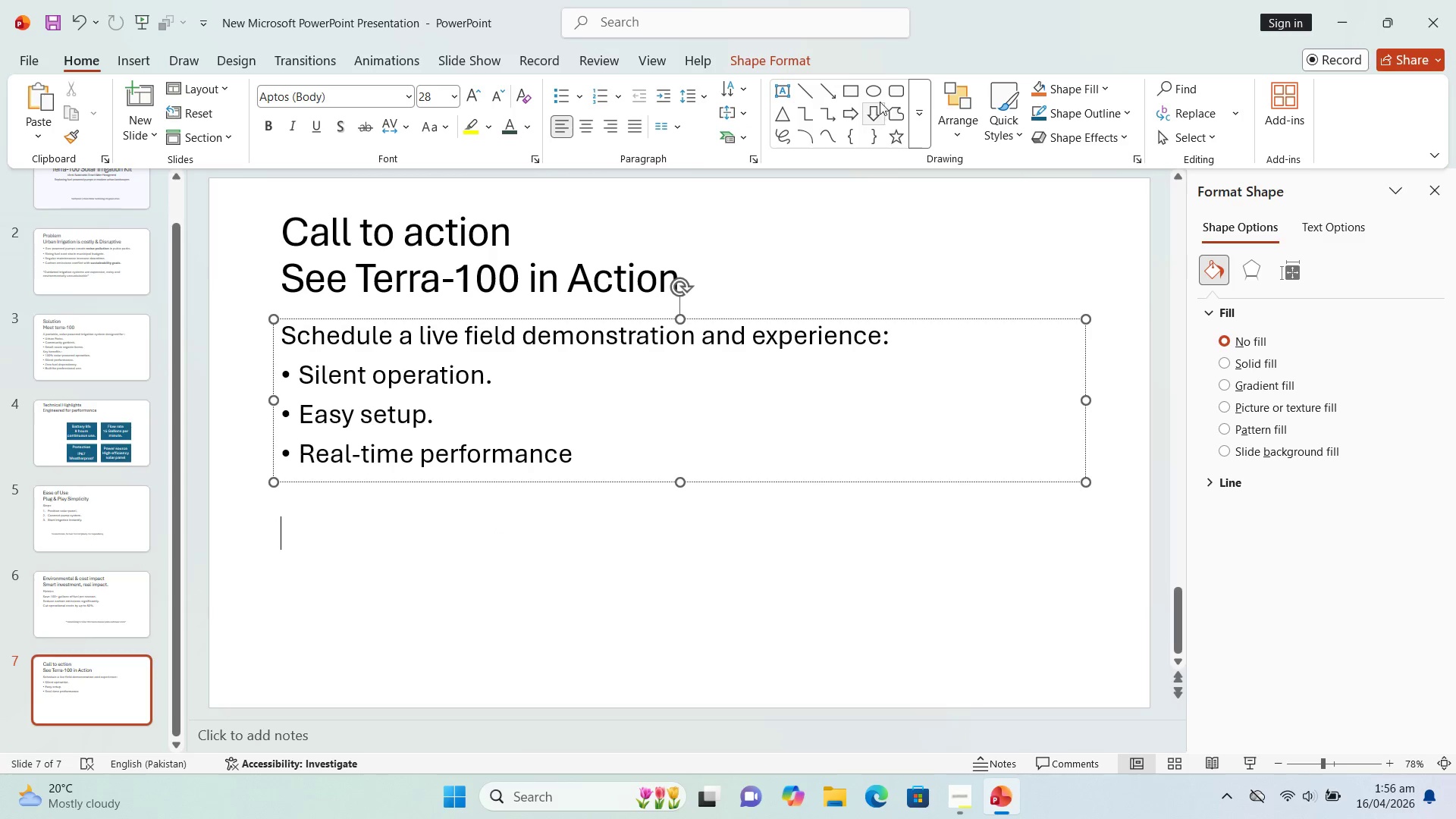 
left_click([133, 61])
 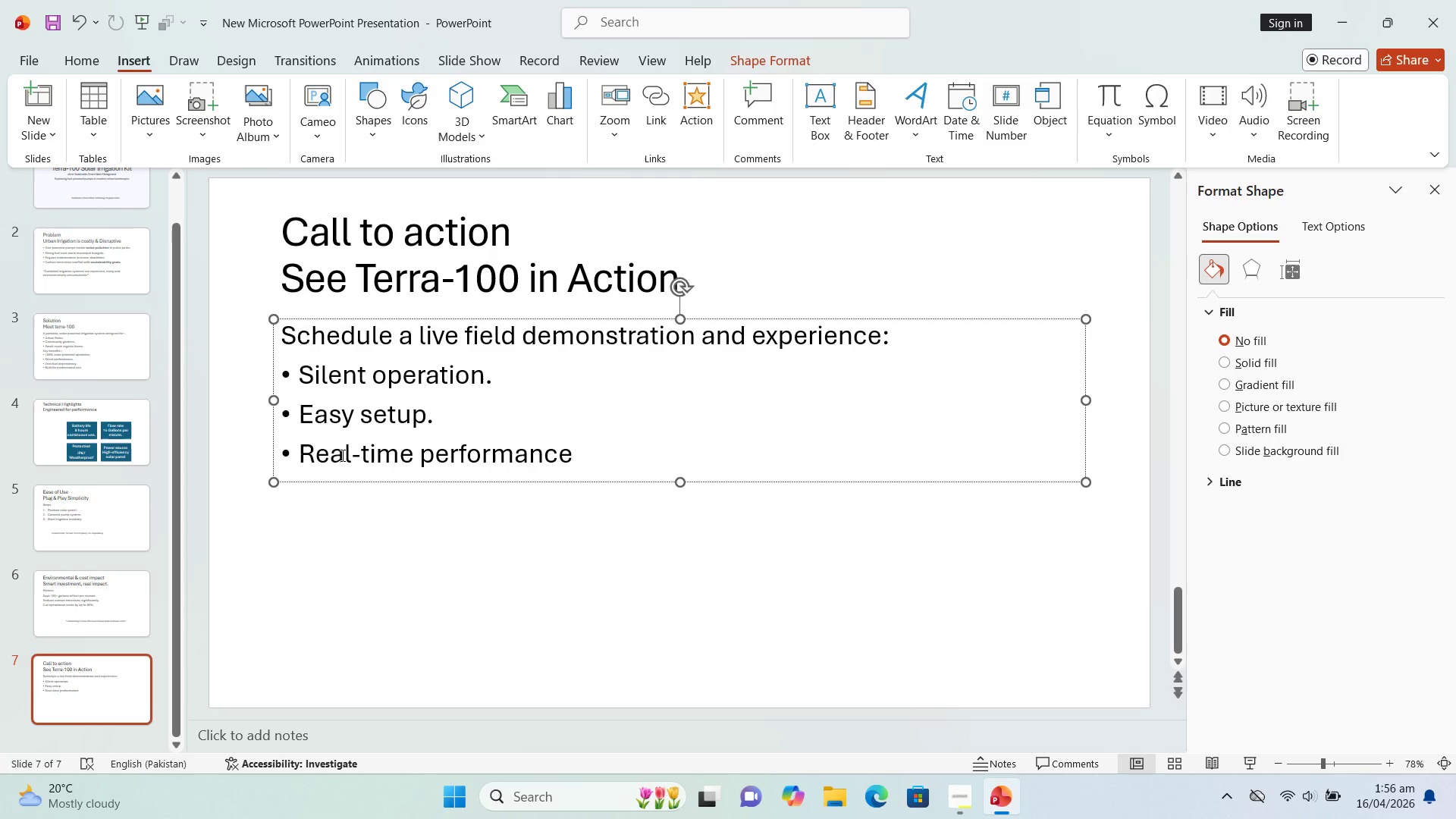 
left_click([506, 427])
 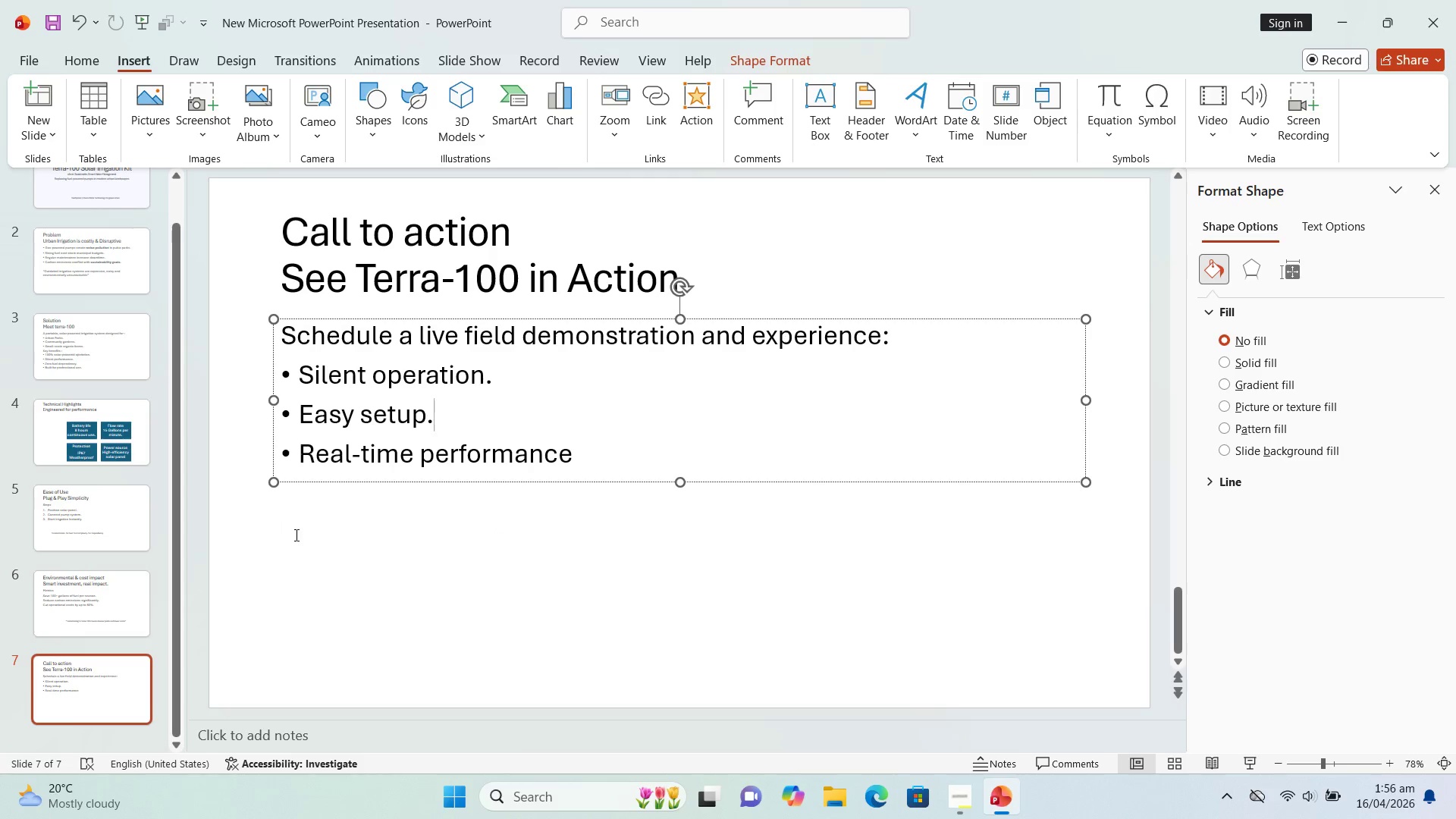 
left_click_drag(start_coordinate=[288, 548], to_coordinate=[275, 557])
 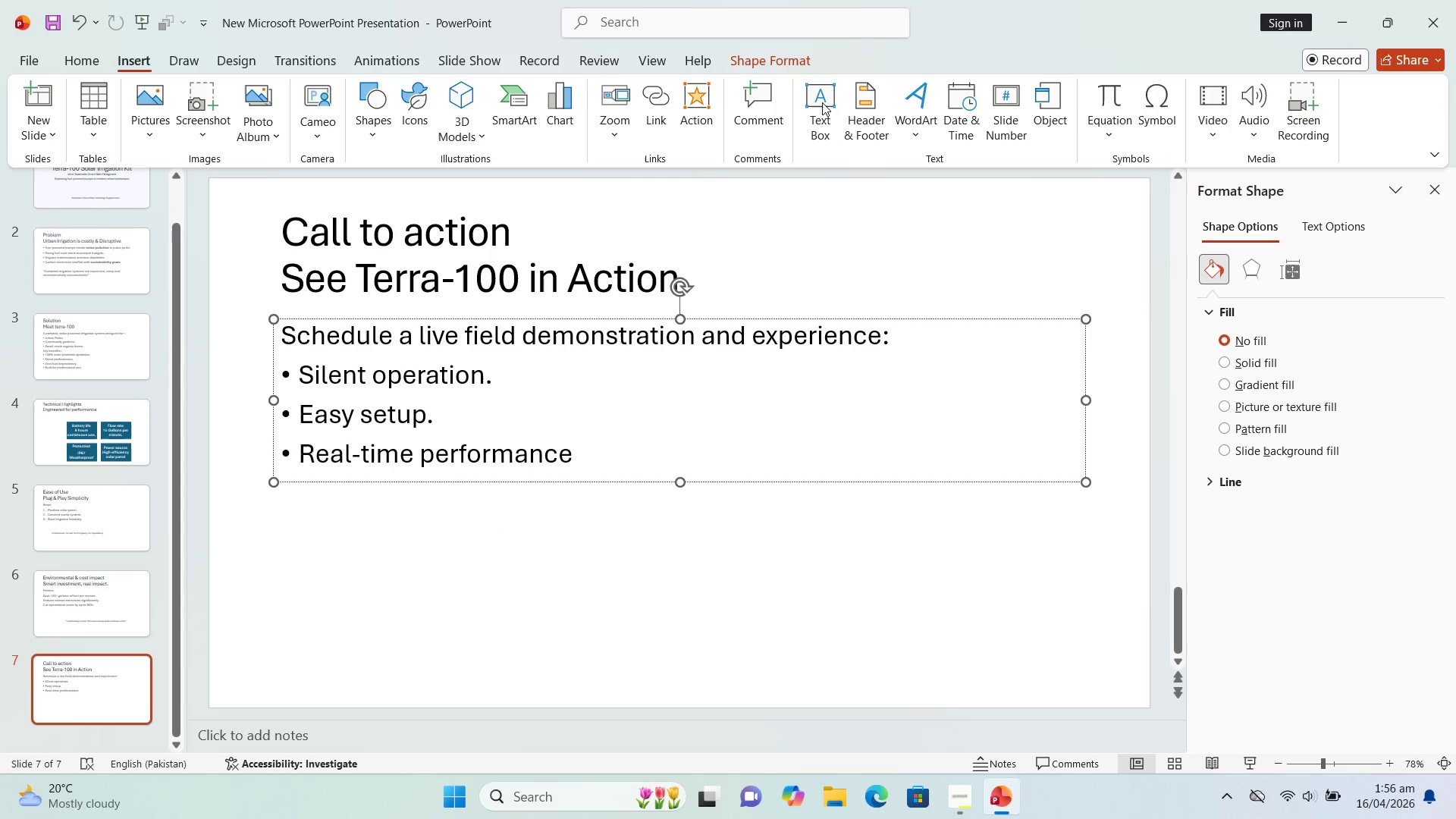 
left_click([824, 110])
 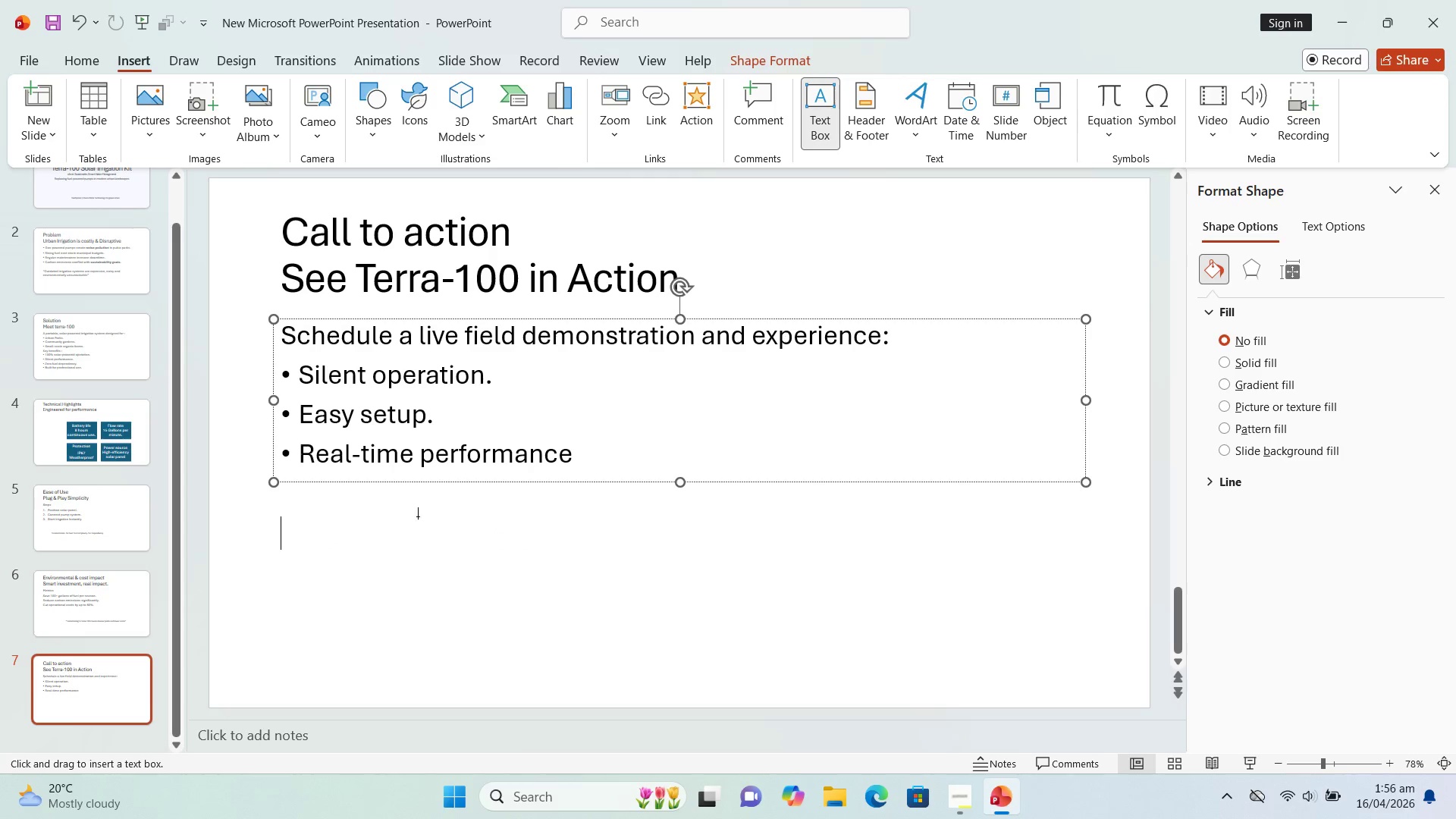 
left_click_drag(start_coordinate=[422, 517], to_coordinate=[624, 553])
 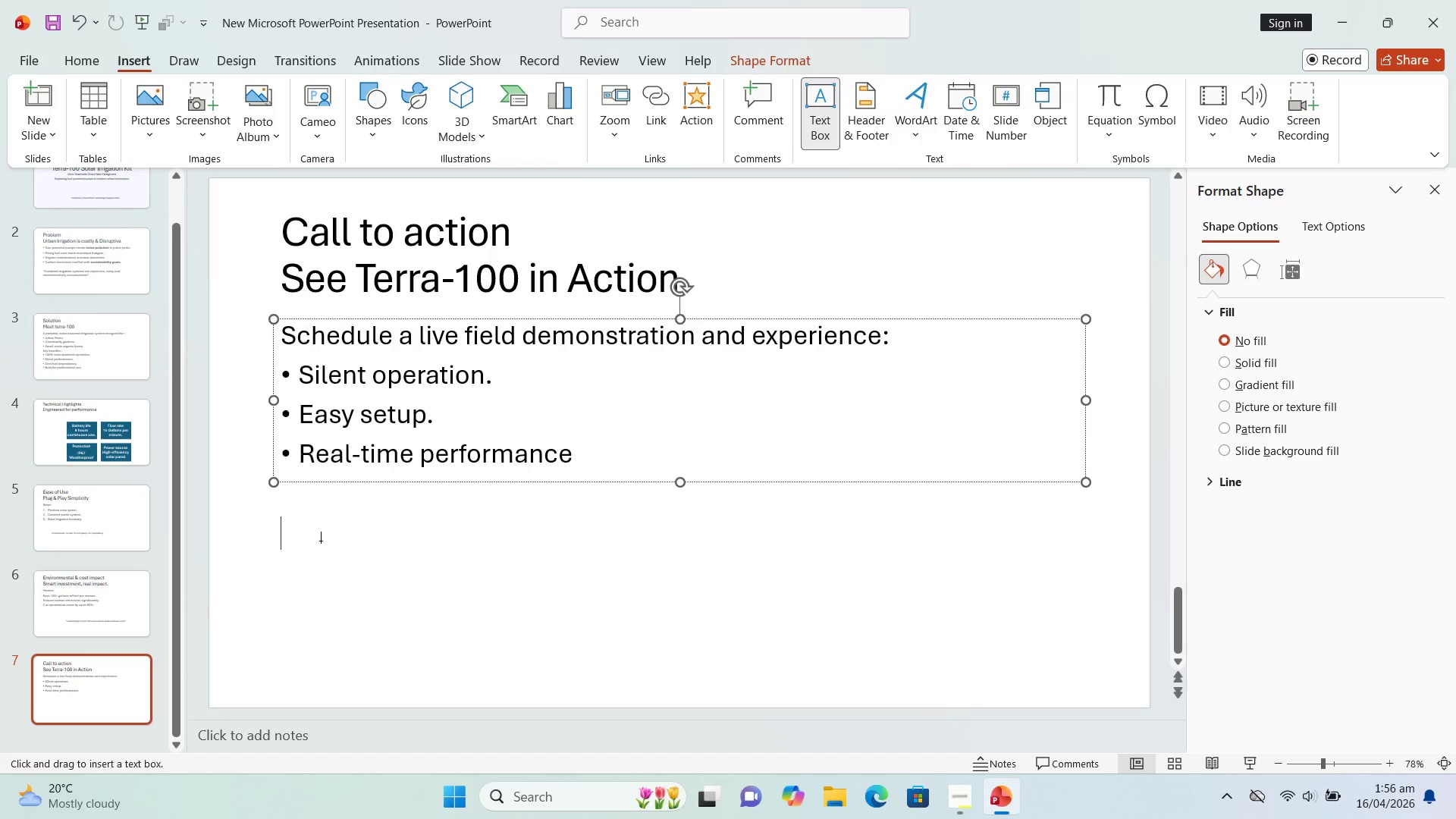 
double_click([321, 541])
 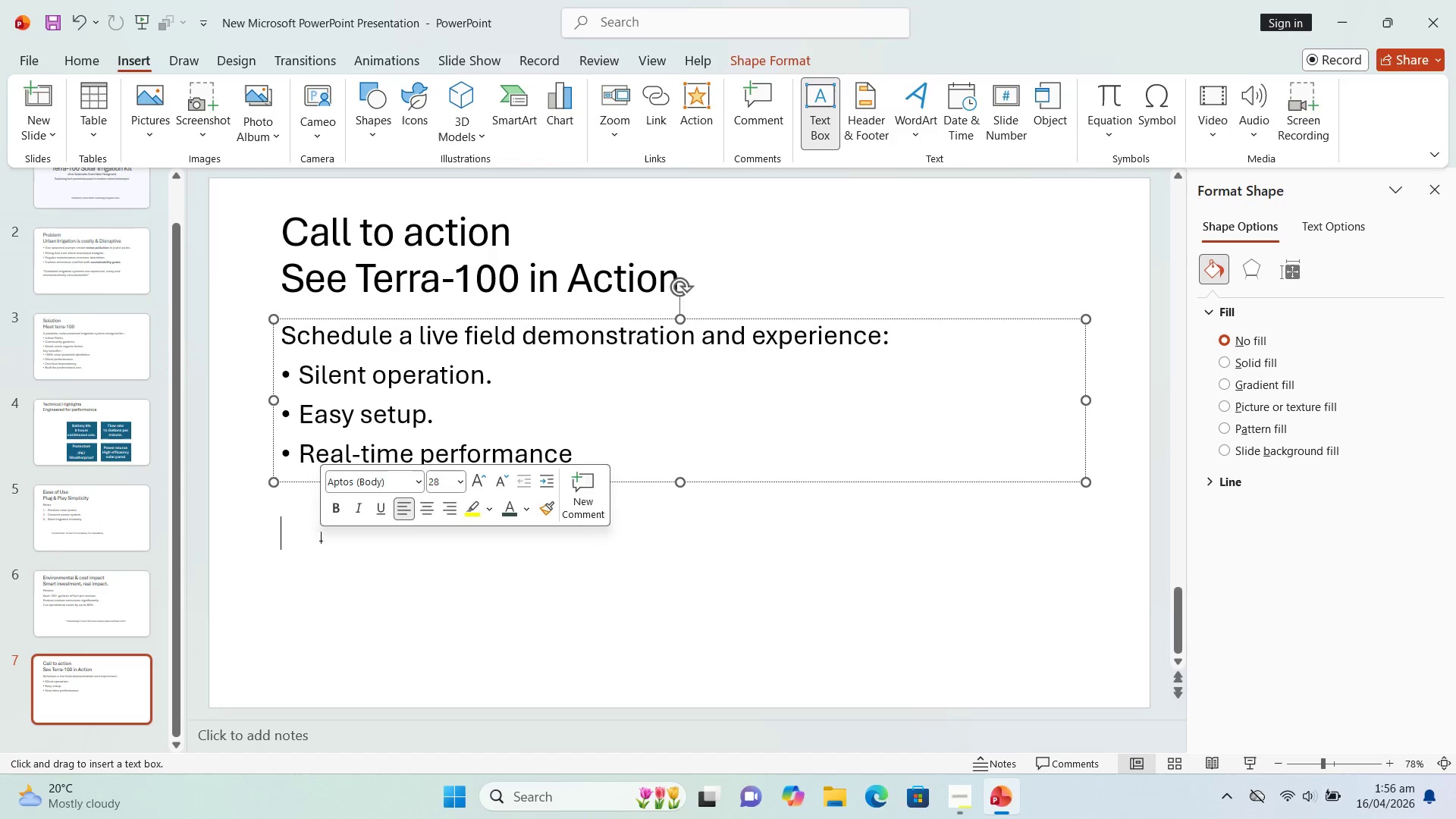 
triple_click([321, 541])
 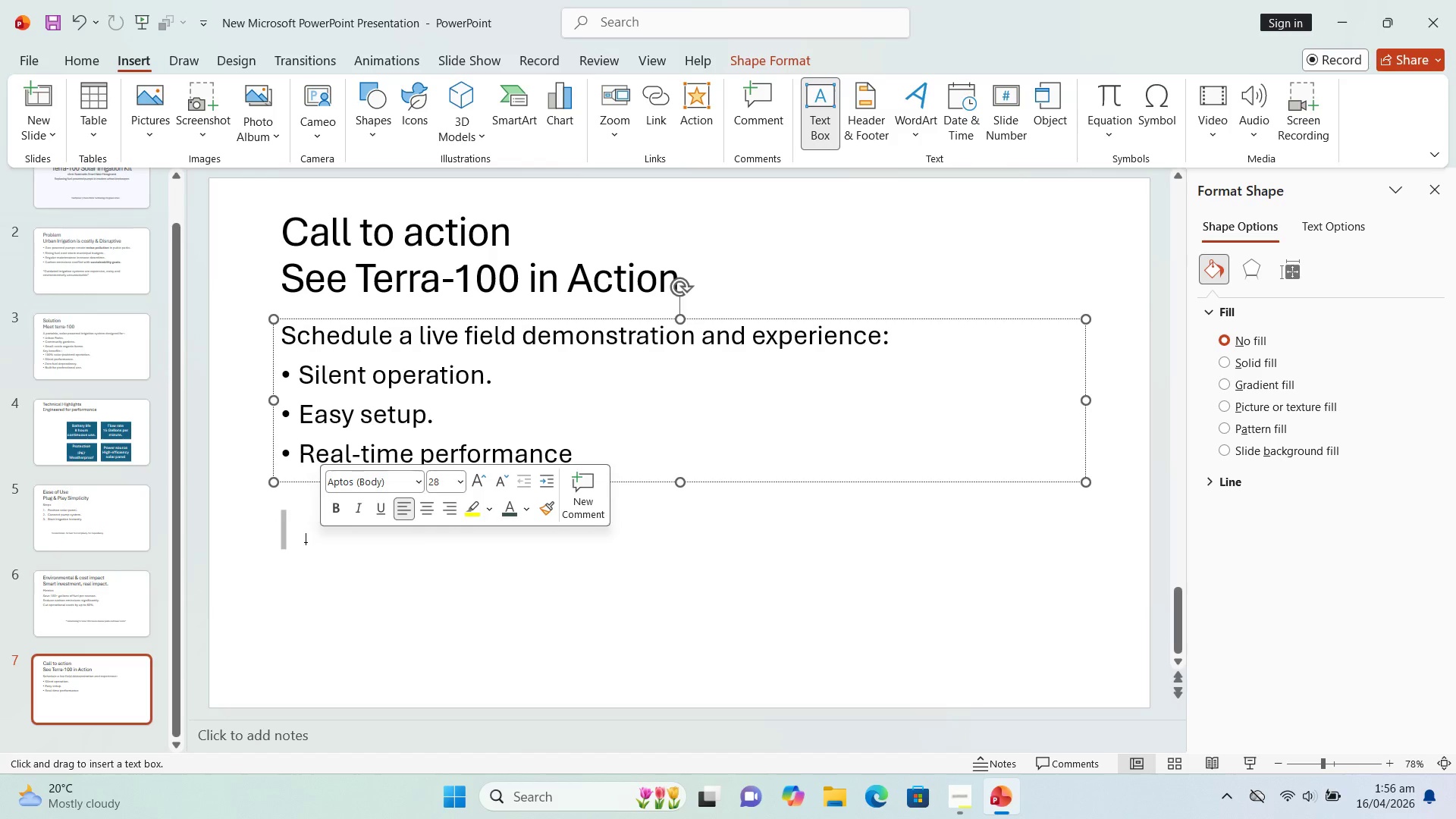 
left_click([306, 542])
 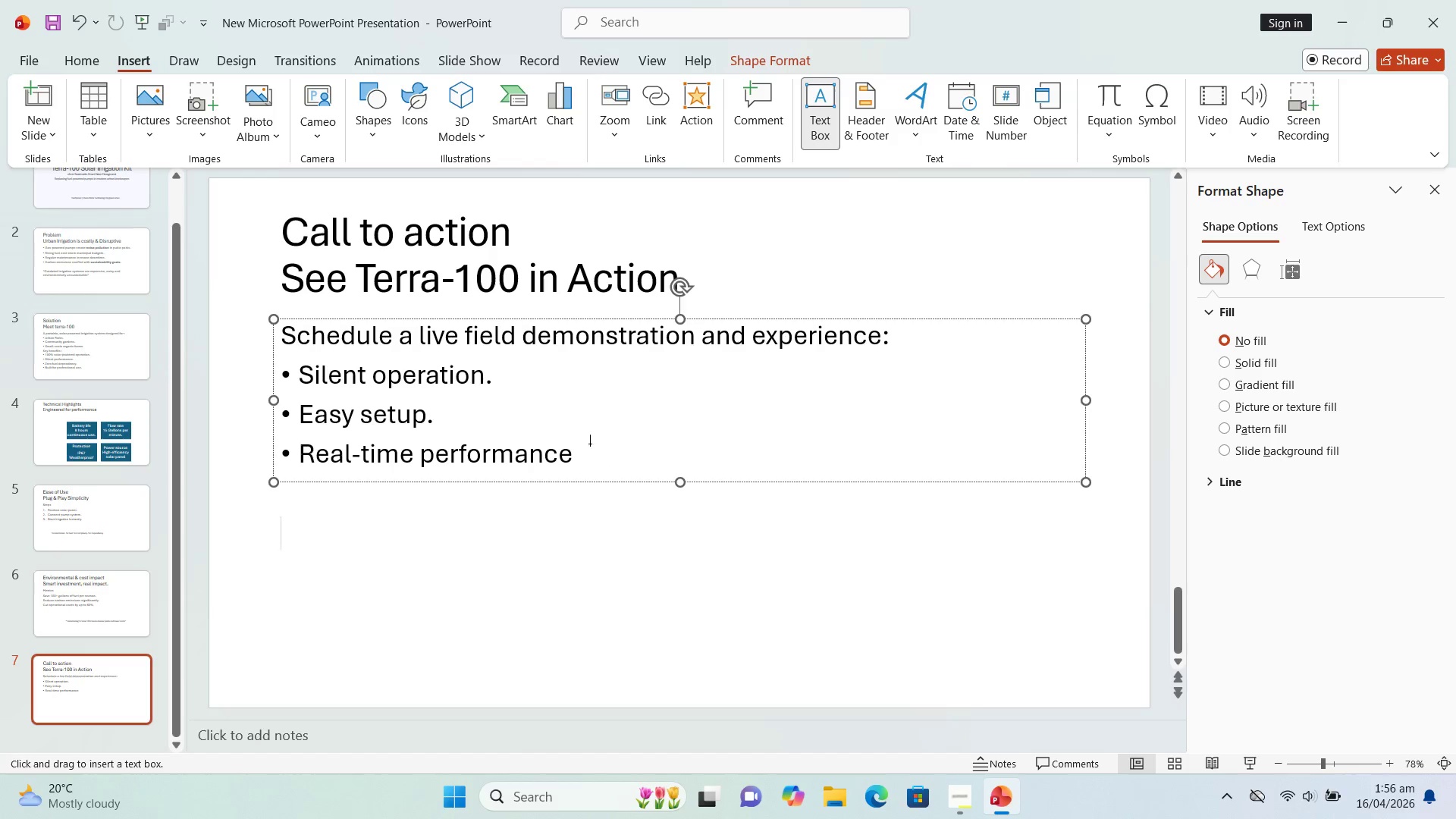 
left_click([582, 456])
 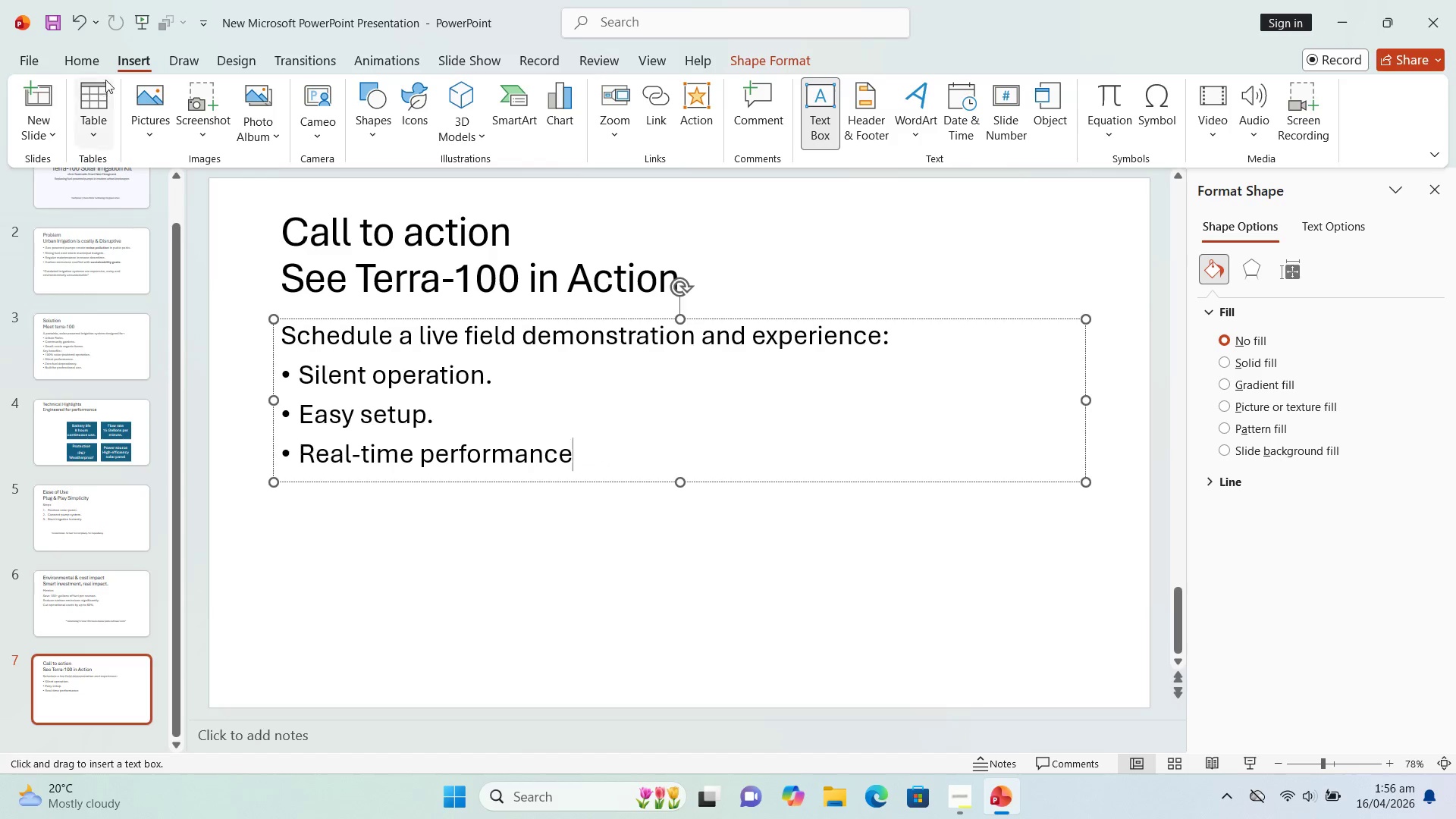 
left_click([102, 67])
 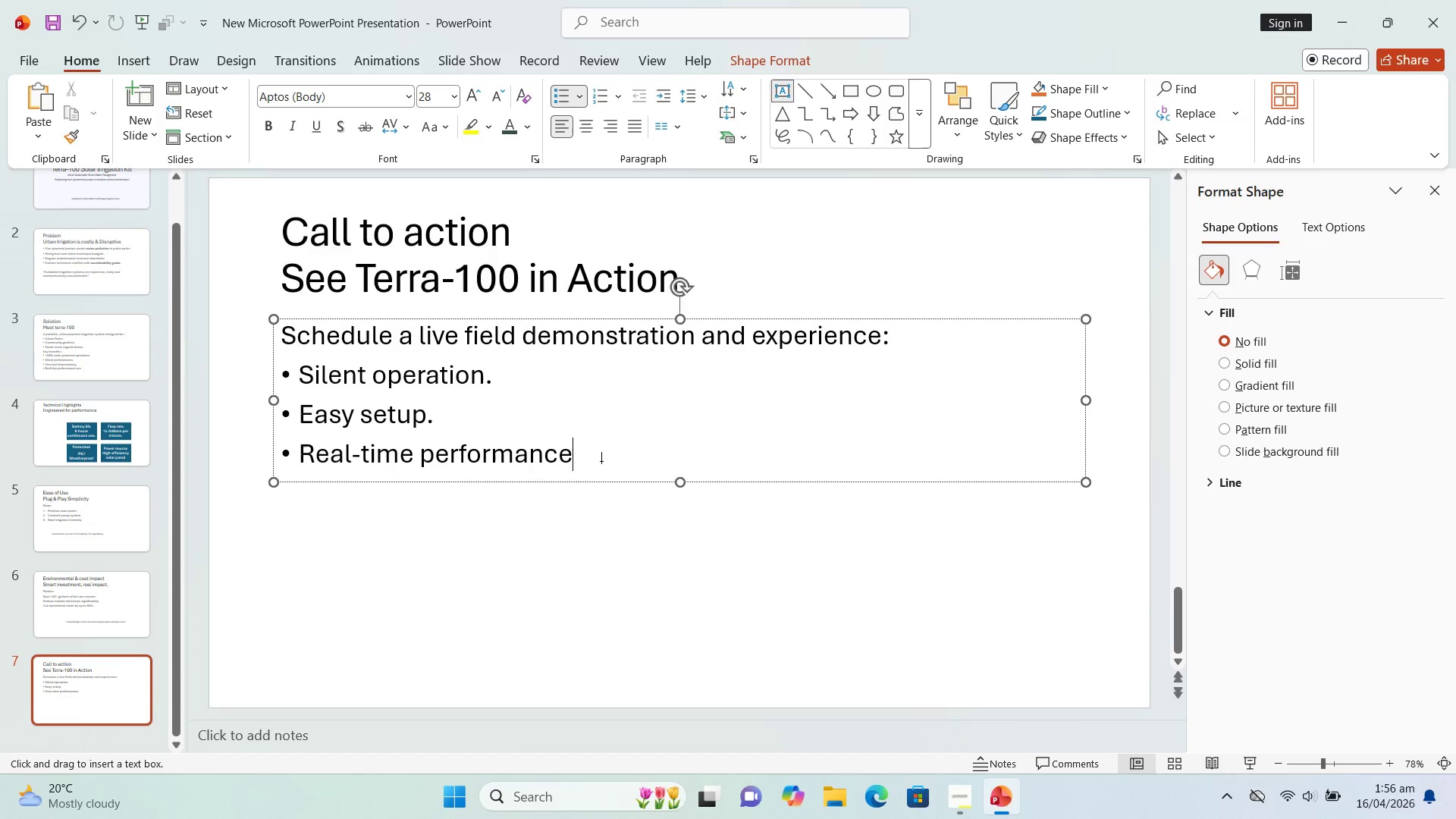 
key(Enter)
 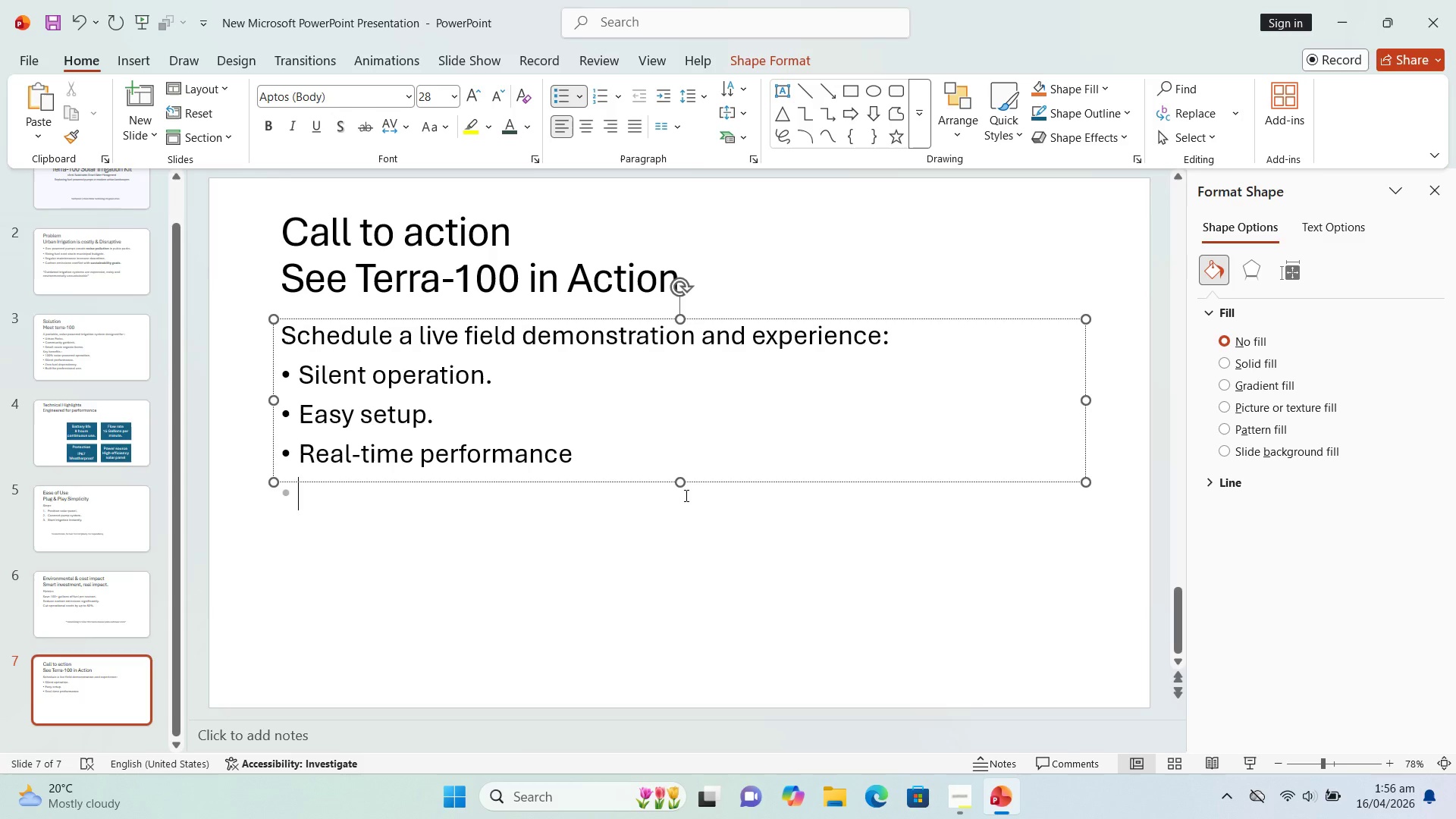 
left_click_drag(start_coordinate=[679, 489], to_coordinate=[673, 580])
 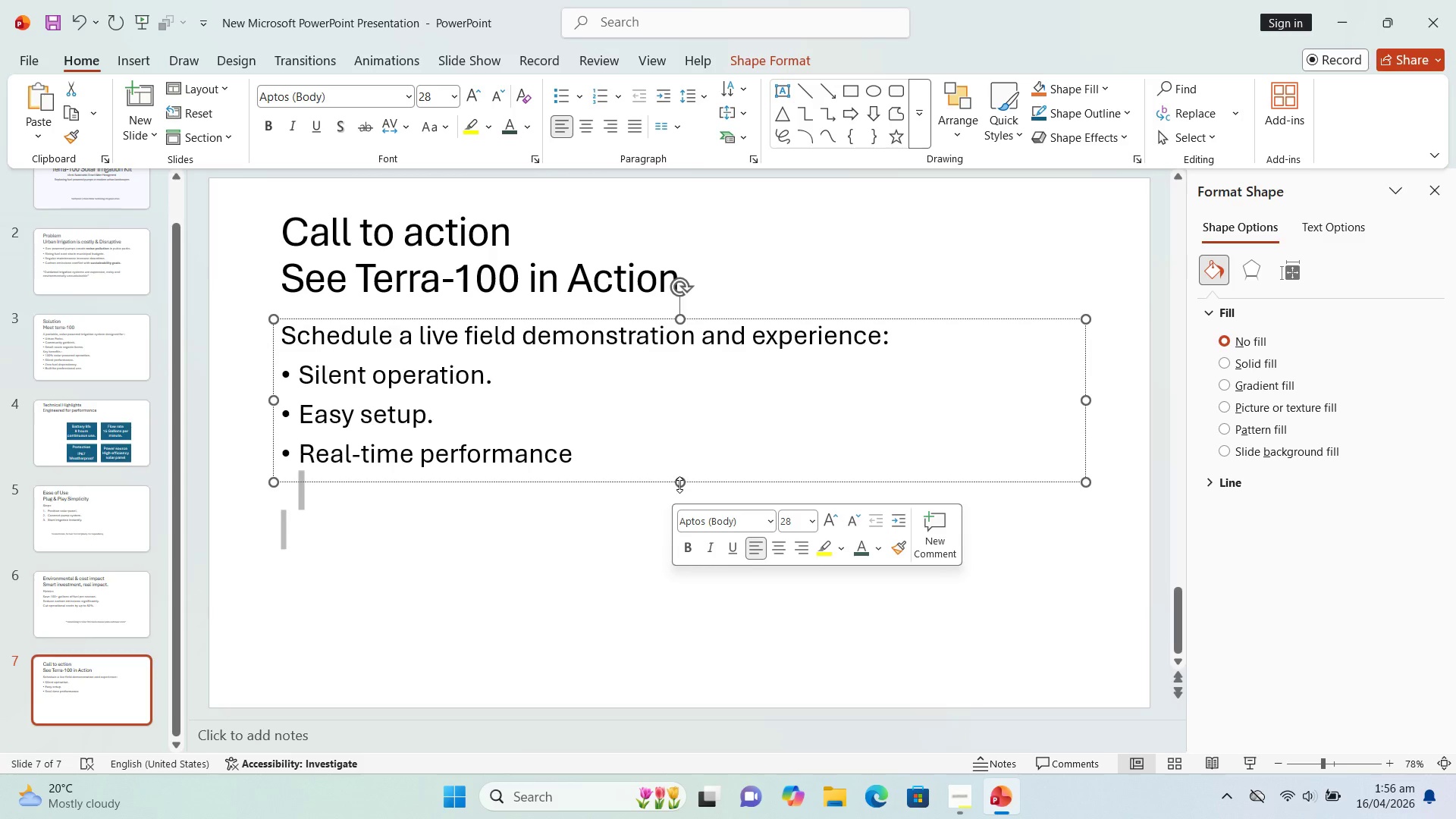 
left_click_drag(start_coordinate=[680, 484], to_coordinate=[674, 643])
 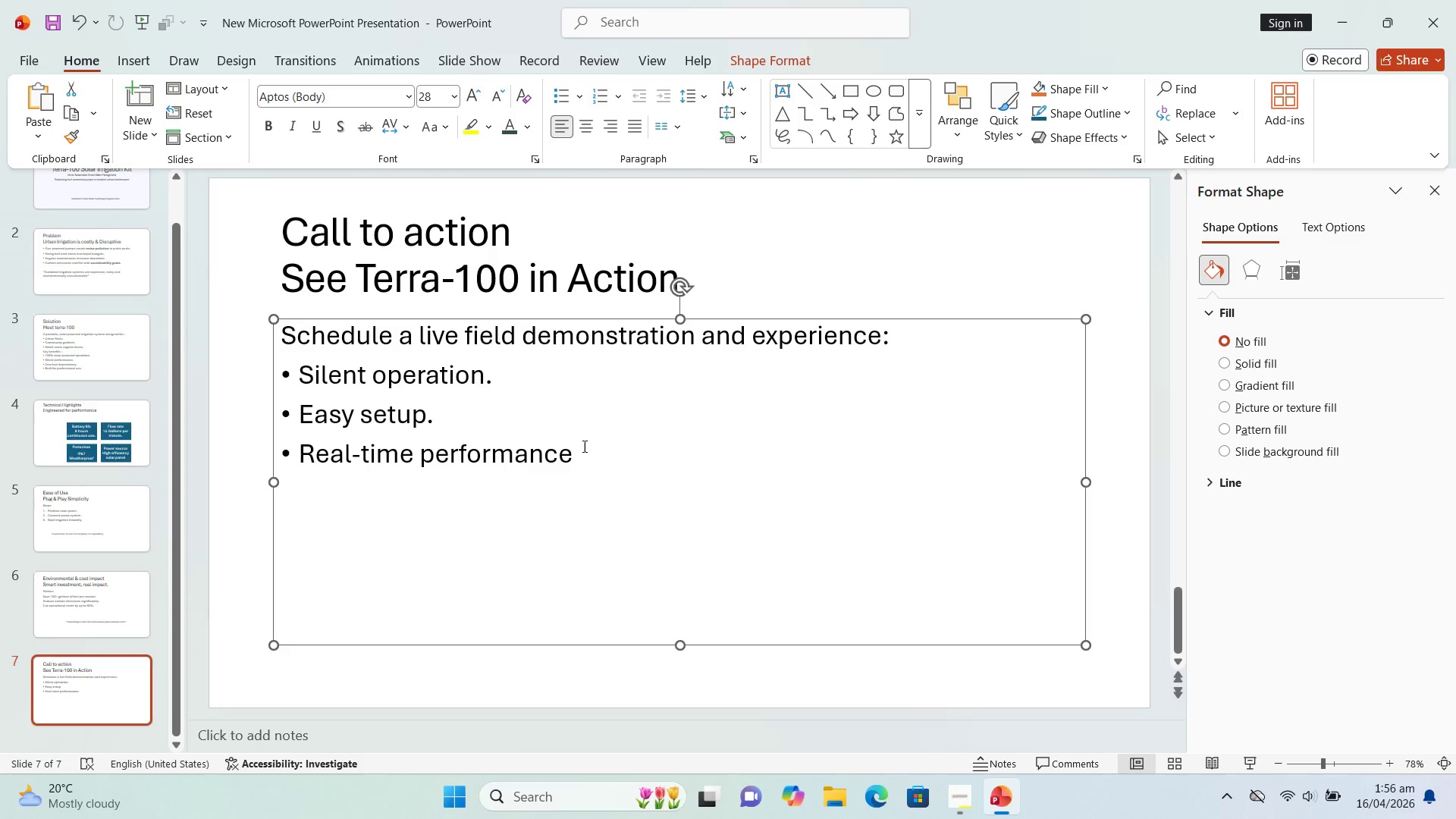 
left_click([583, 447])
 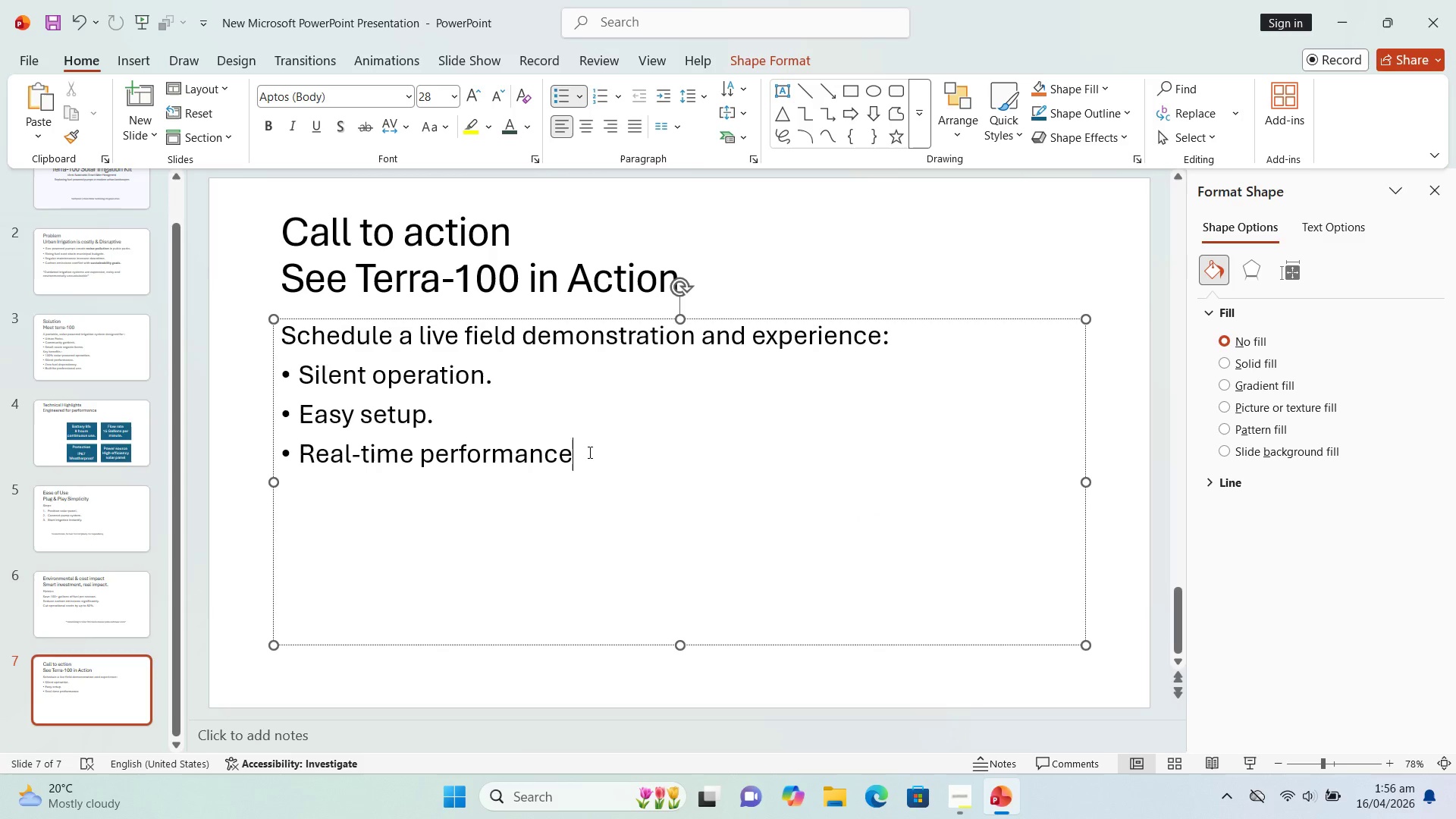 
key(Enter)
 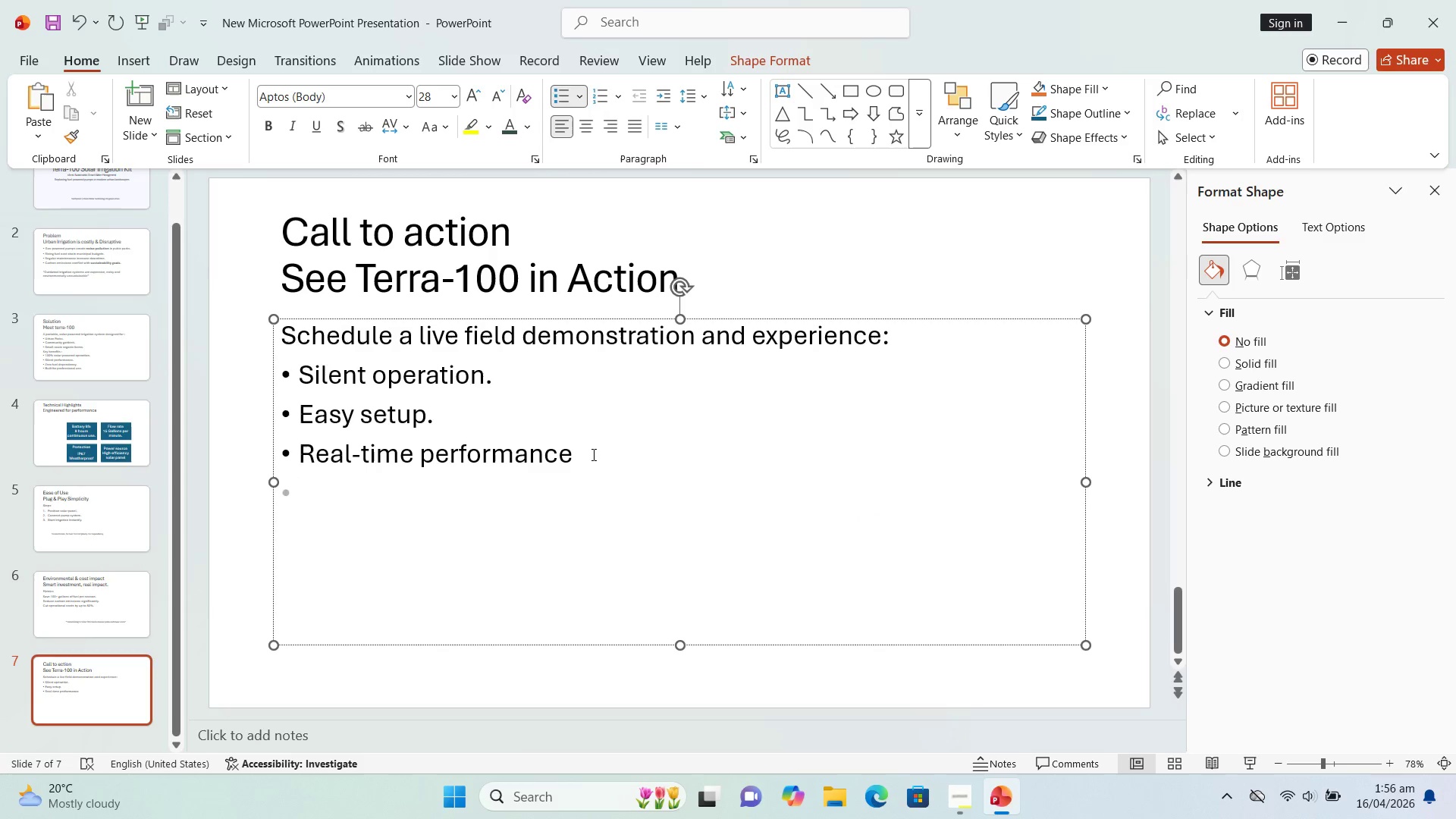 
key(Backspace)
 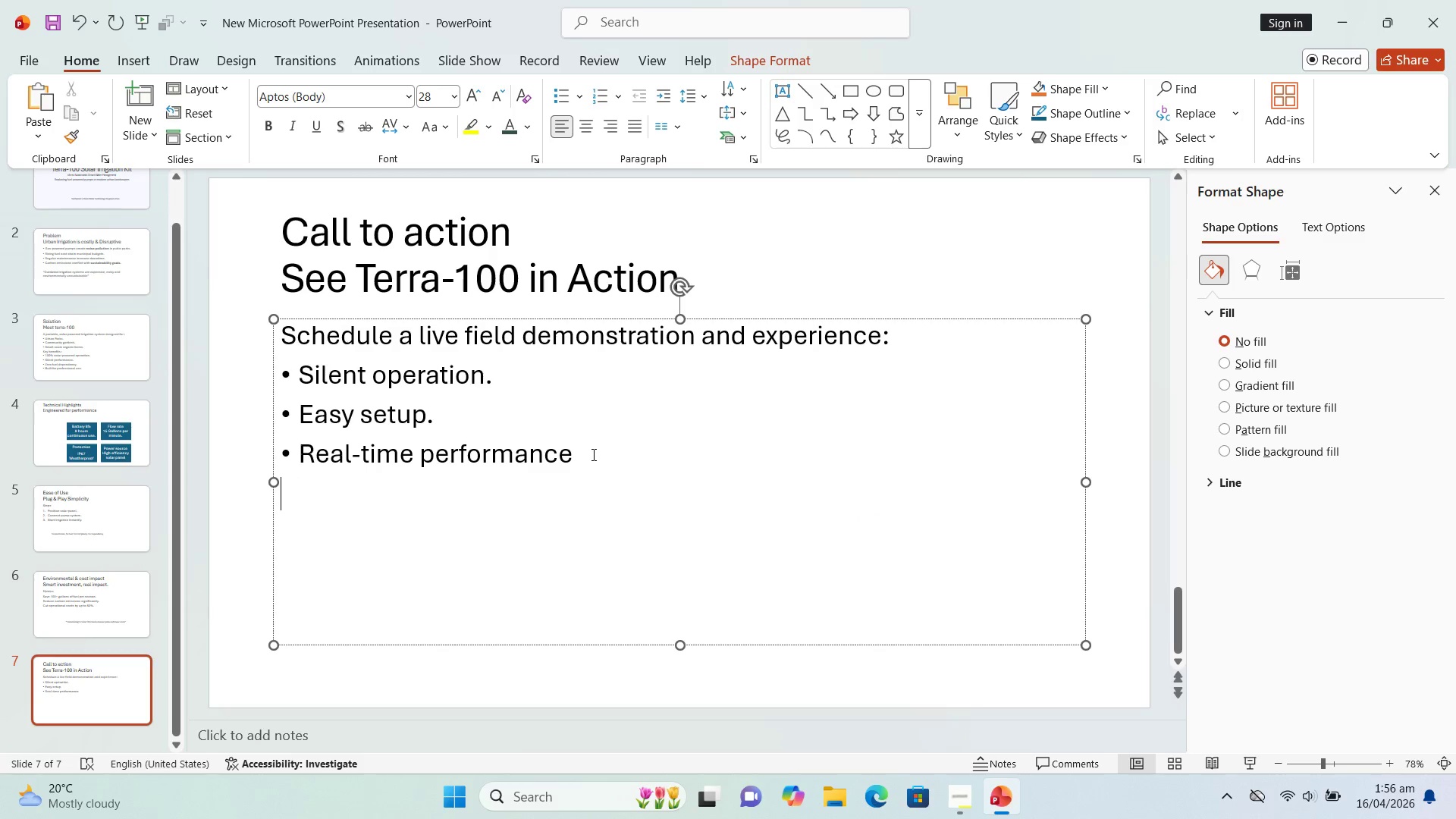 
key(Enter)
 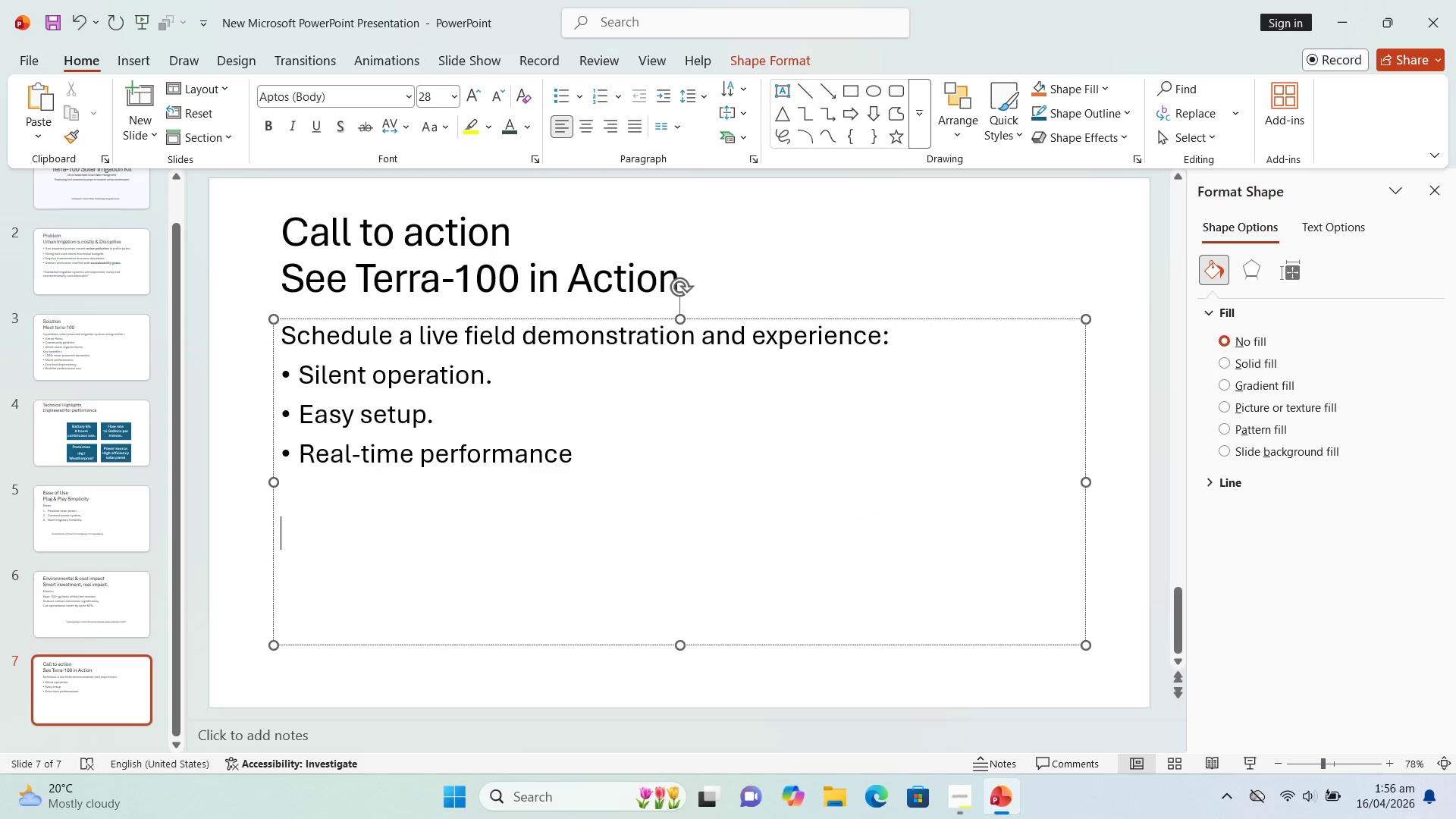 
key(Control+V)
 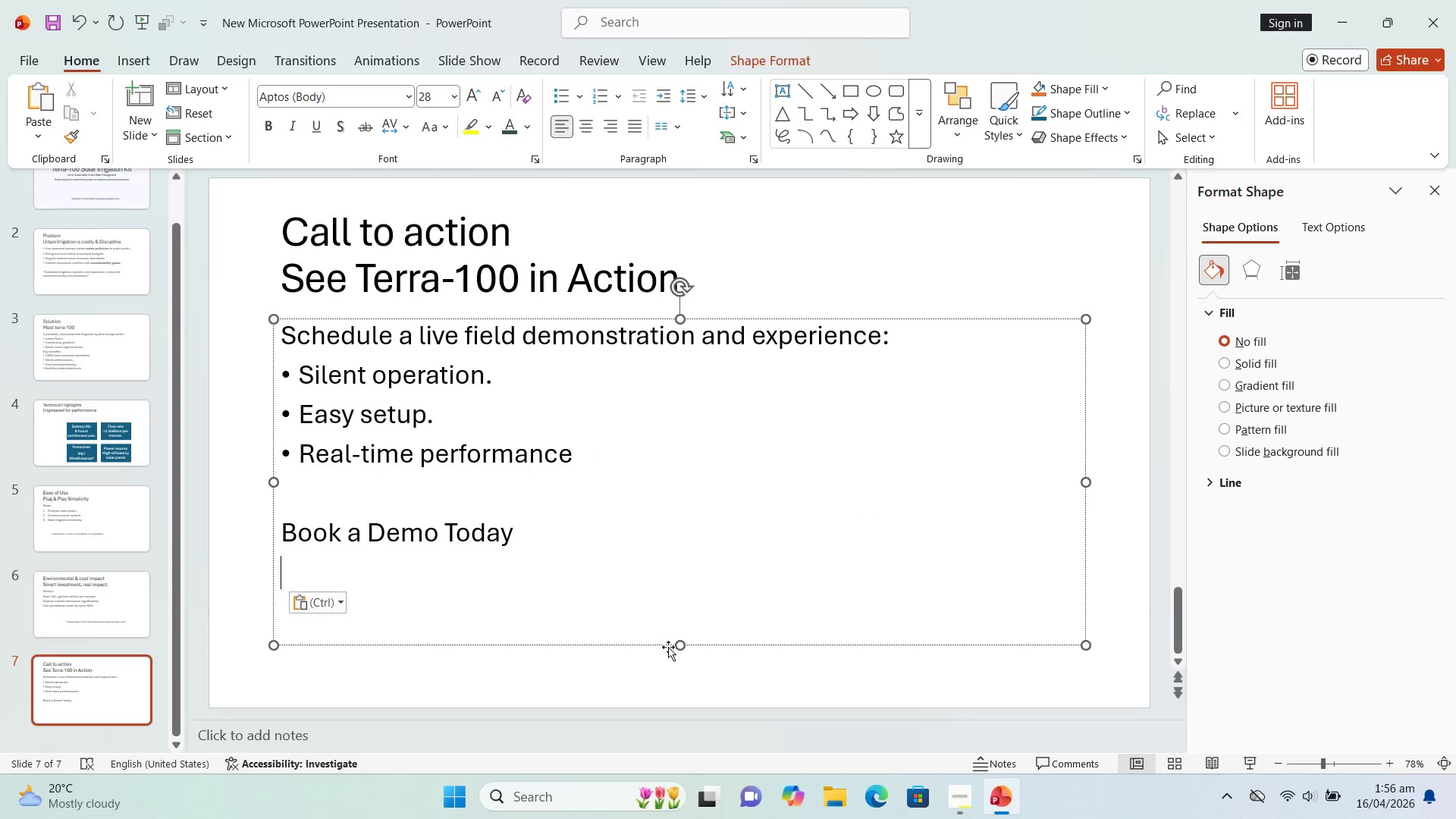 
left_click_drag(start_coordinate=[679, 648], to_coordinate=[672, 566])
 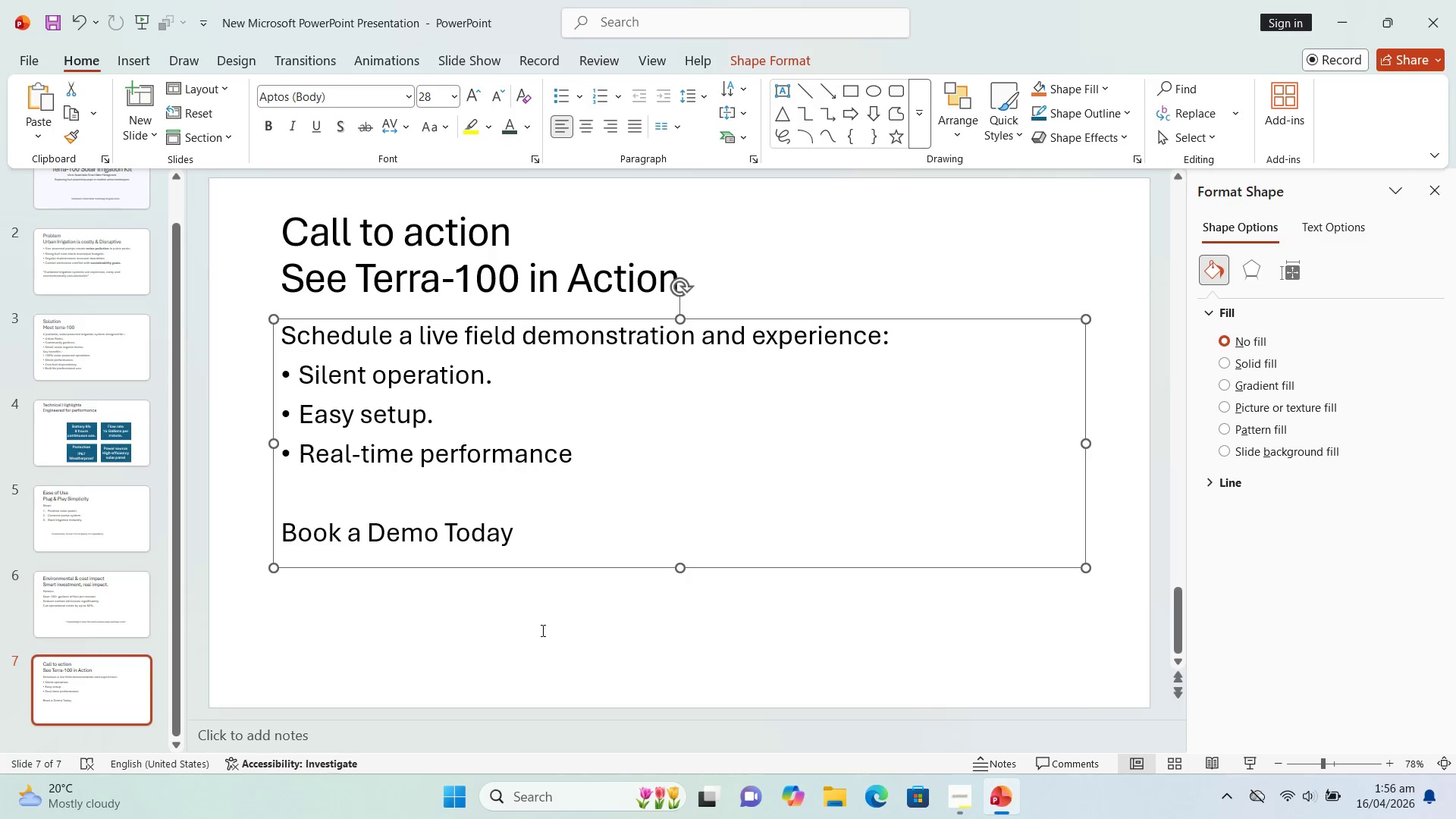 
left_click([541, 630])
 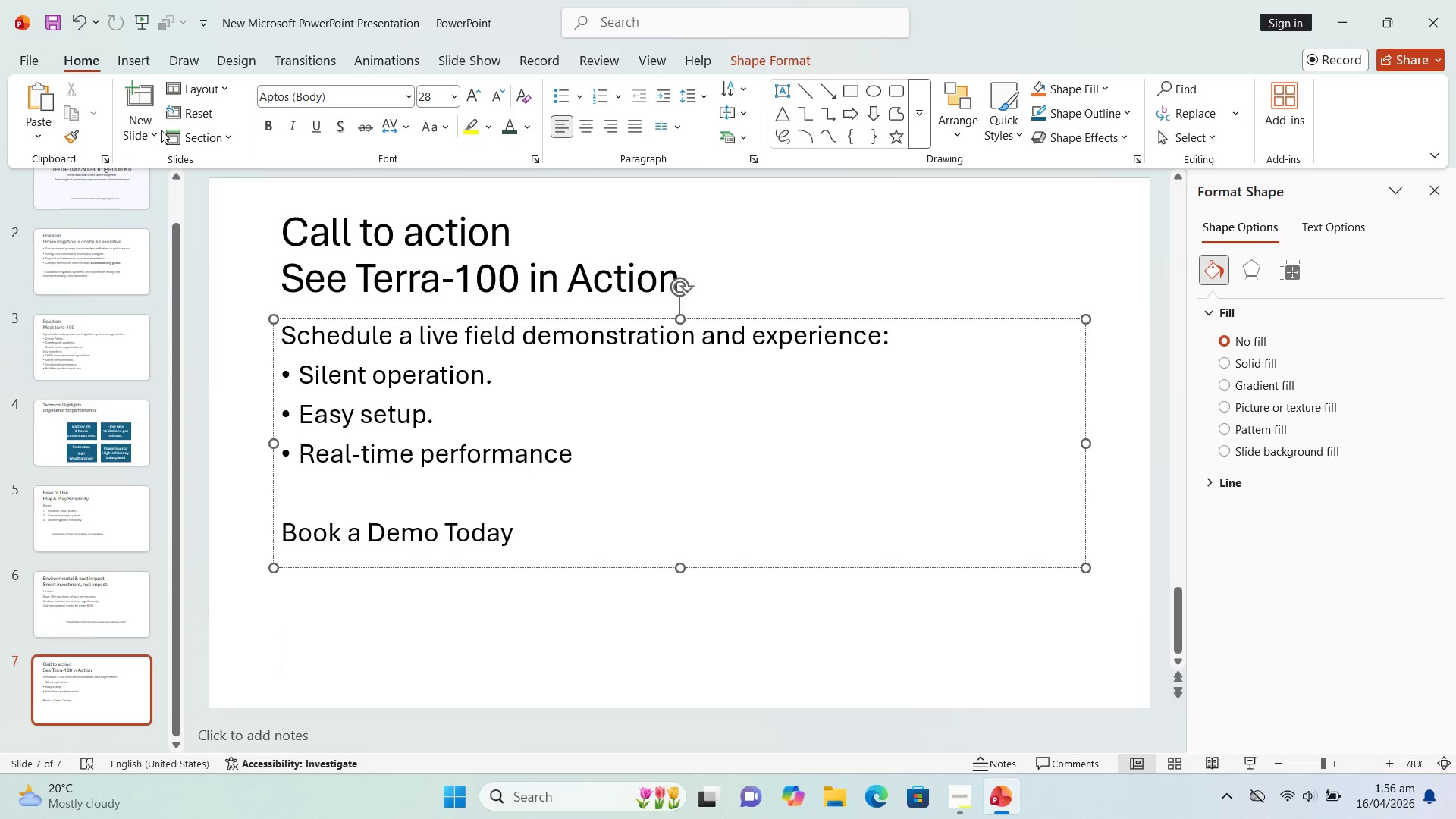 
left_click([221, 388])
 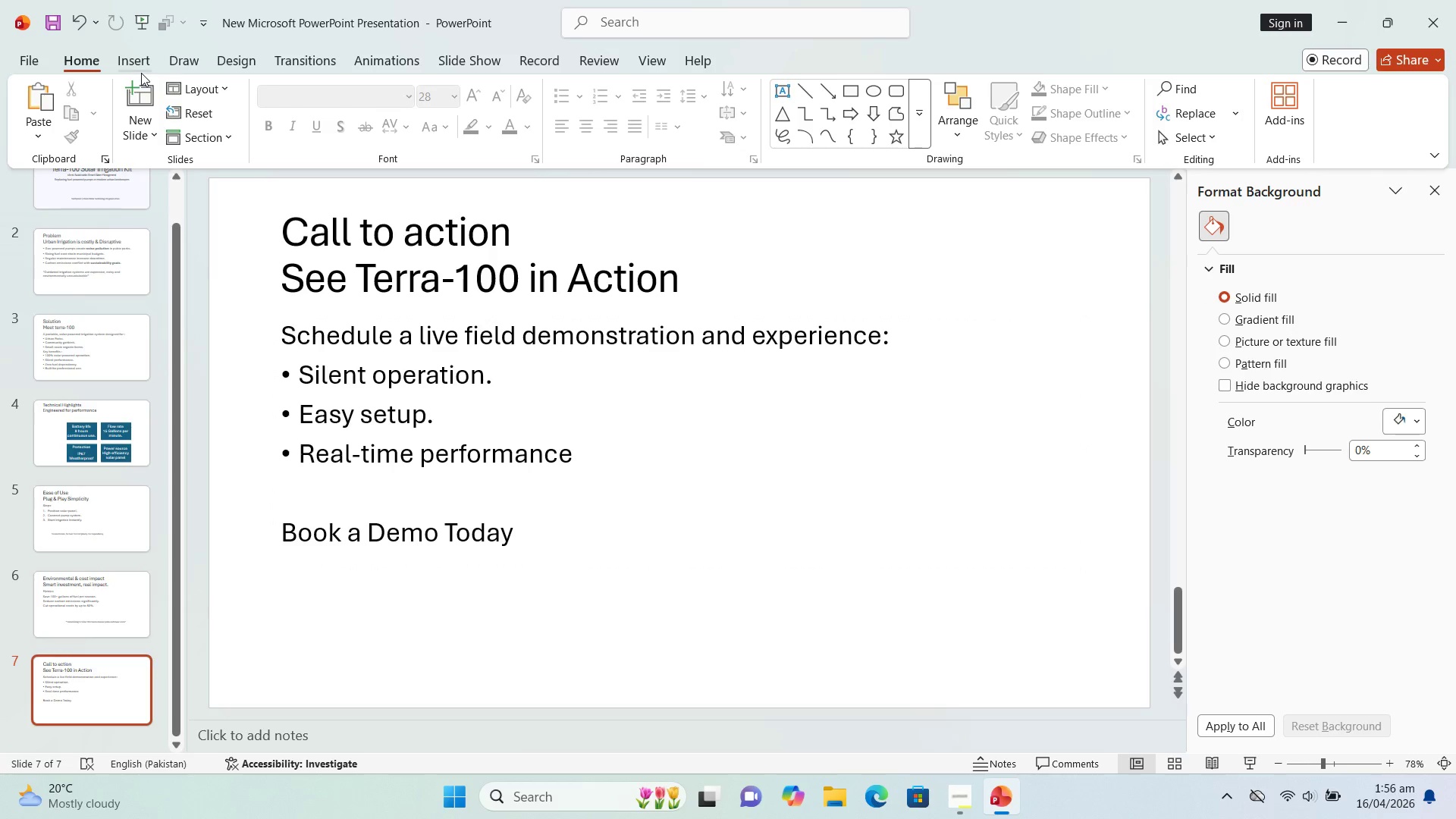 
left_click([141, 64])
 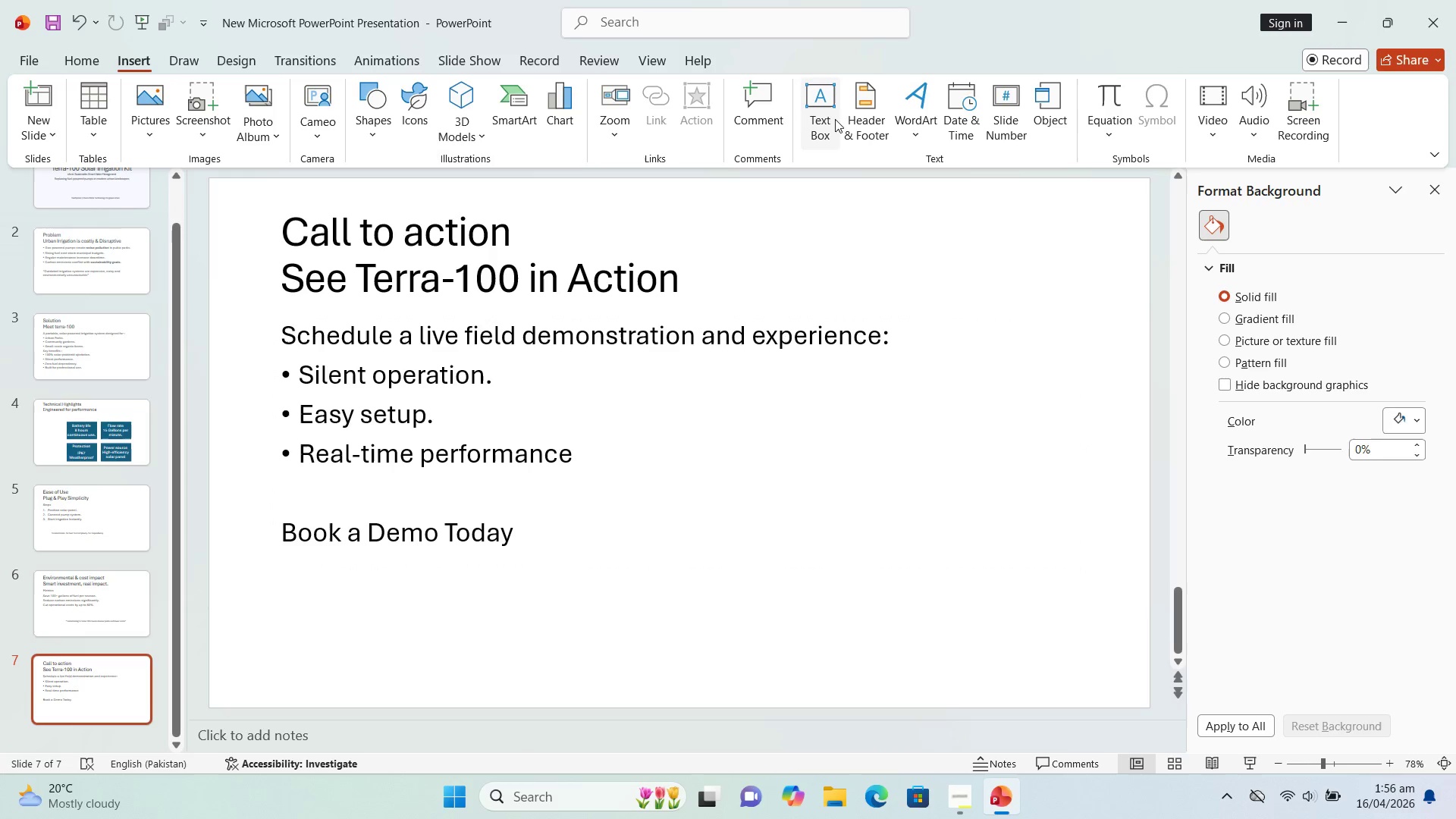 
left_click([826, 114])
 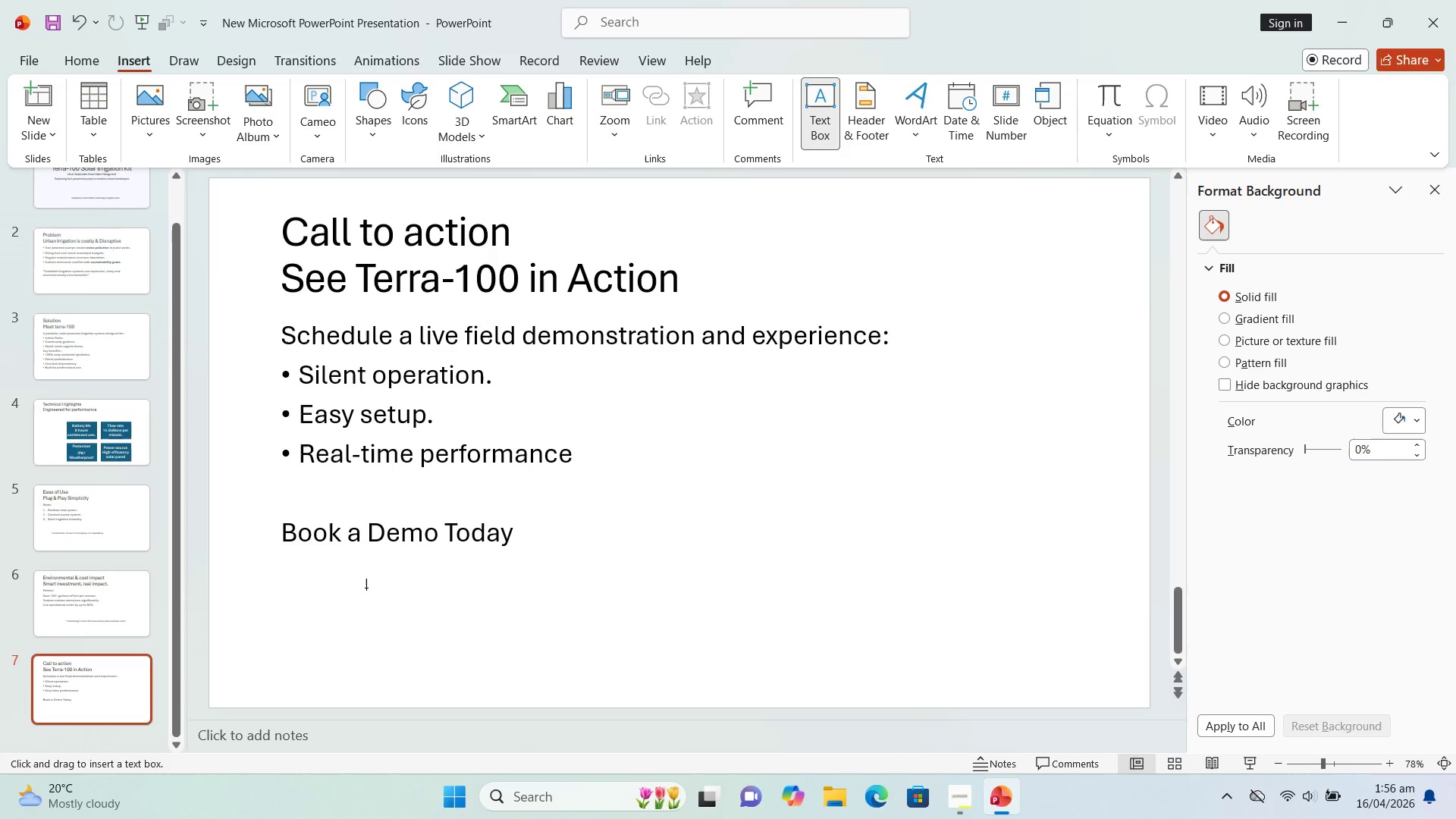 
left_click_drag(start_coordinate=[366, 588], to_coordinate=[1111, 622])
 